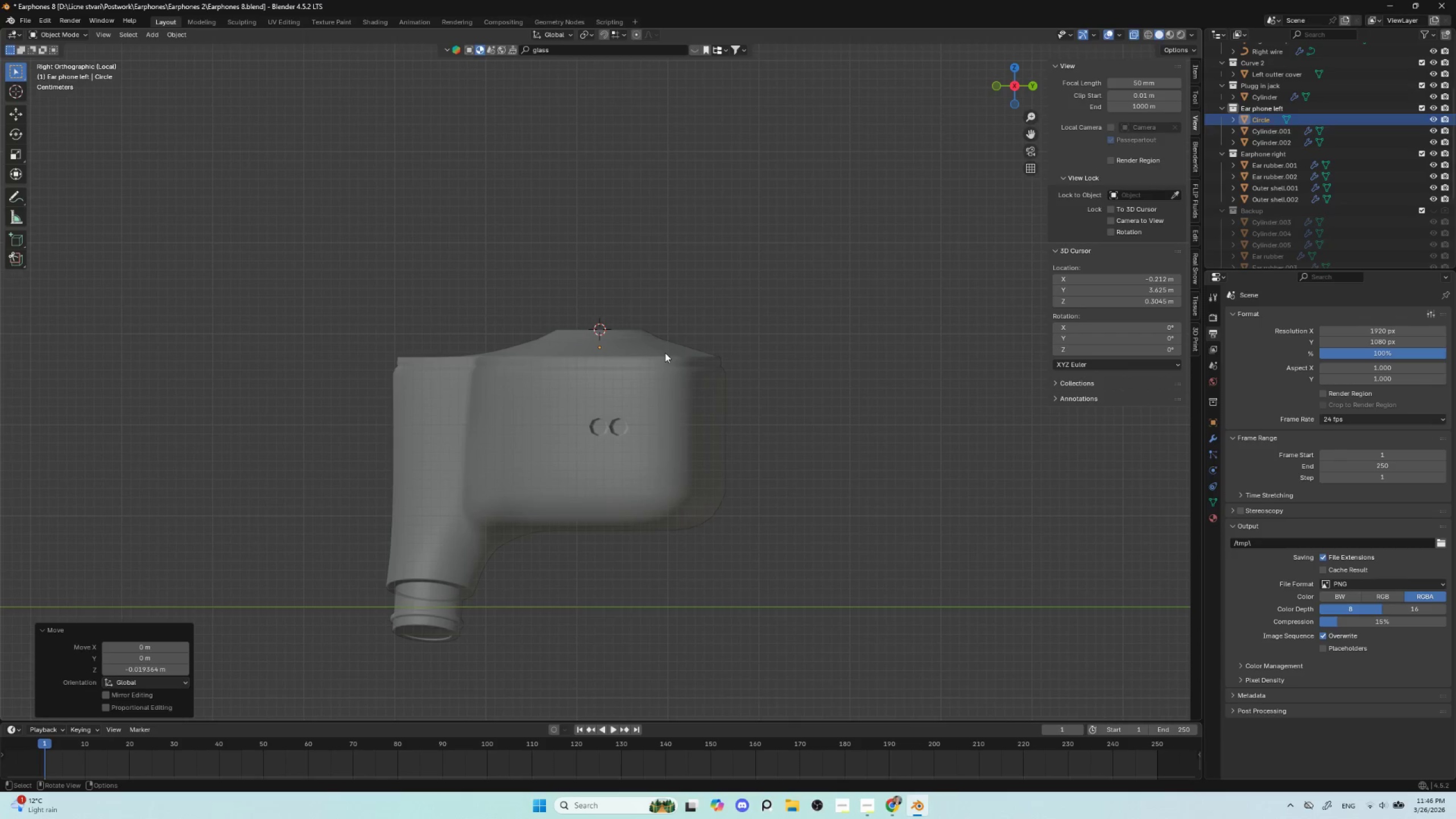 
key(Tab)
 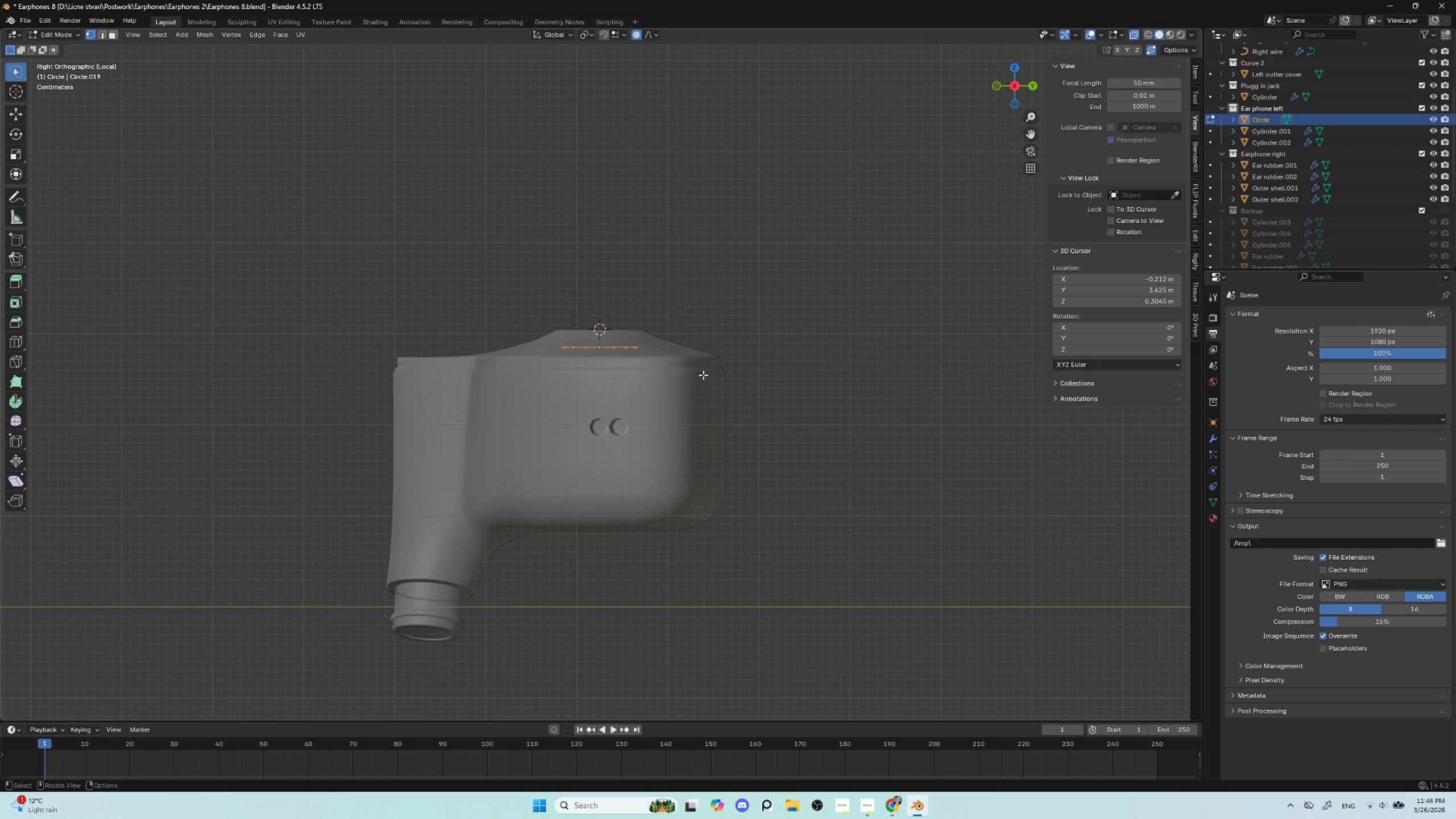 
type(ae)
 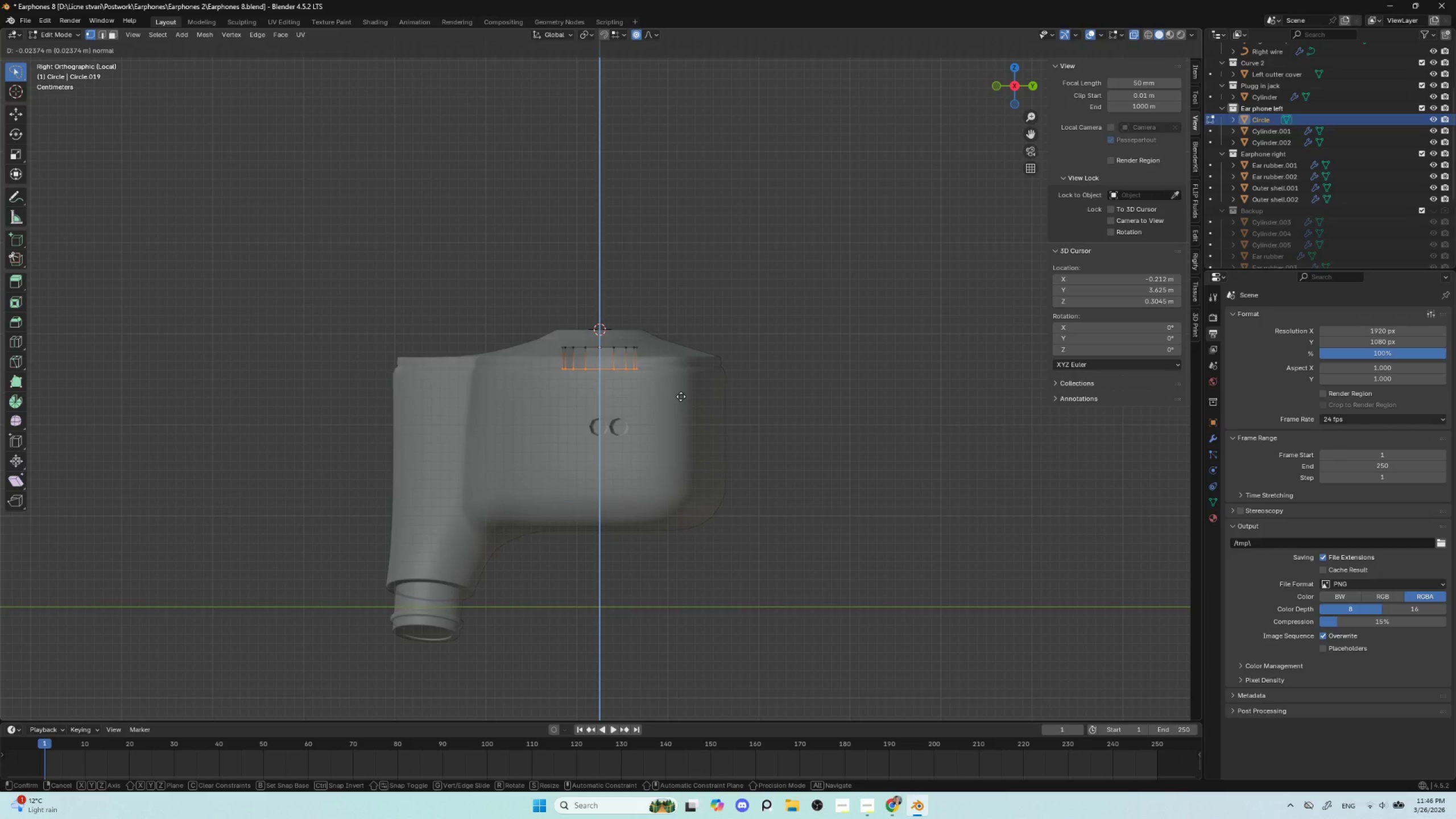 
wait(5.83)
 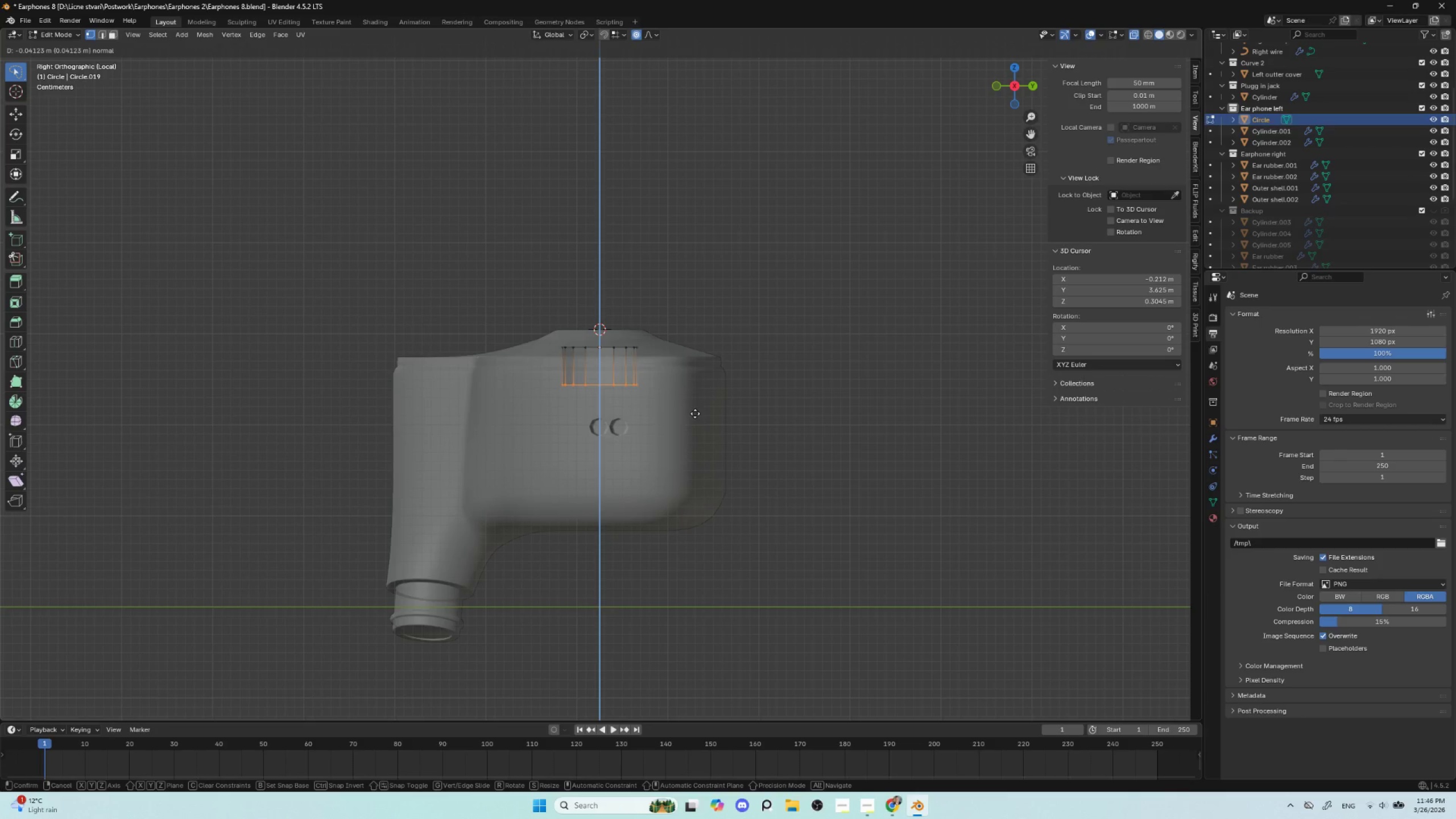 
left_click([674, 415])
 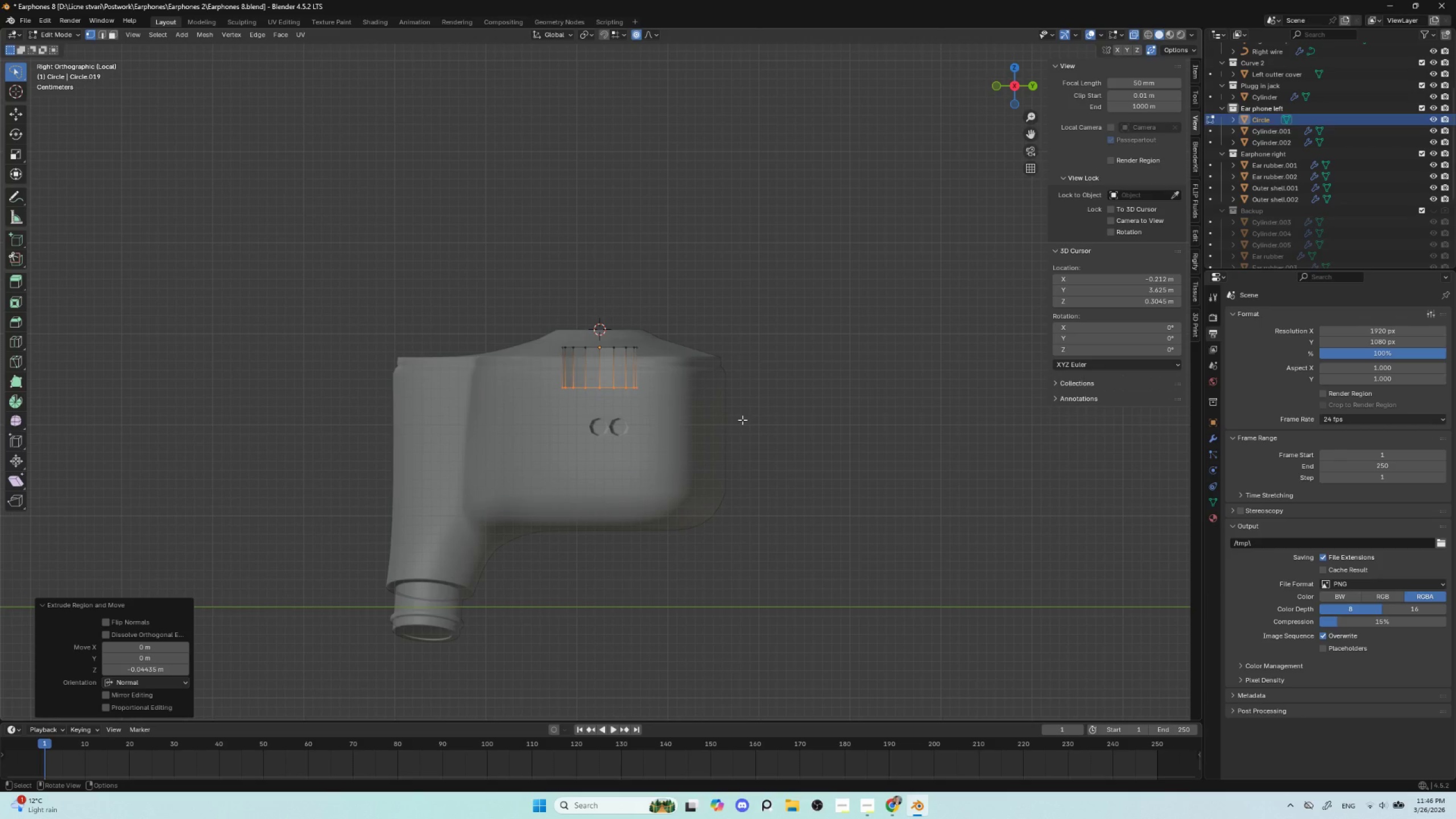 
key(I)
 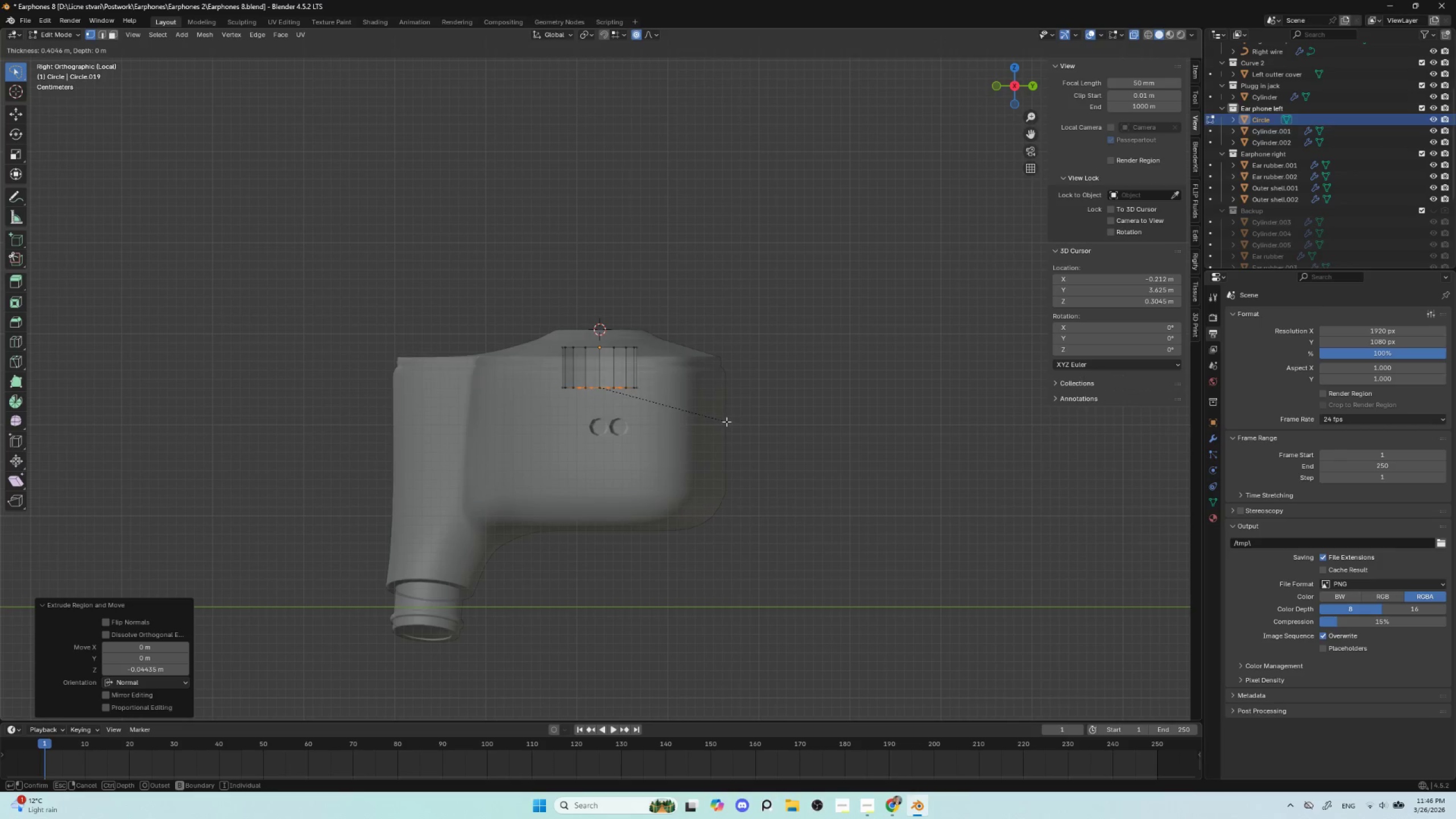 
left_click([726, 421])
 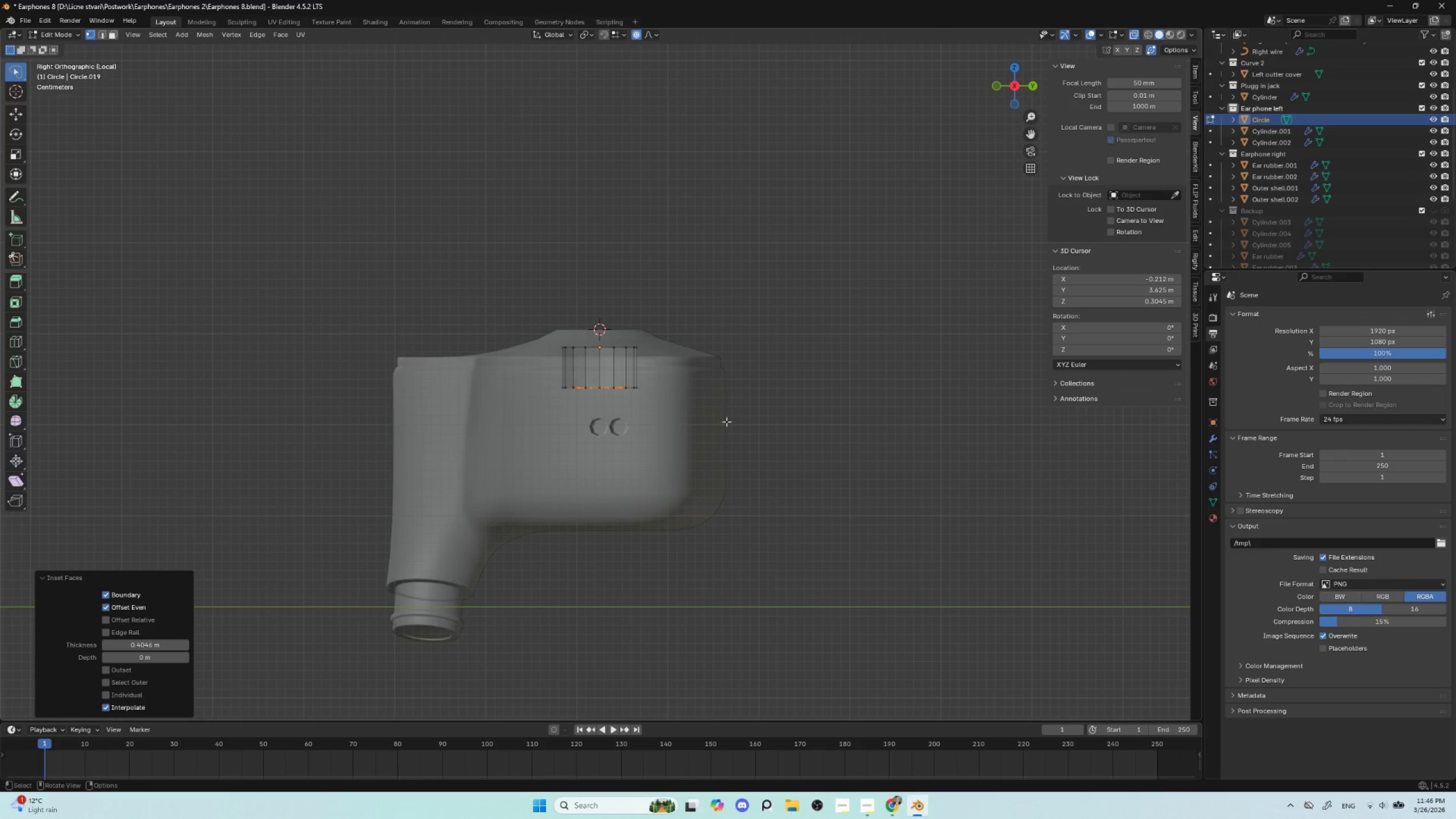 
key(E)
 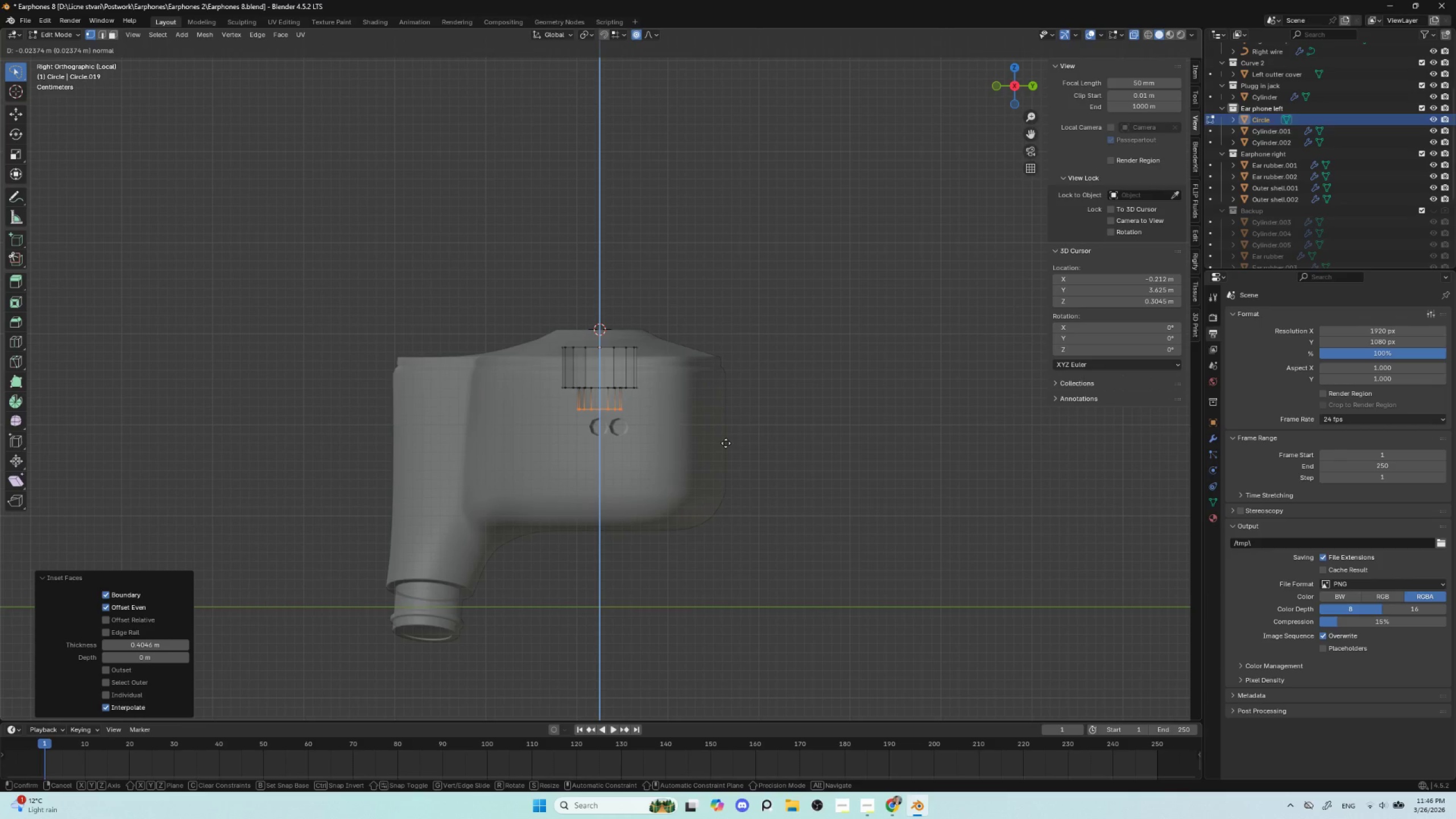 
left_click([726, 443])
 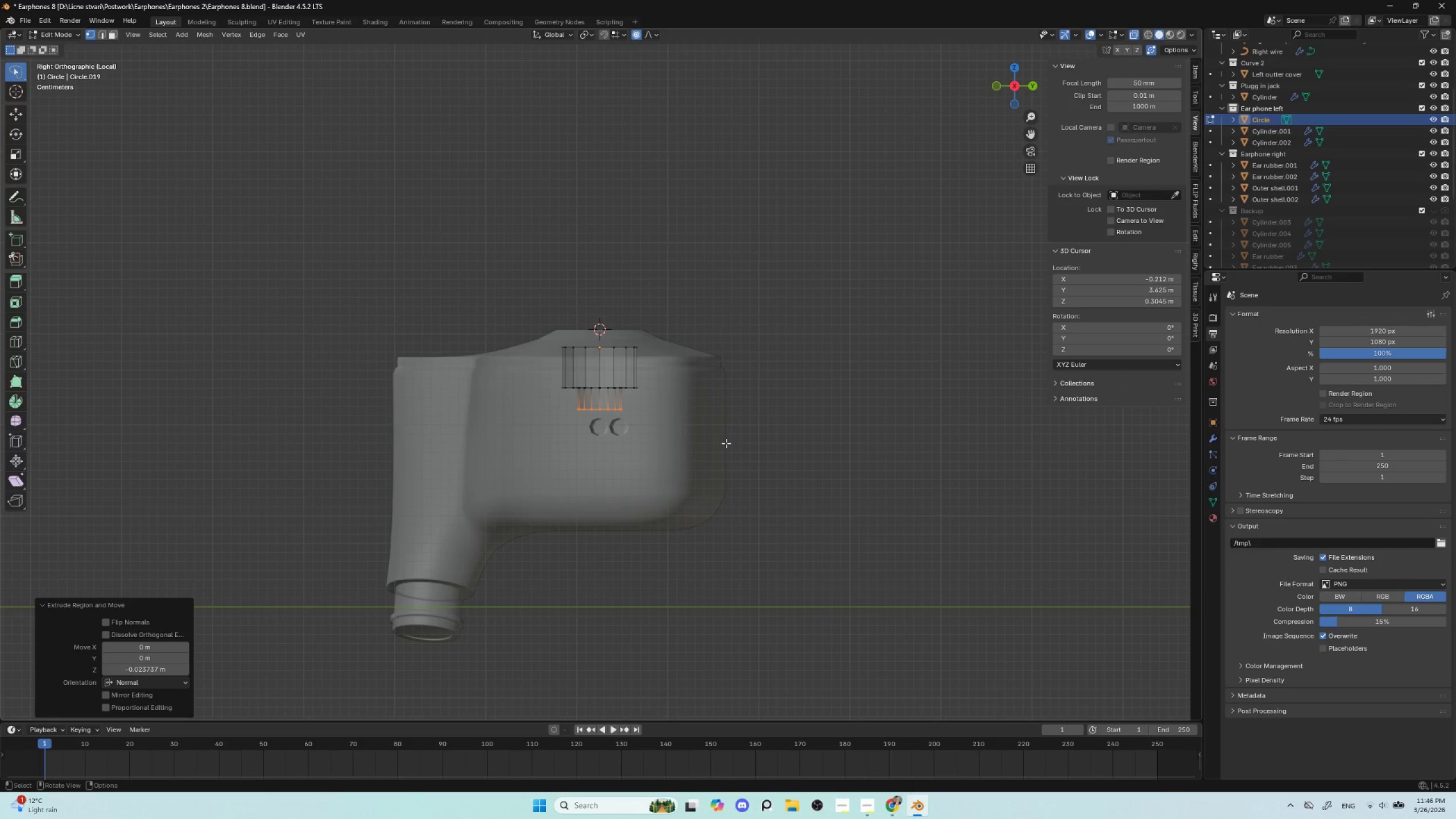 
type(gz)
 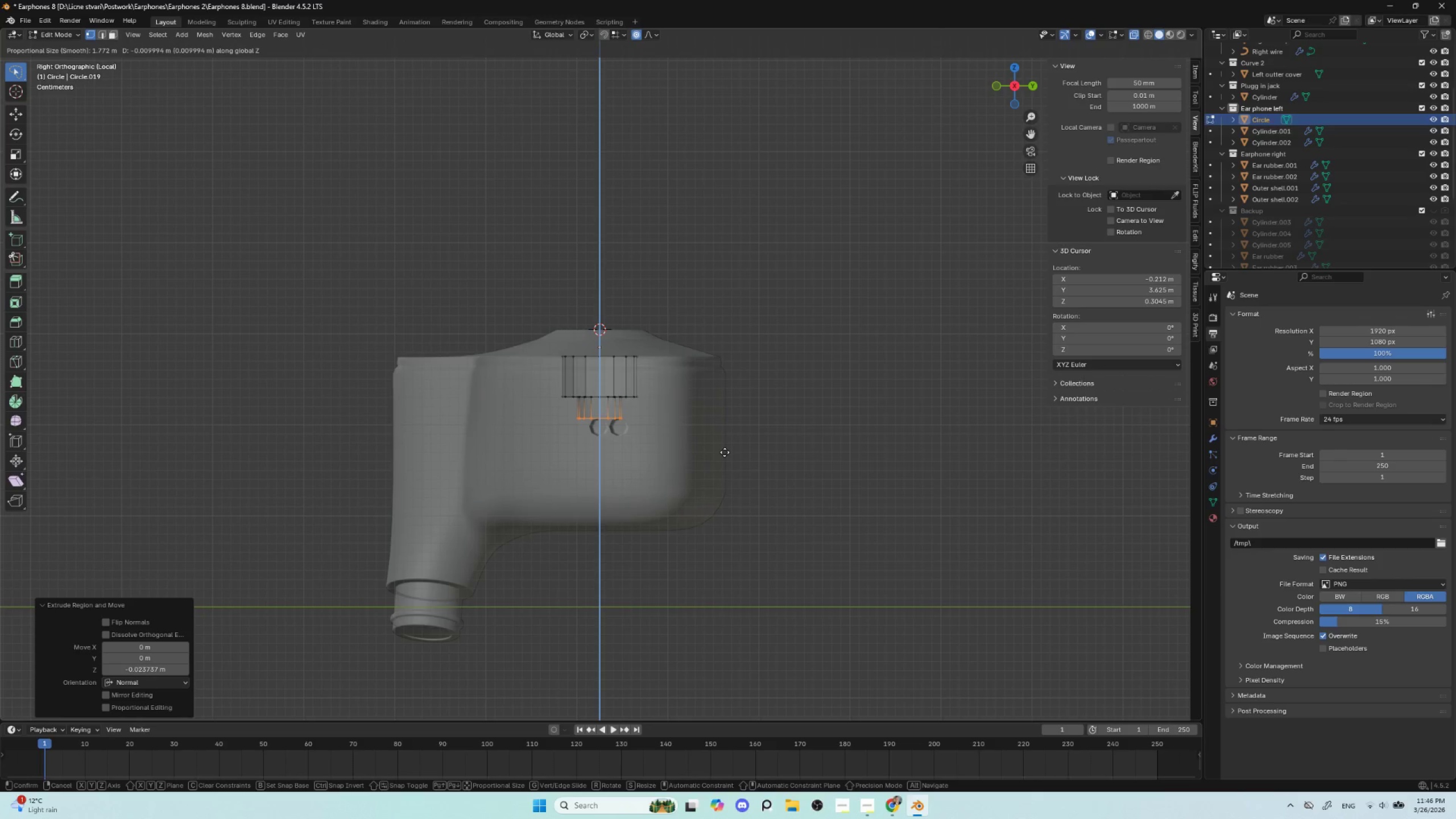 
key(Escape)
 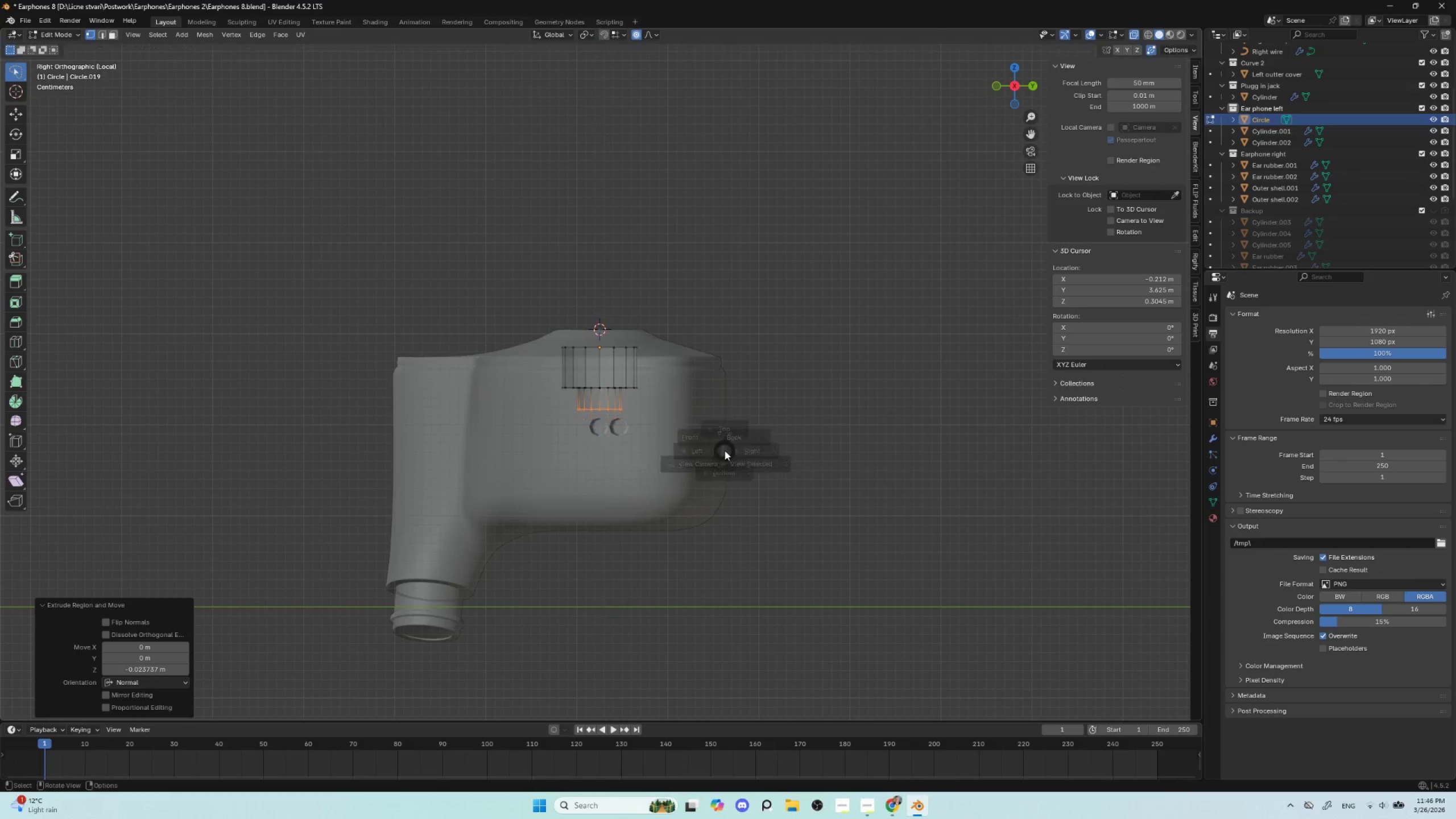 
key(Backquote)
 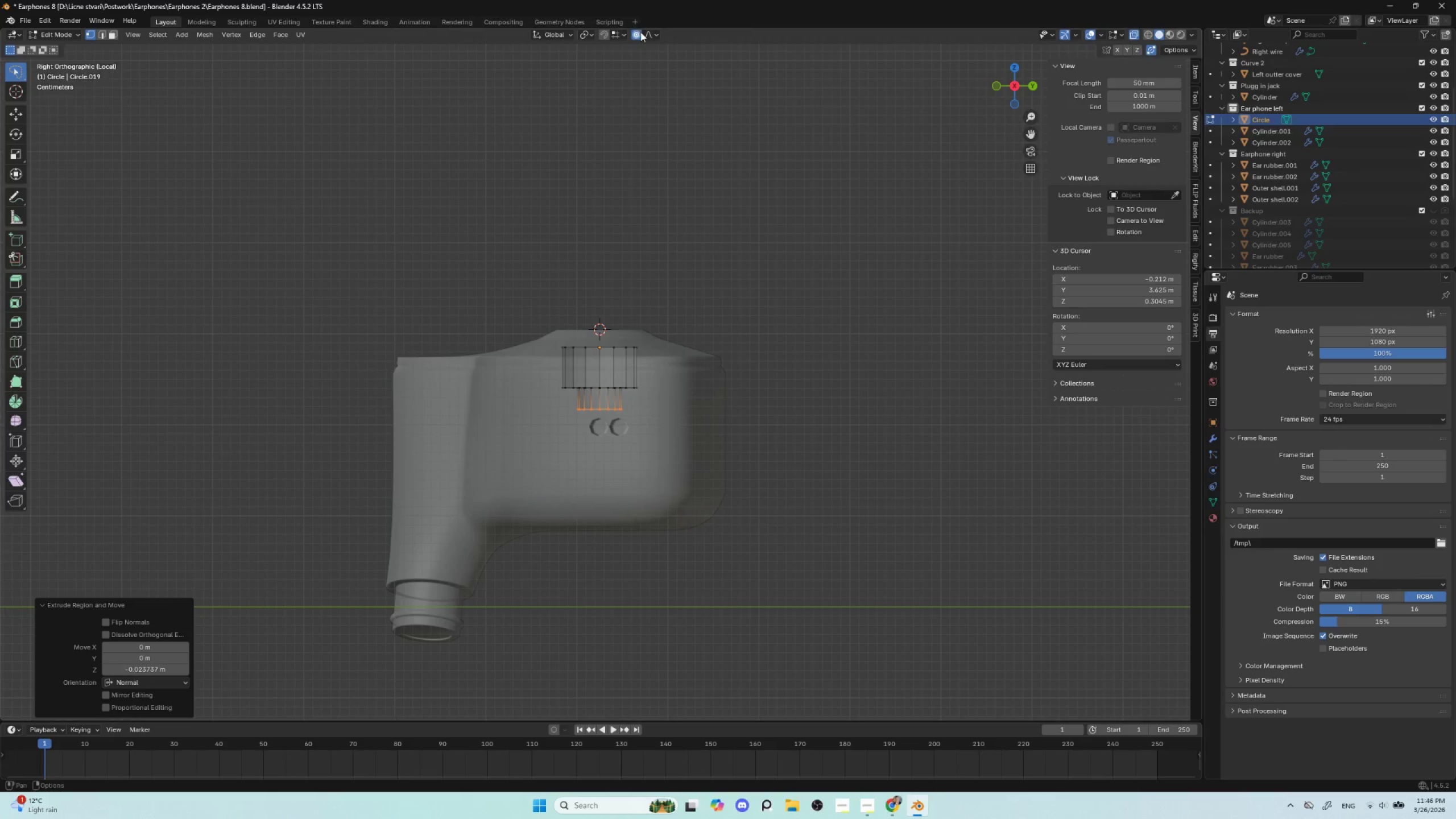 
left_click([637, 31])
 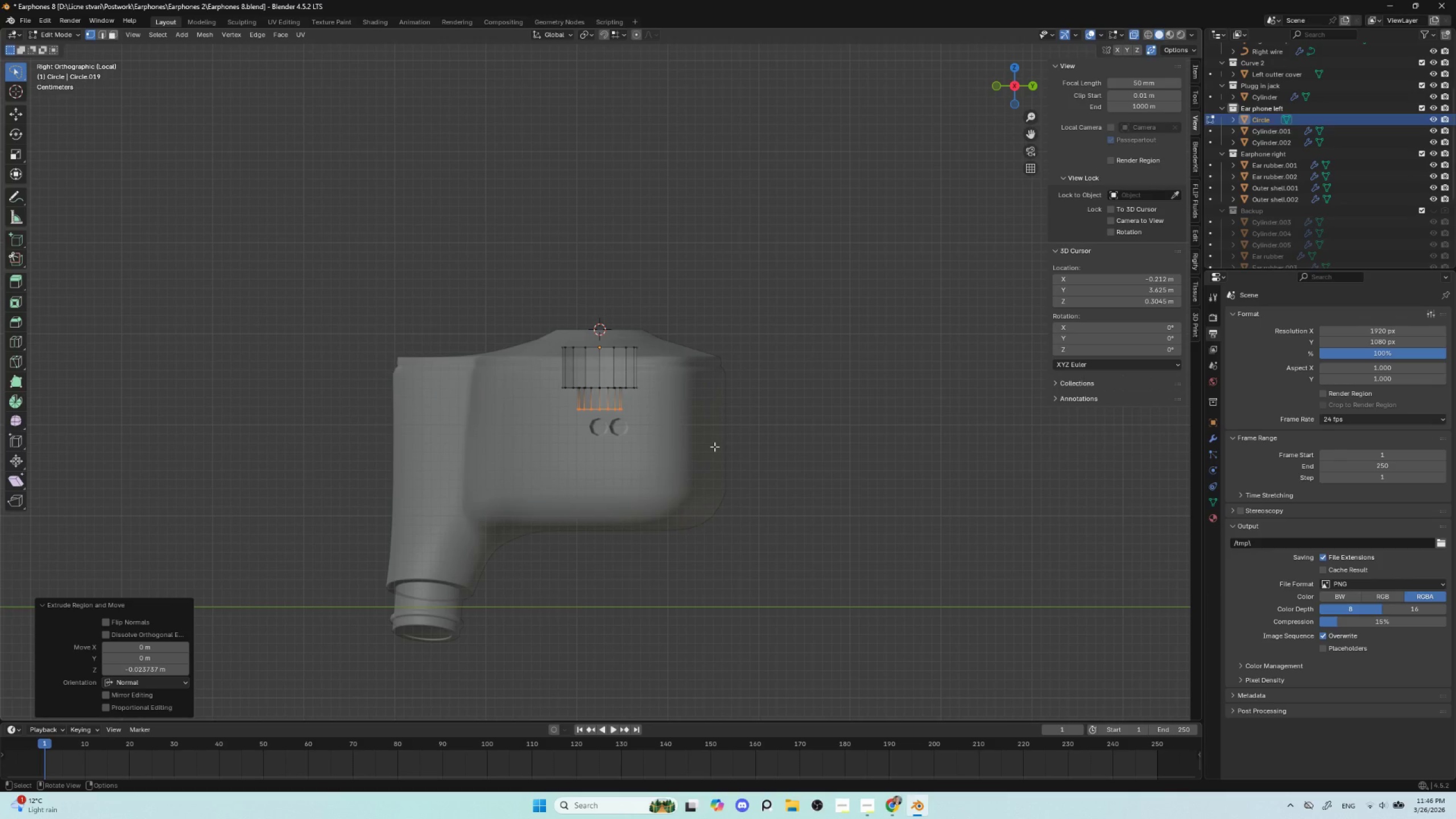 
type(gz)
 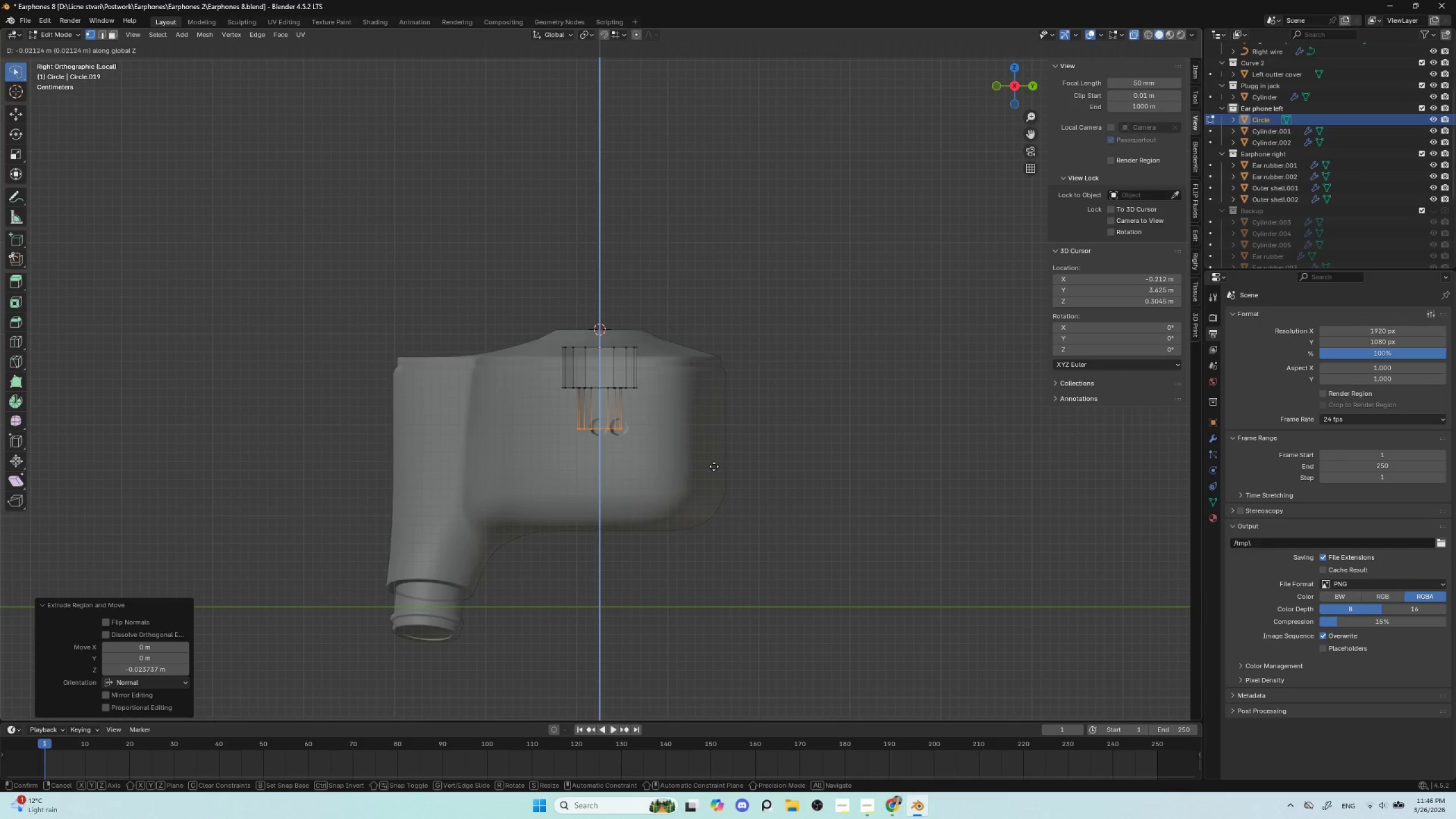 
left_click([714, 466])
 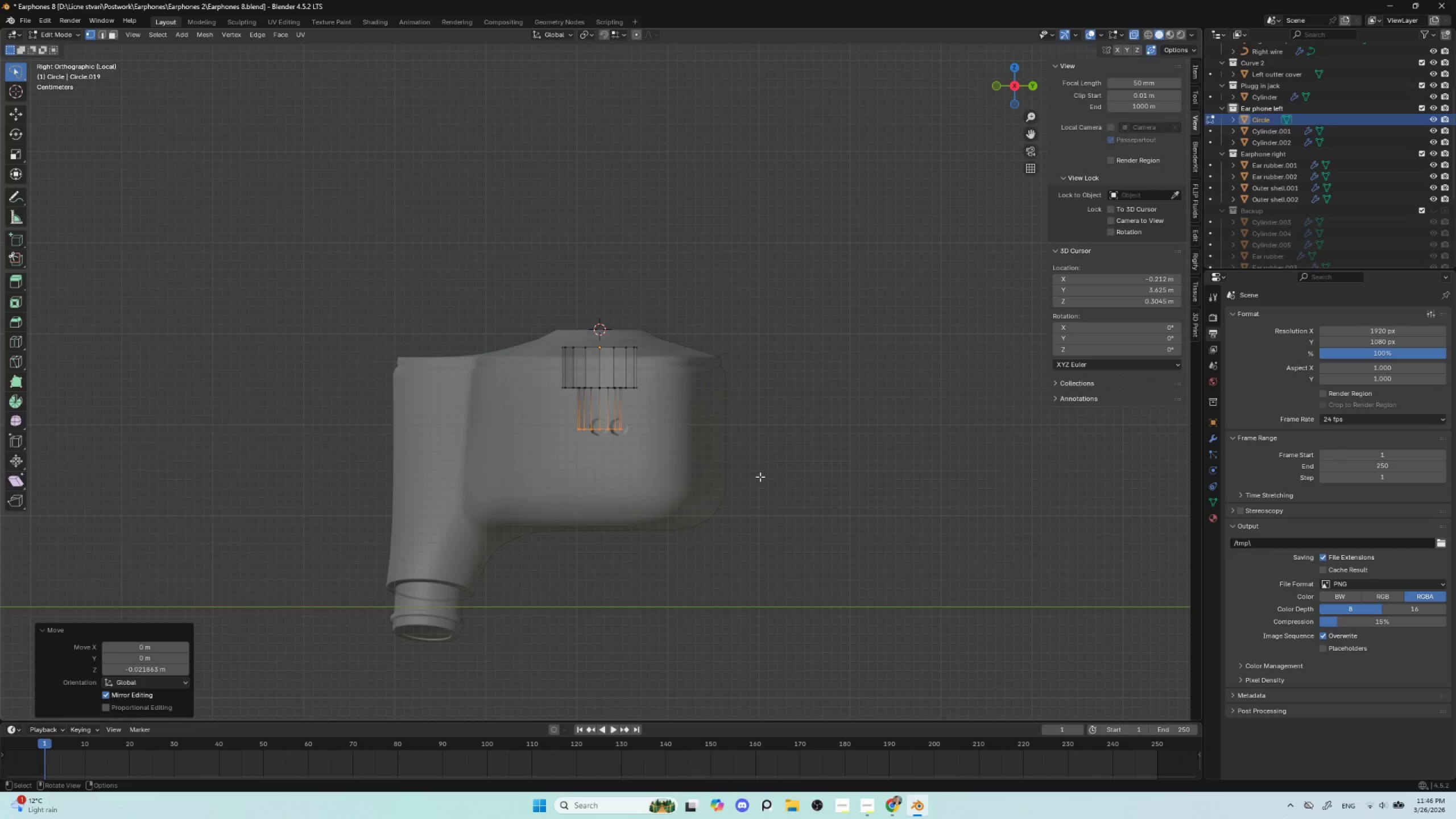 
key(S)
 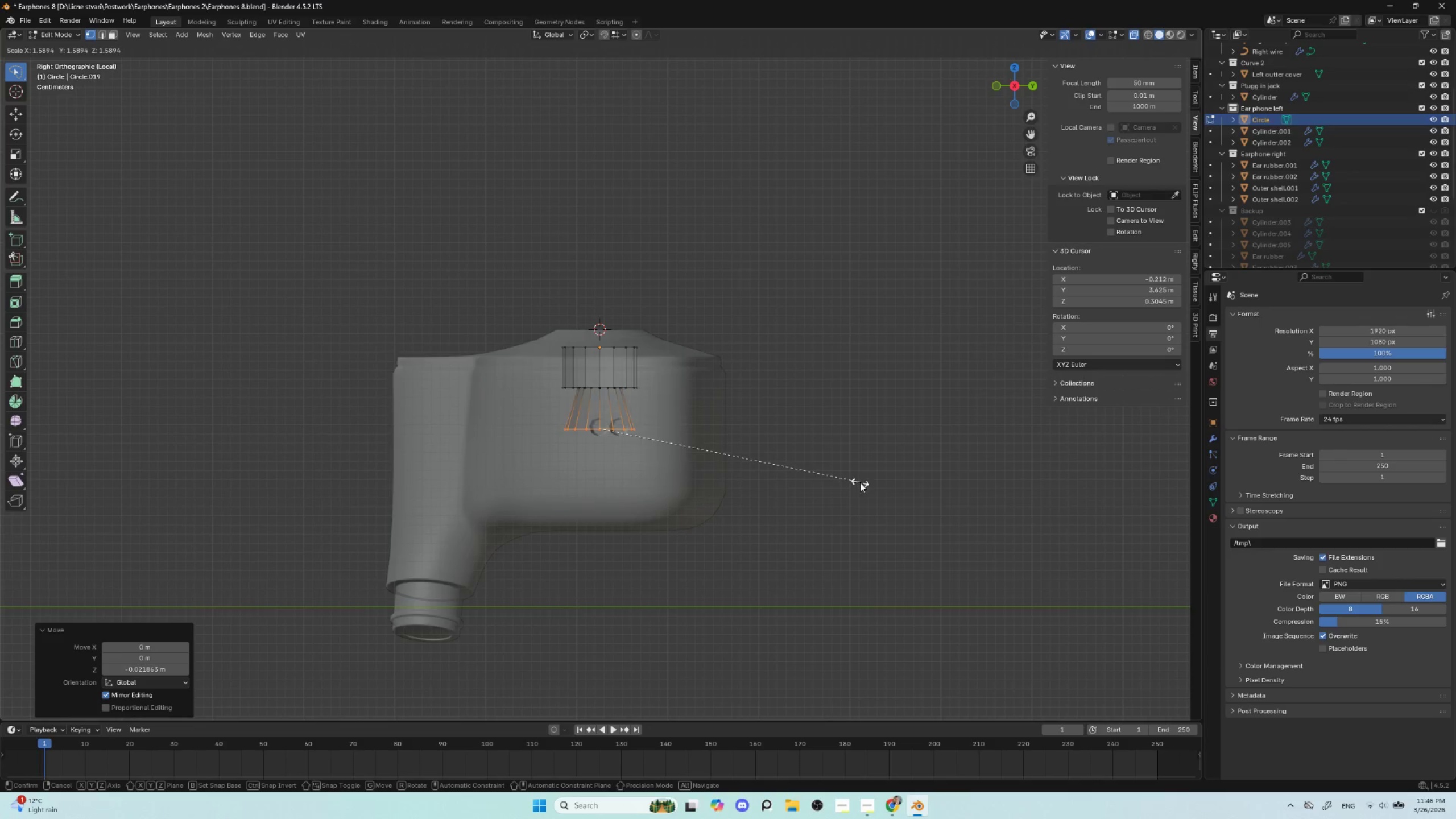 
left_click([870, 484])
 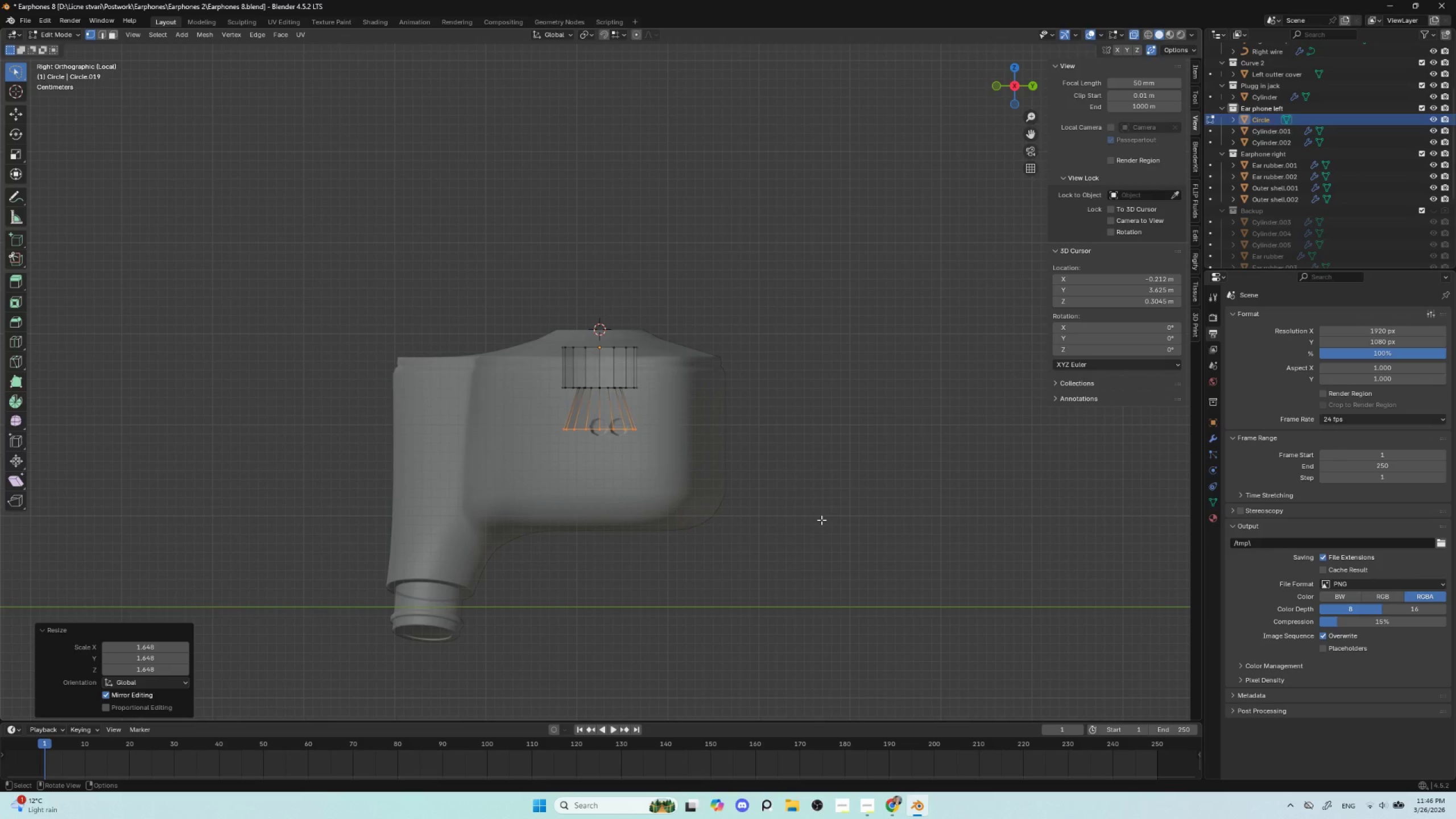 
key(E)
 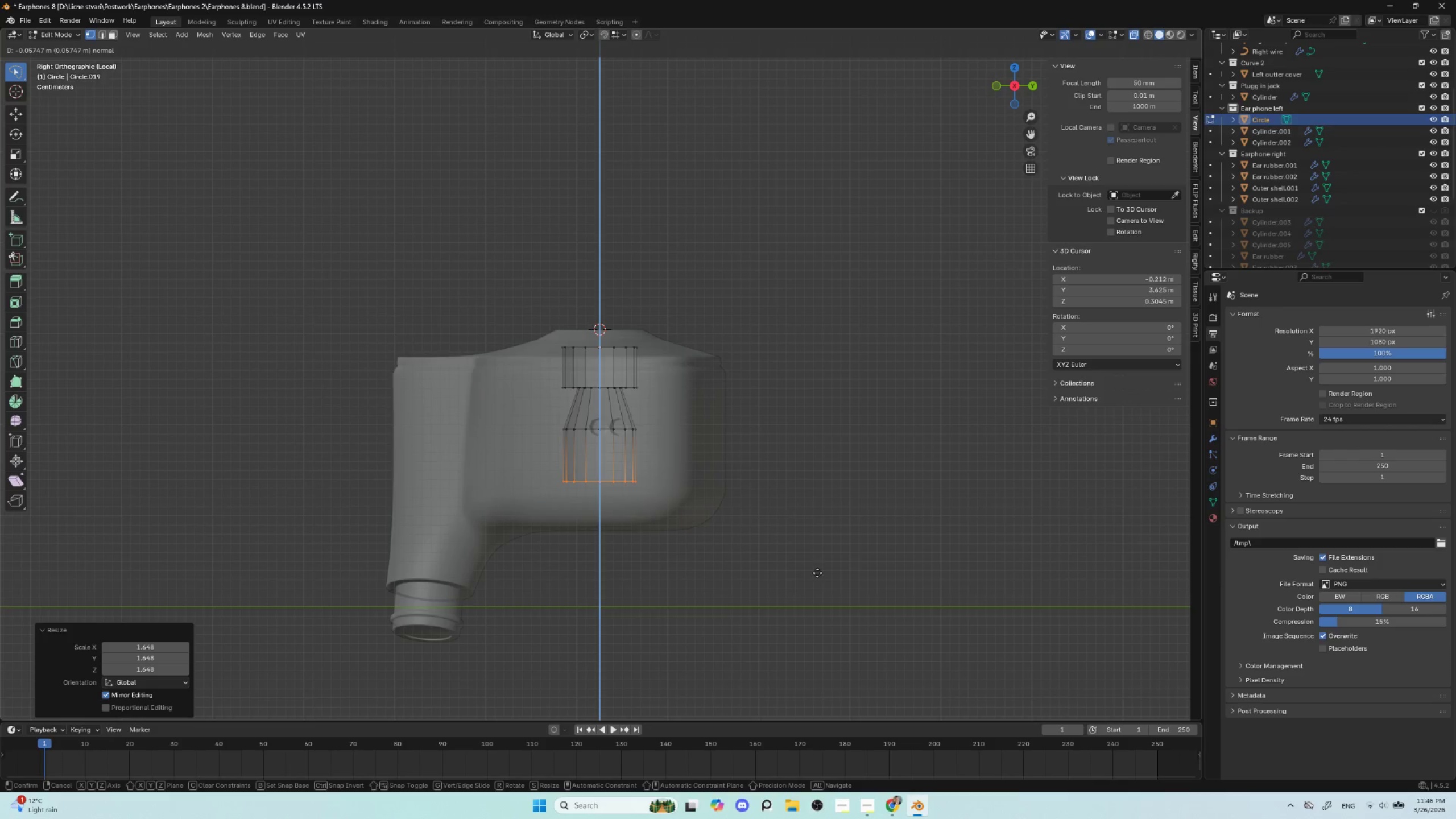 
left_click([817, 574])
 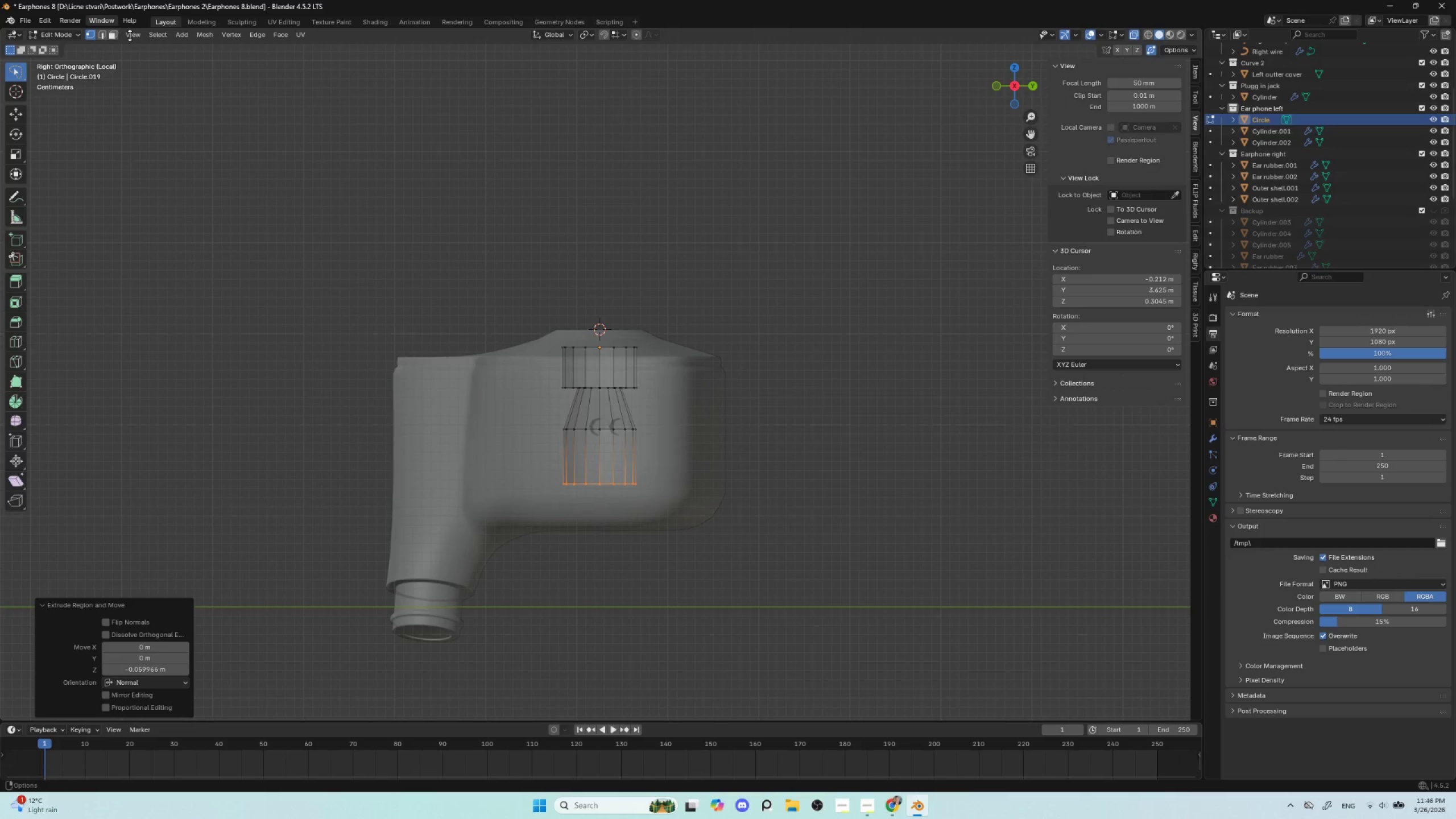 
left_click([110, 33])
 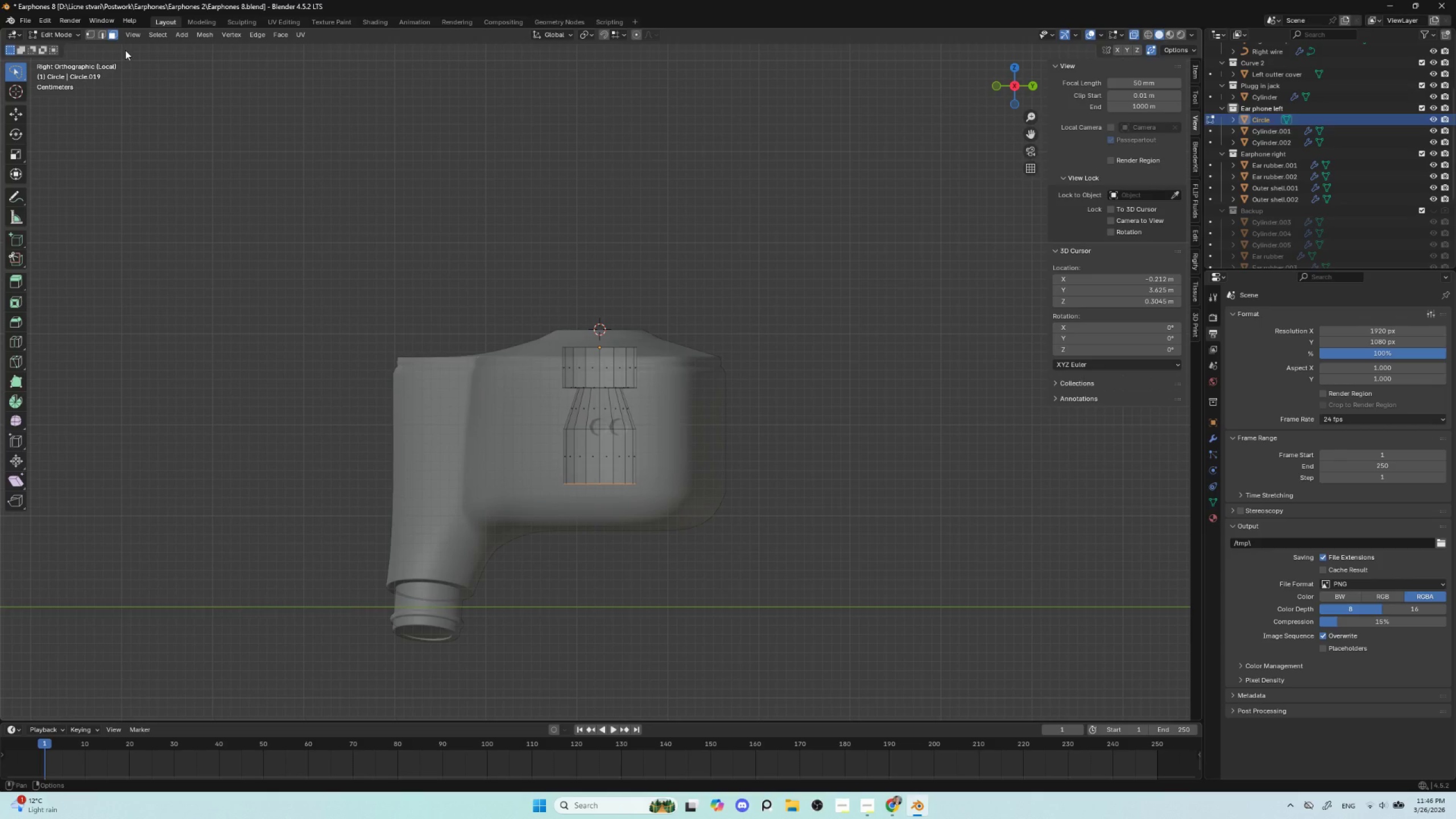 
hold_key(key=AltLeft, duration=1.23)
left_click([597, 453])
 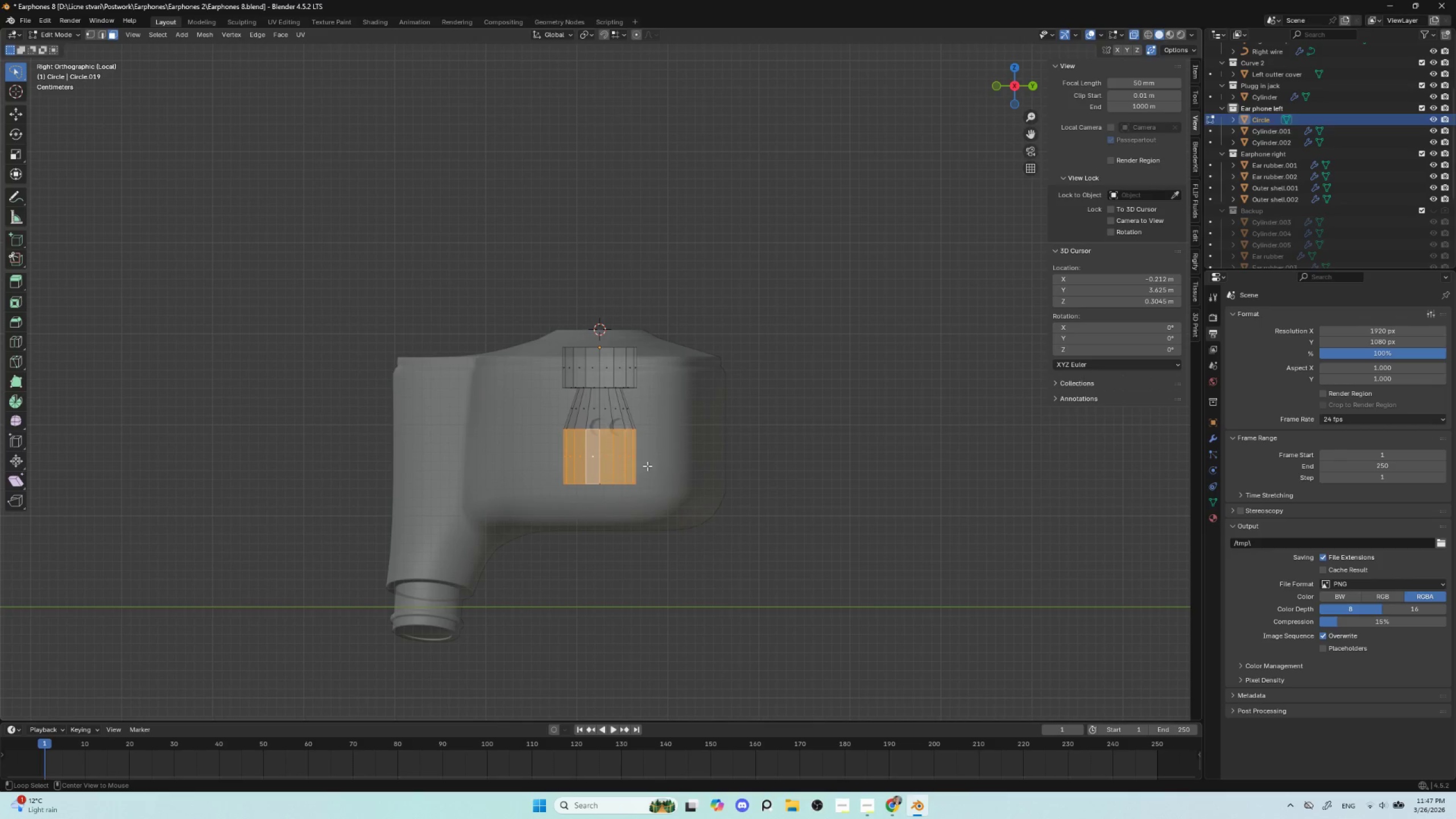 
hold_key(key=AltLeft, duration=3.59)
 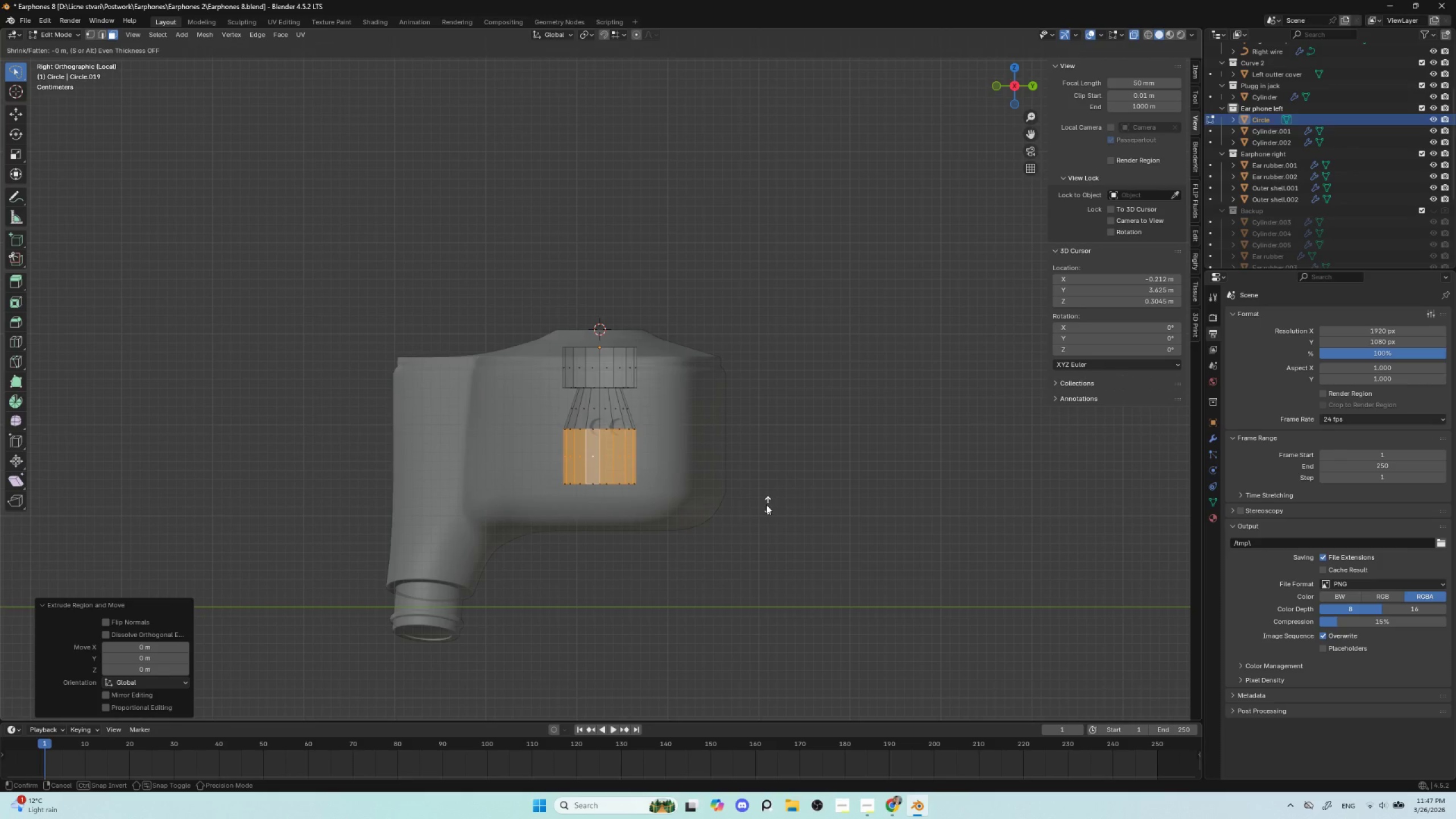 
key(E)
 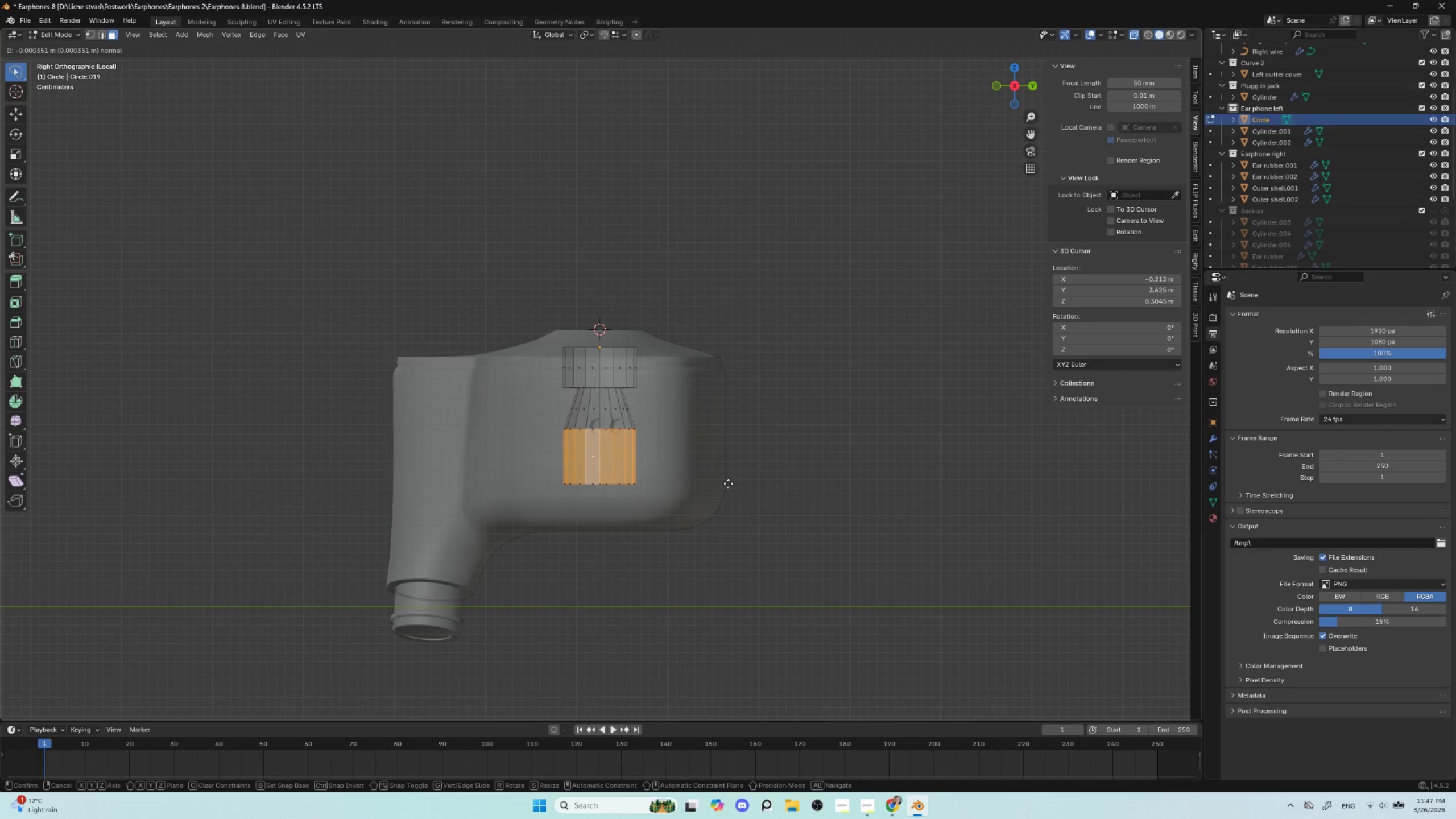 
key(Escape)
 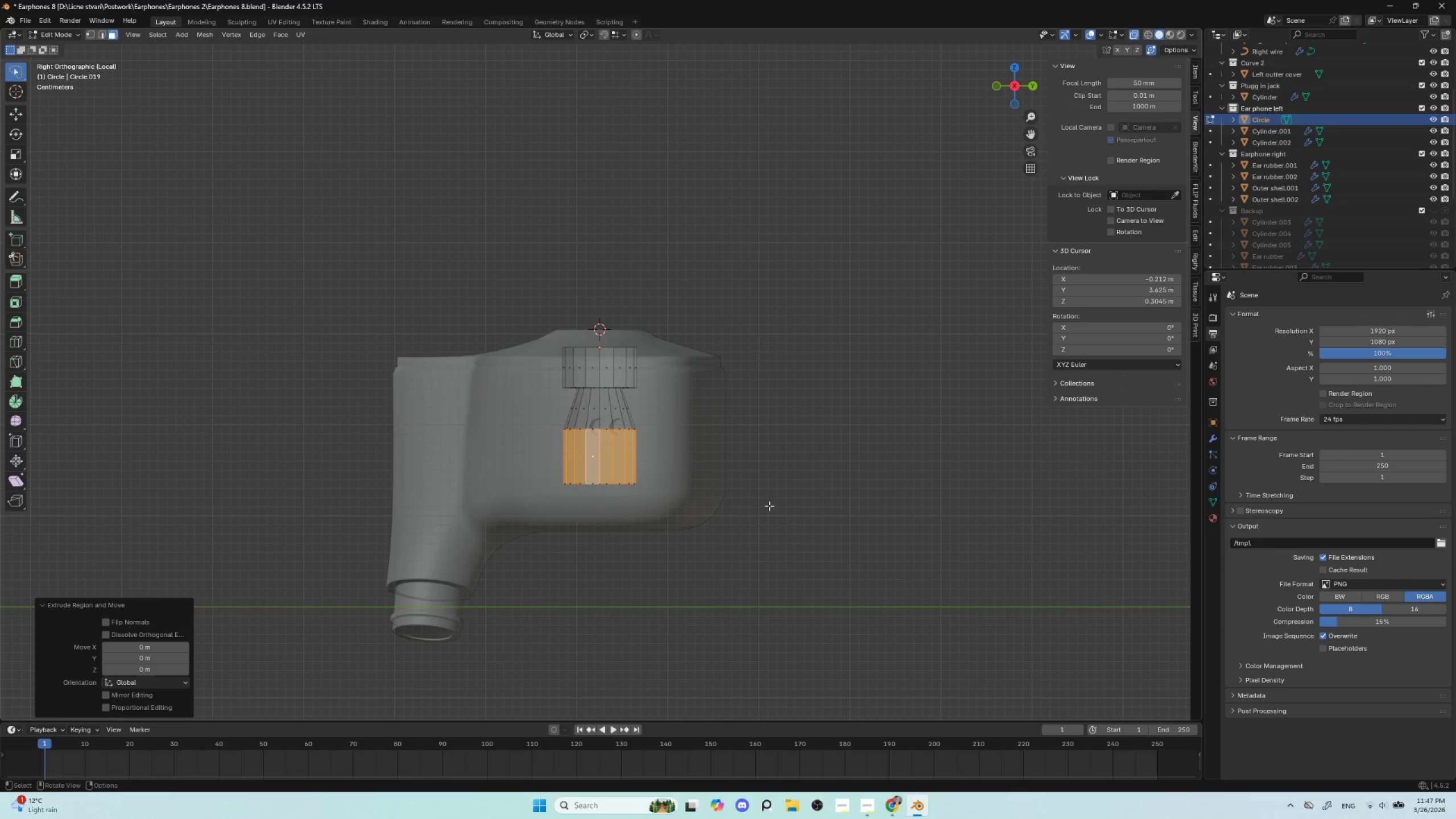 
key(Alt+S)
 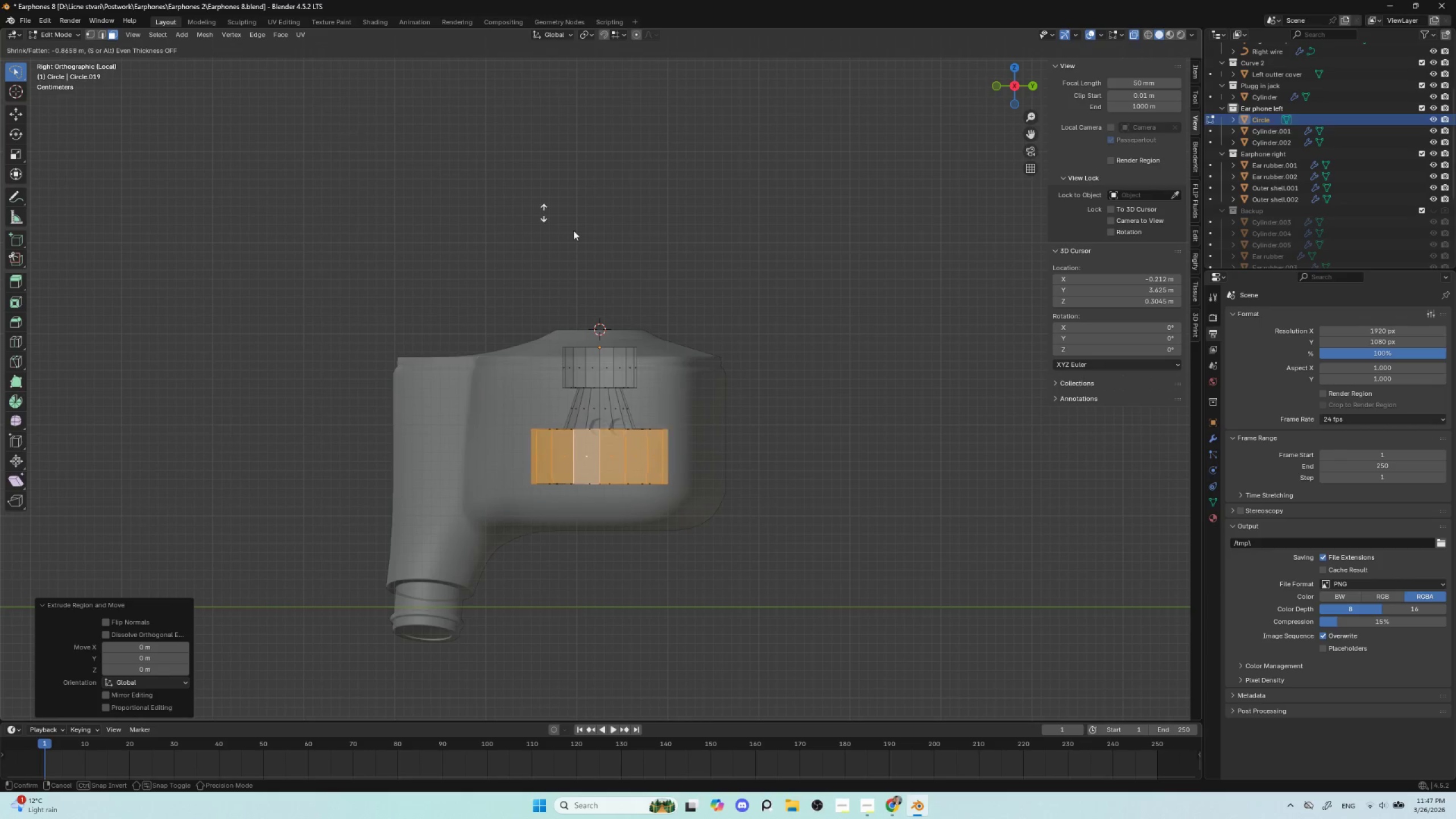 
left_click([790, 388])
 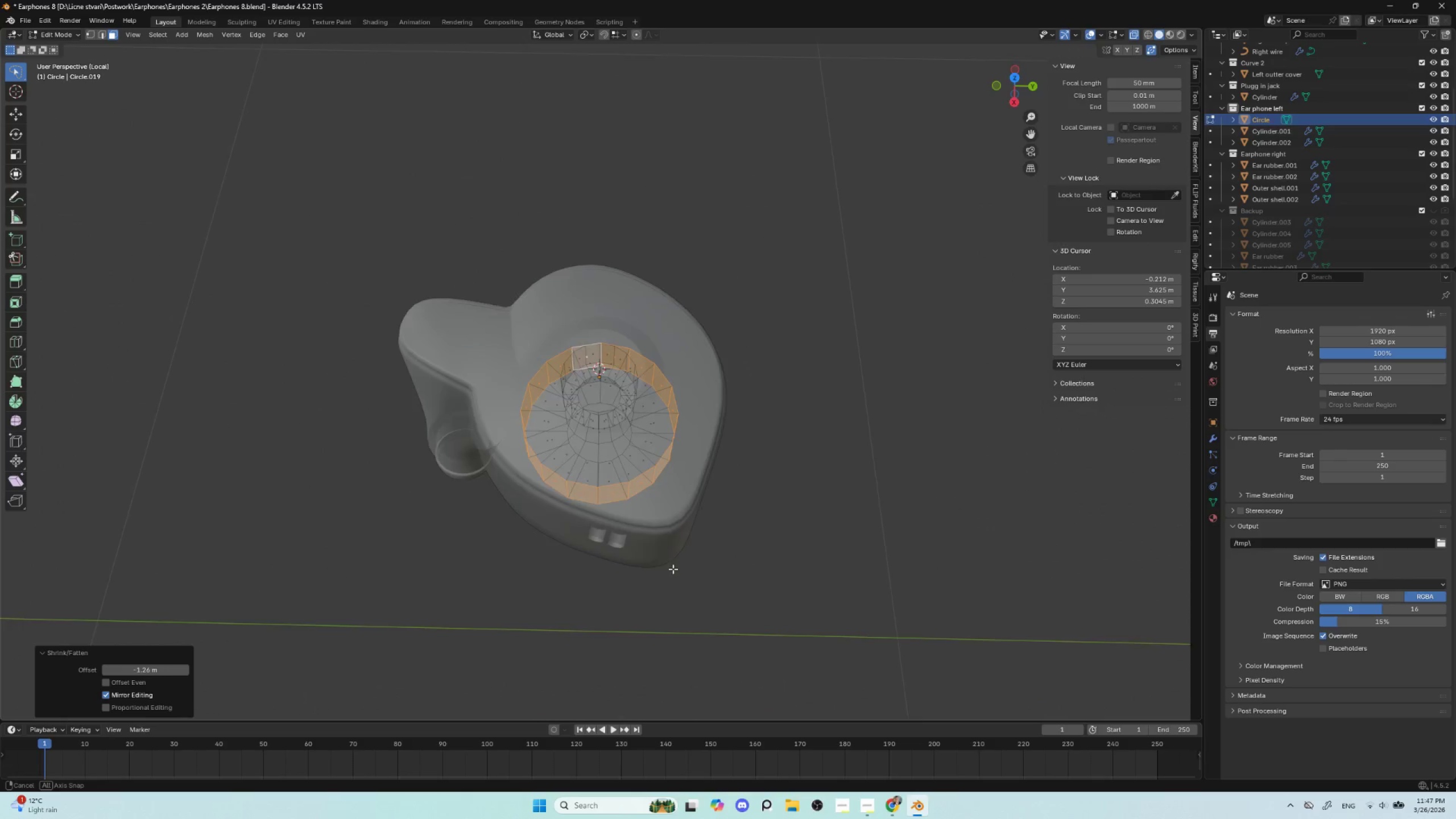 
hold_key(key=AltLeft, duration=0.92)
 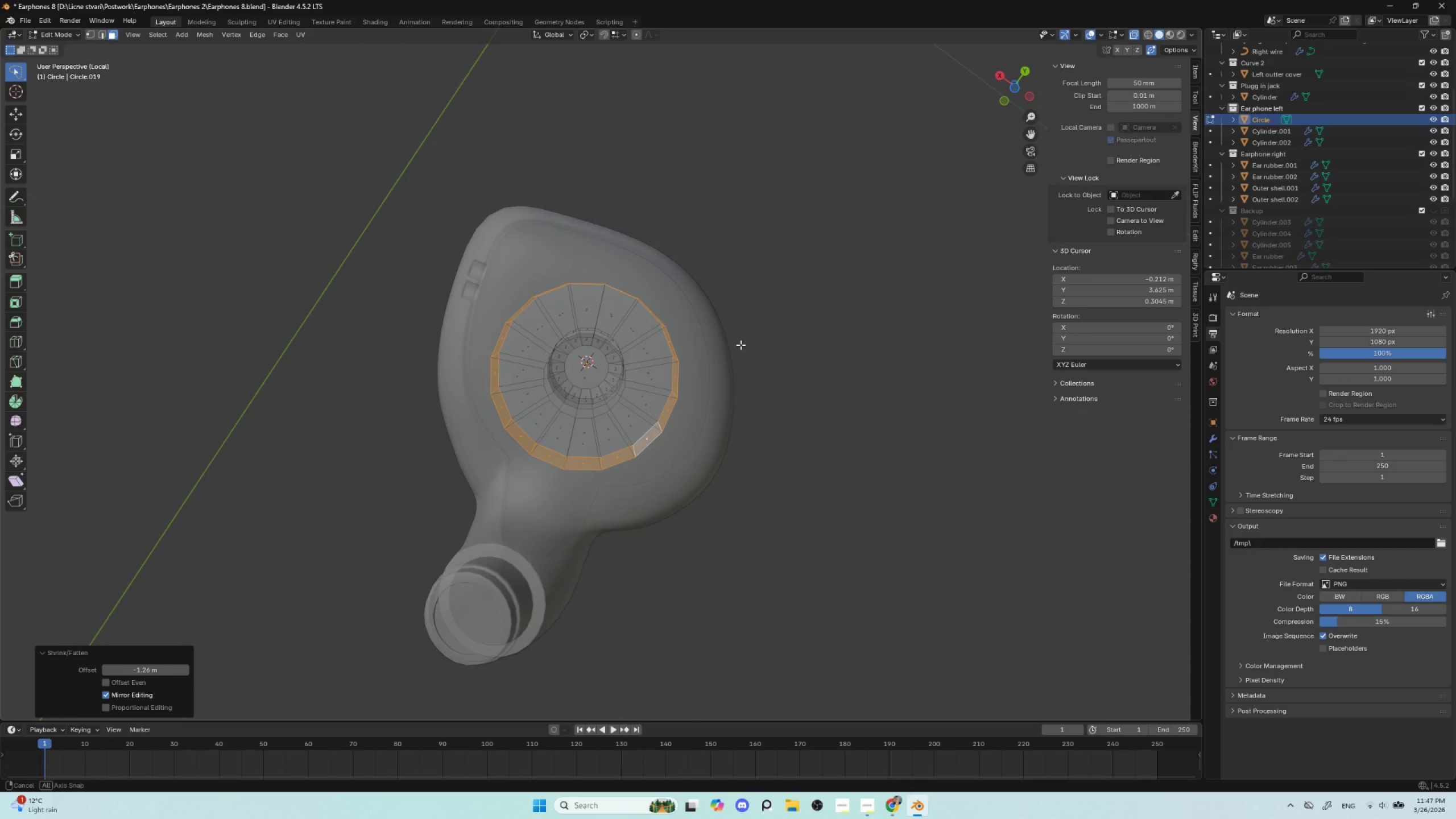 
hold_key(key=AltLeft, duration=0.48)
 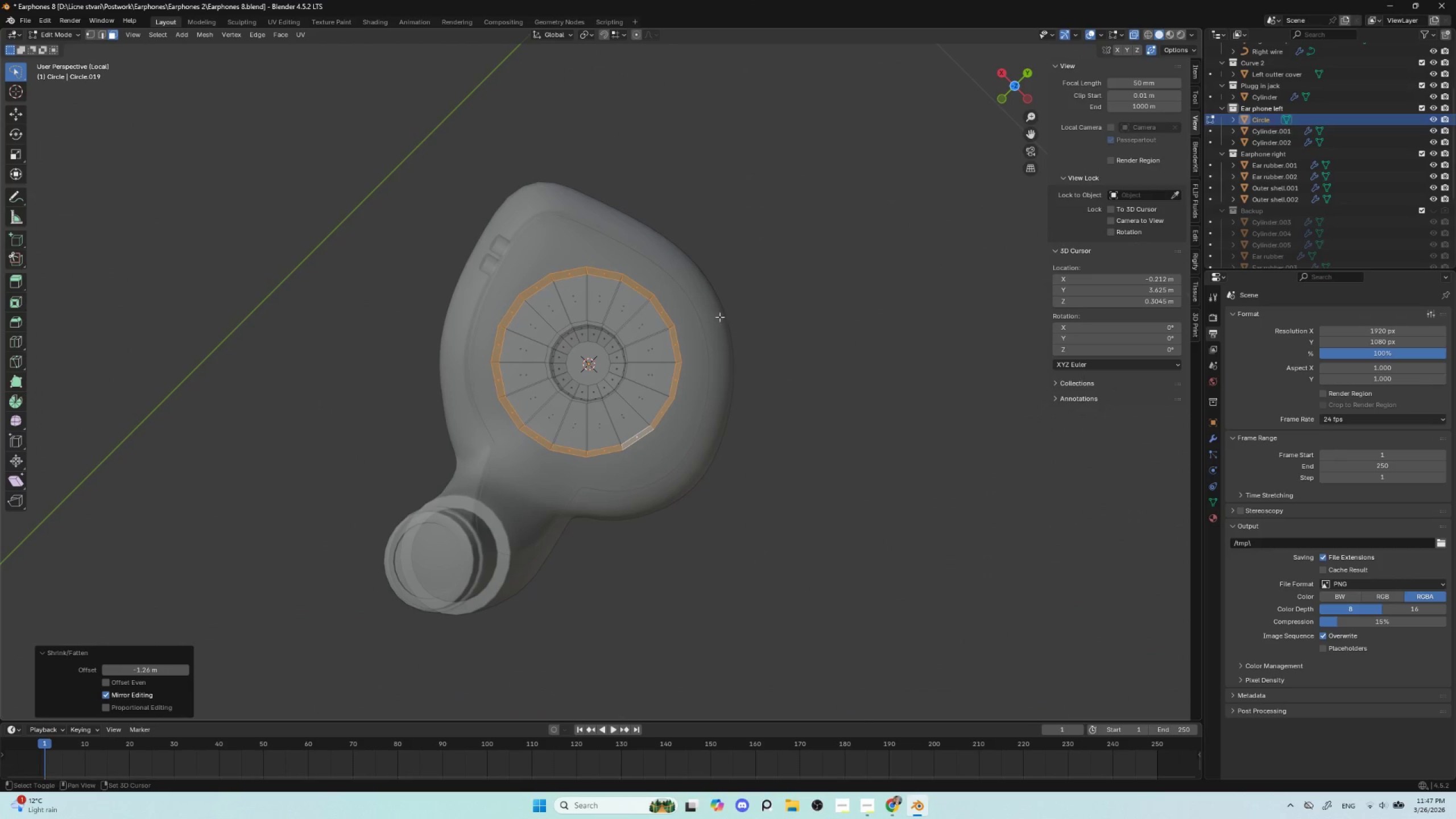 
hold_key(key=ShiftLeft, duration=0.53)
 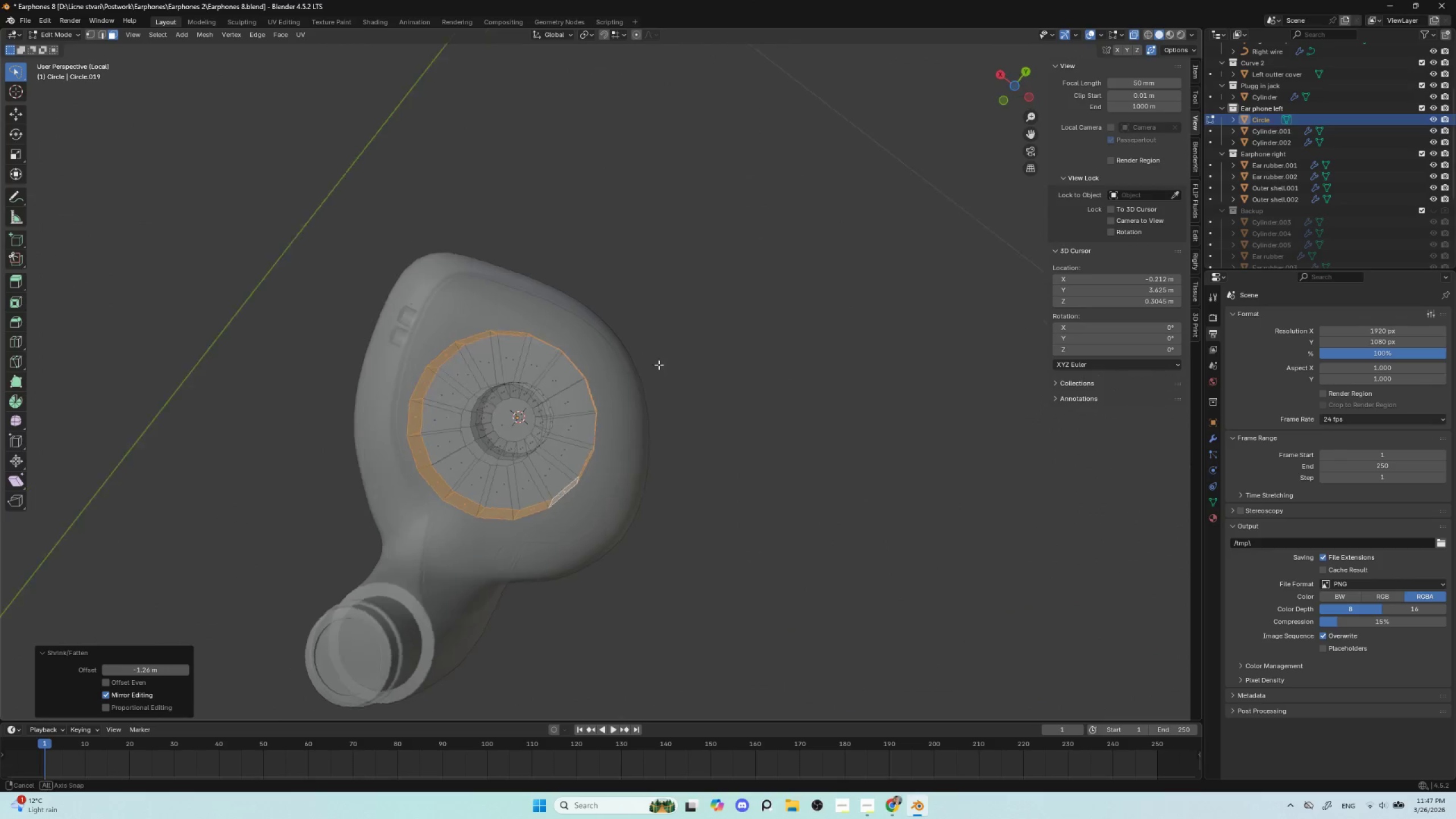 
hold_key(key=AltLeft, duration=1.5)
 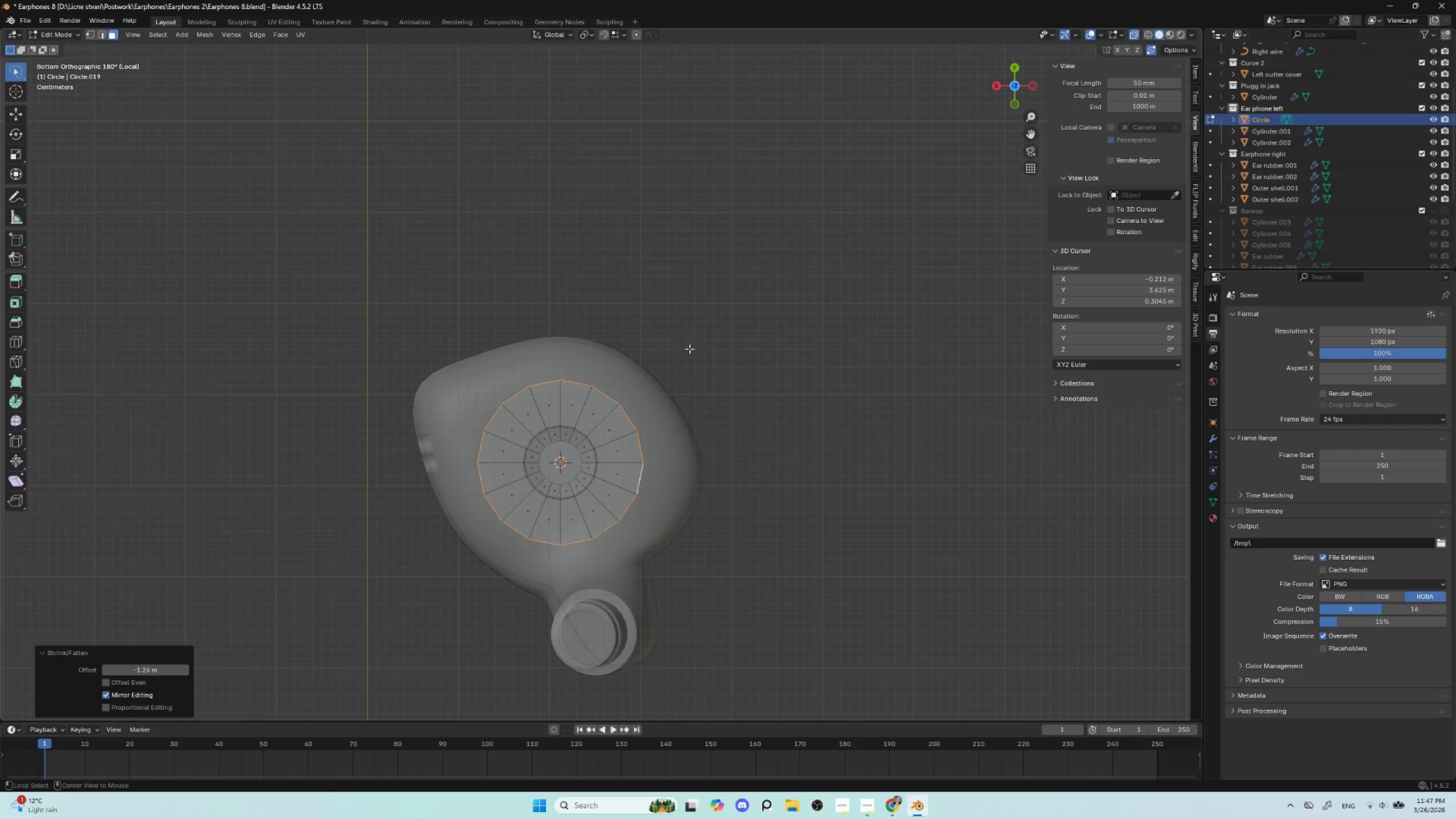 
key(Alt+AltLeft)
 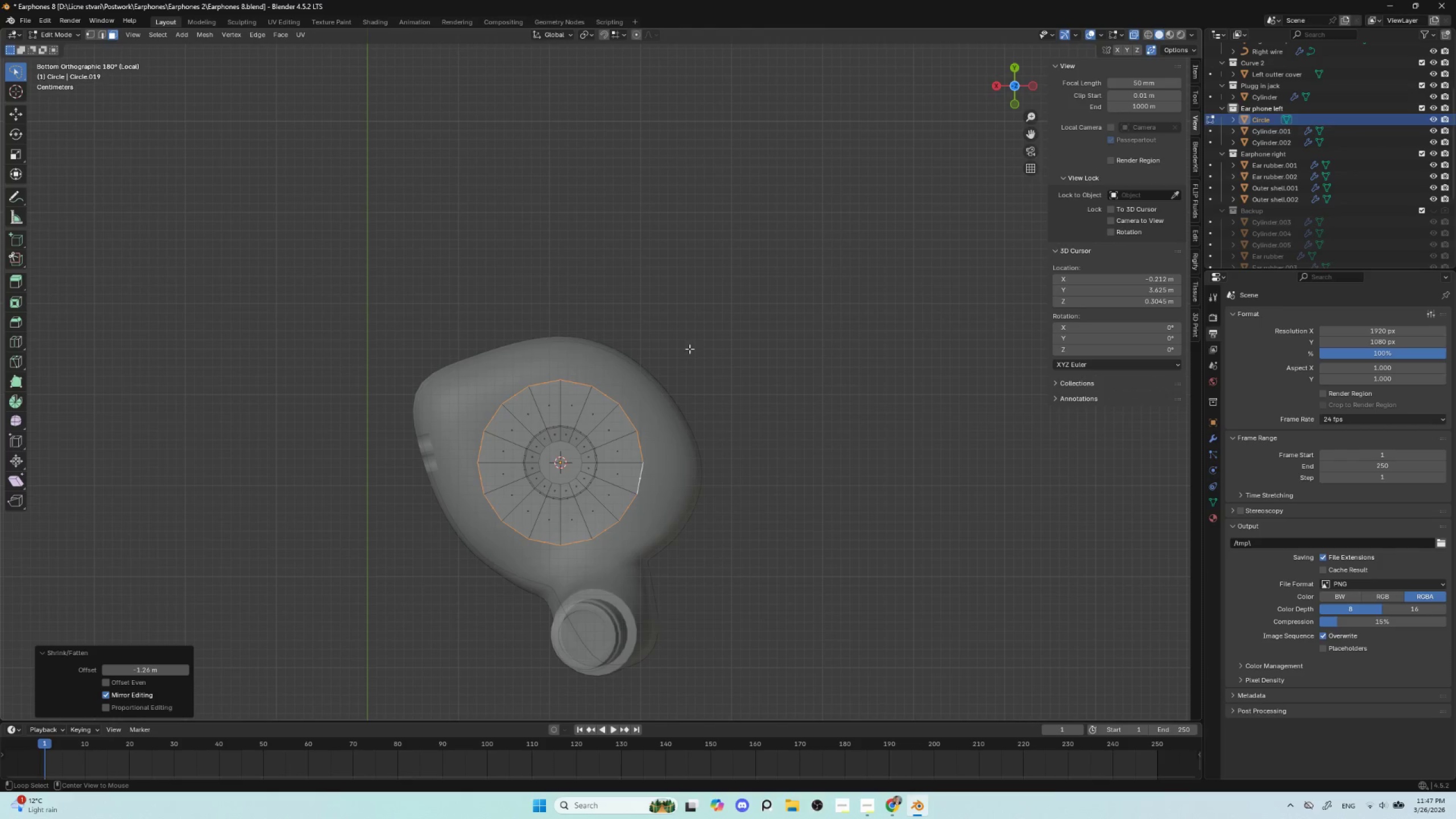 
key(Alt+AltLeft)
 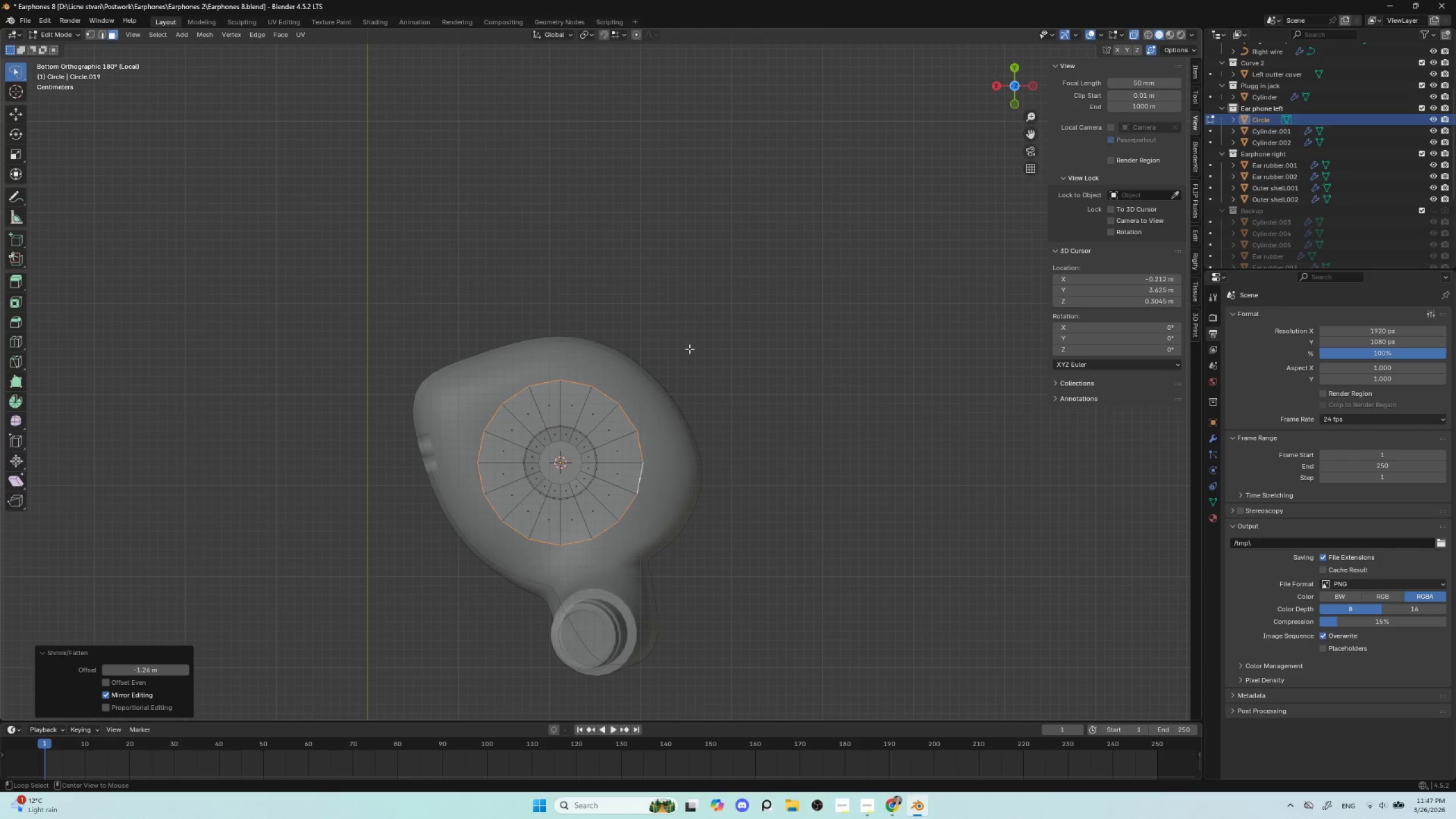 
key(Alt+AltLeft)
 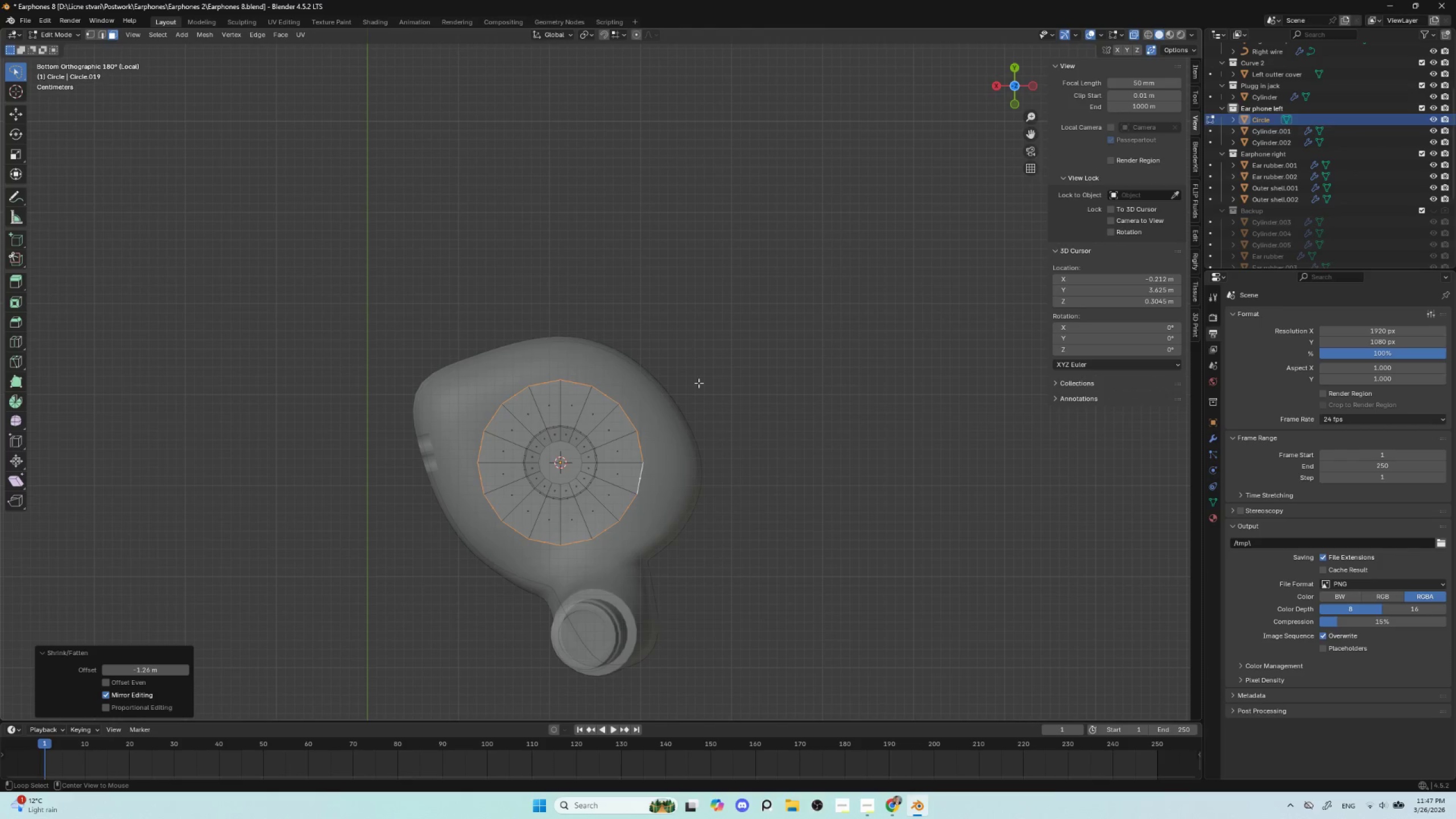 
key(Alt+AltLeft)
 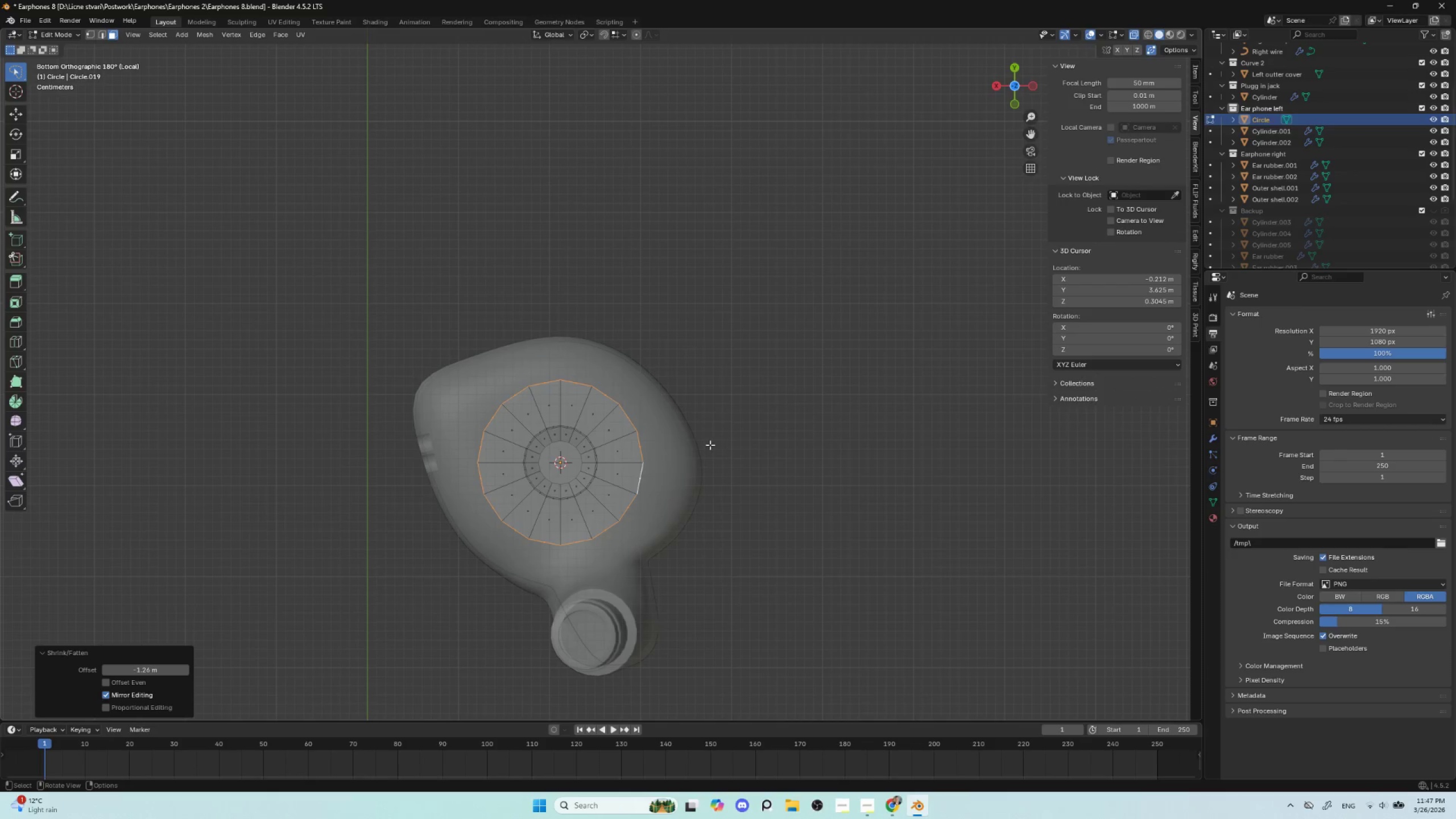 
hold_key(key=ShiftLeft, duration=0.53)
scroll: coordinate [677, 348], scroll_direction: up, amount: 3.0
 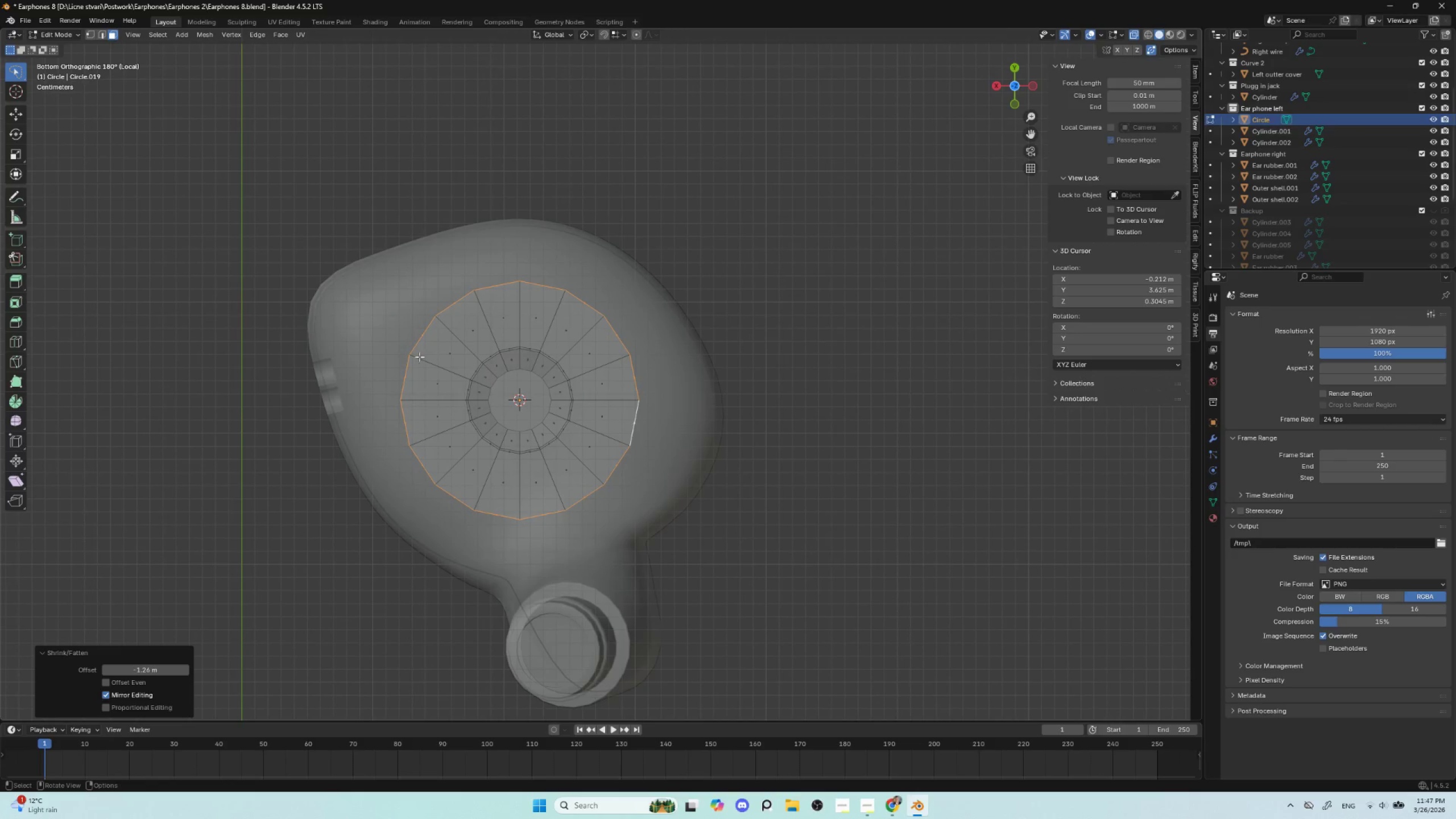 
left_click([90, 35])
 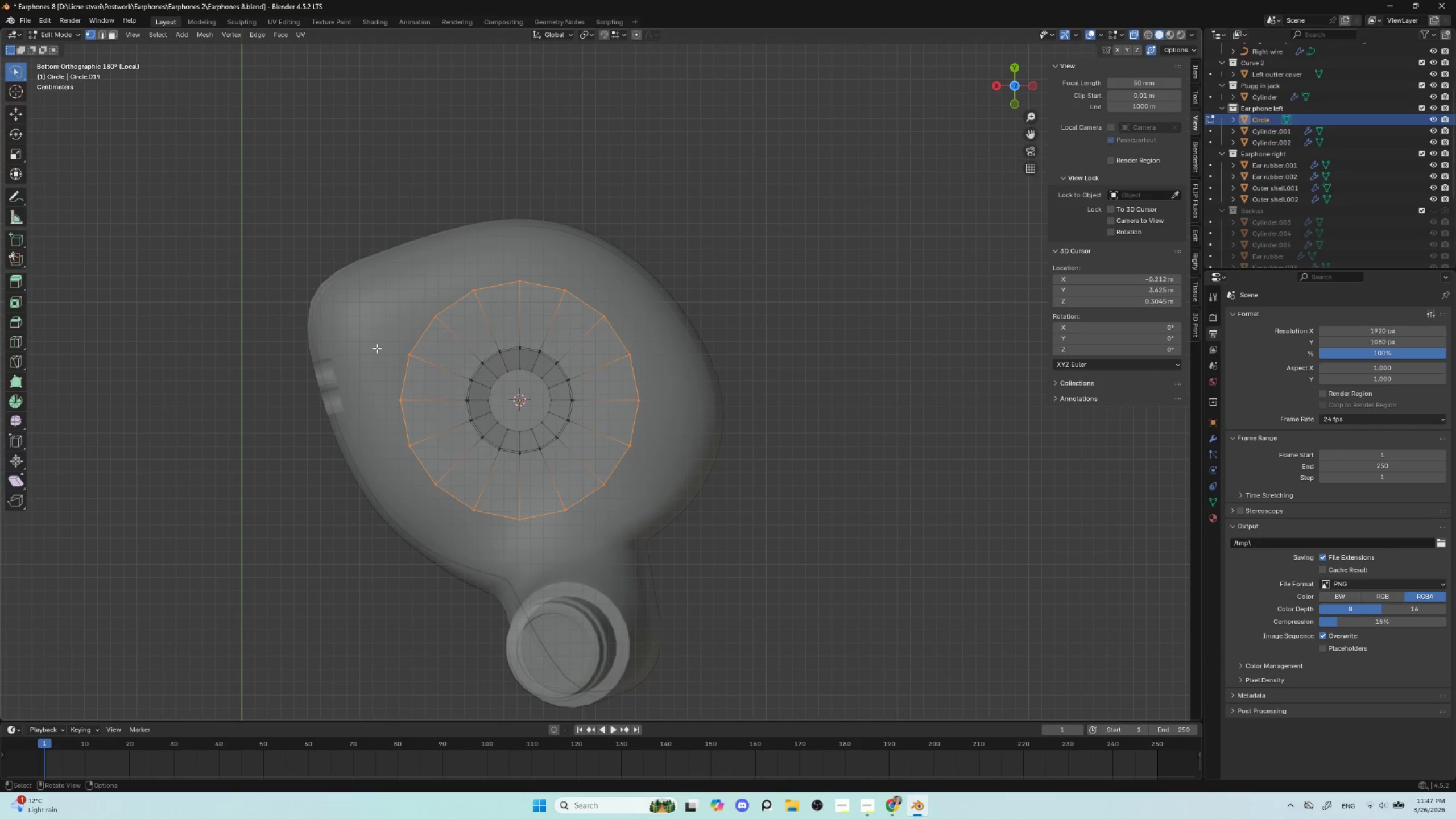 
left_click_drag(start_coordinate=[379, 335], to_coordinate=[422, 376])
 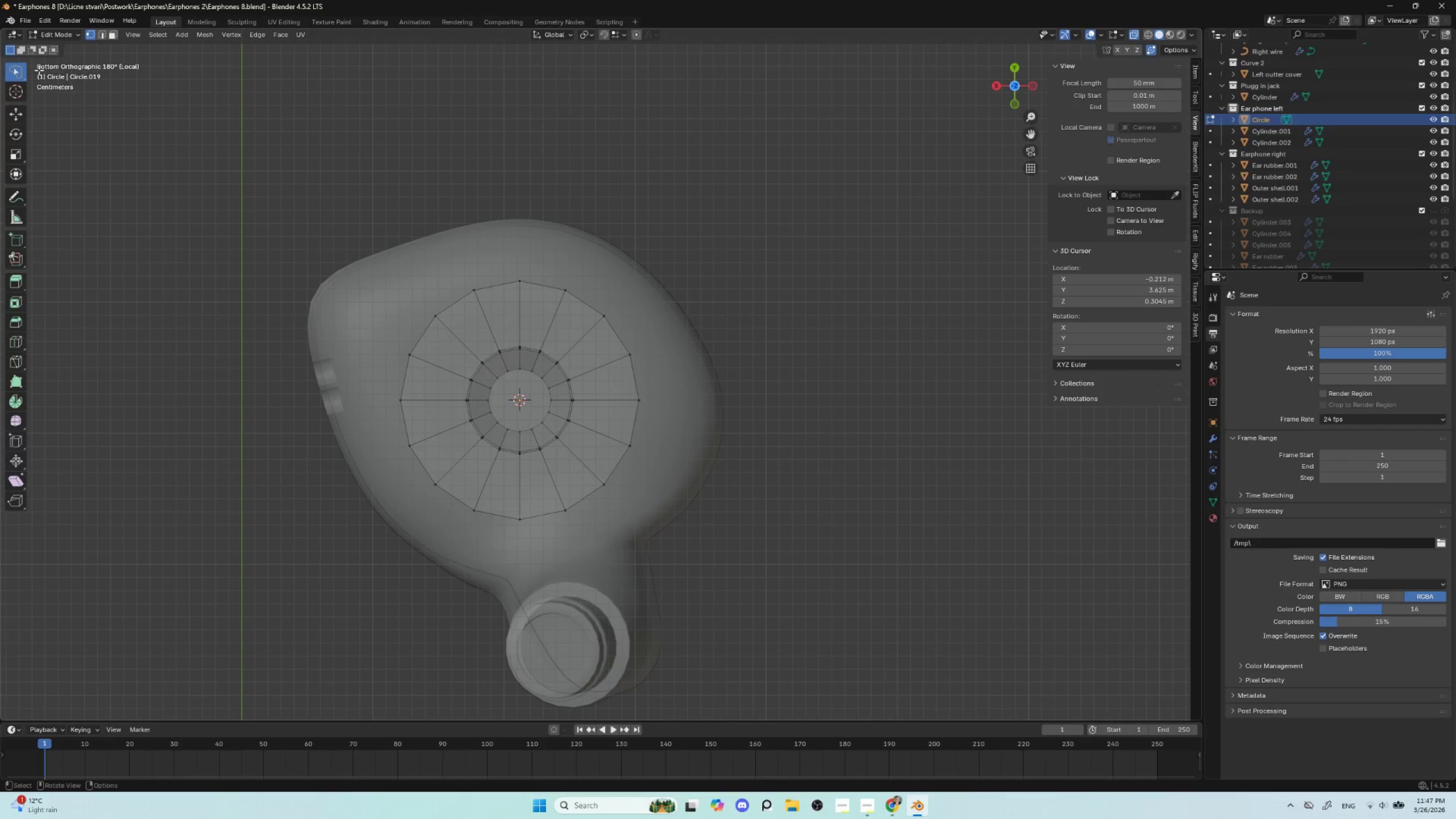 
left_click_drag(start_coordinate=[19, 71], to_coordinate=[68, 93])
 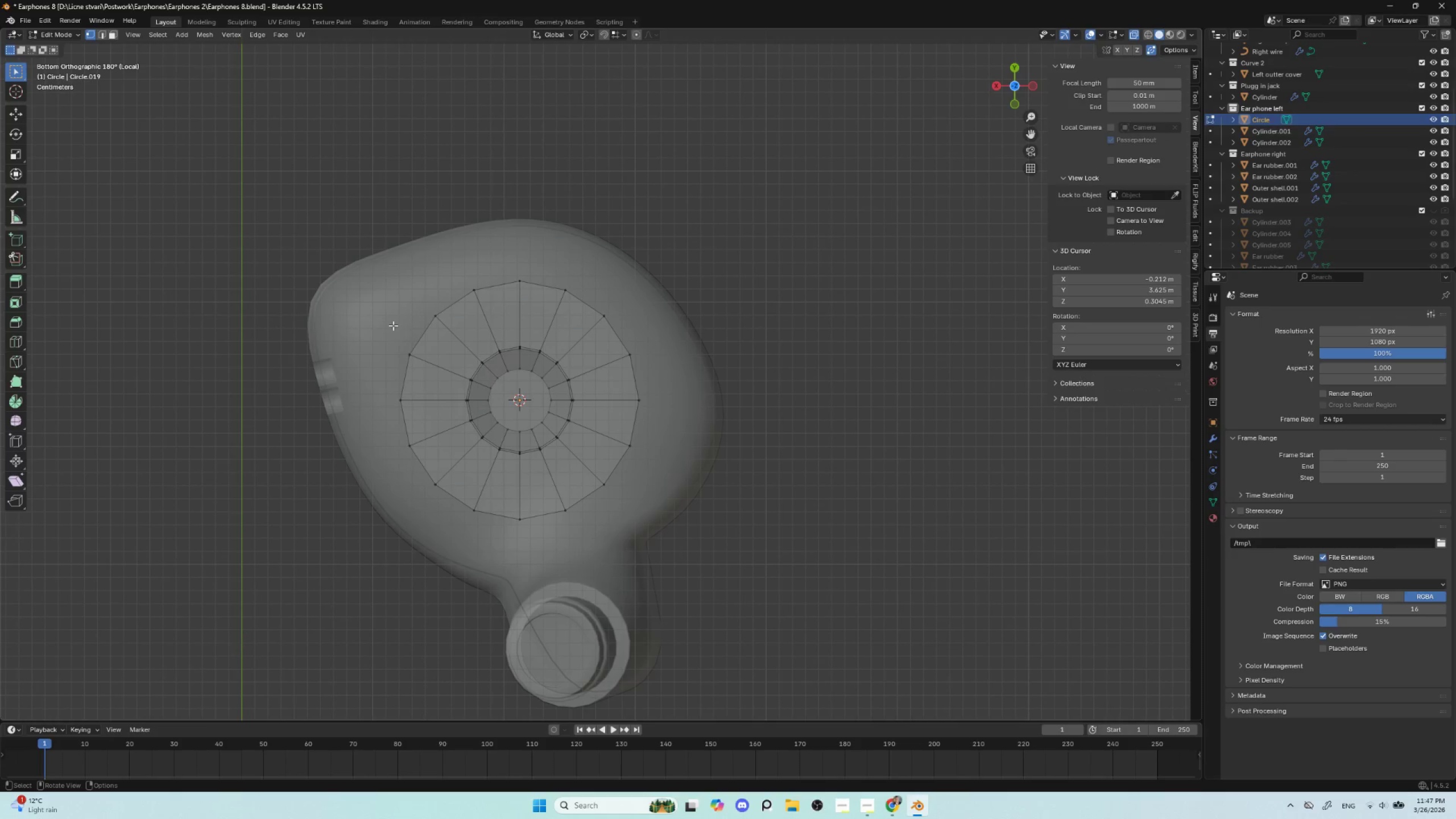 
left_click_drag(start_coordinate=[393, 341], to_coordinate=[423, 369])
 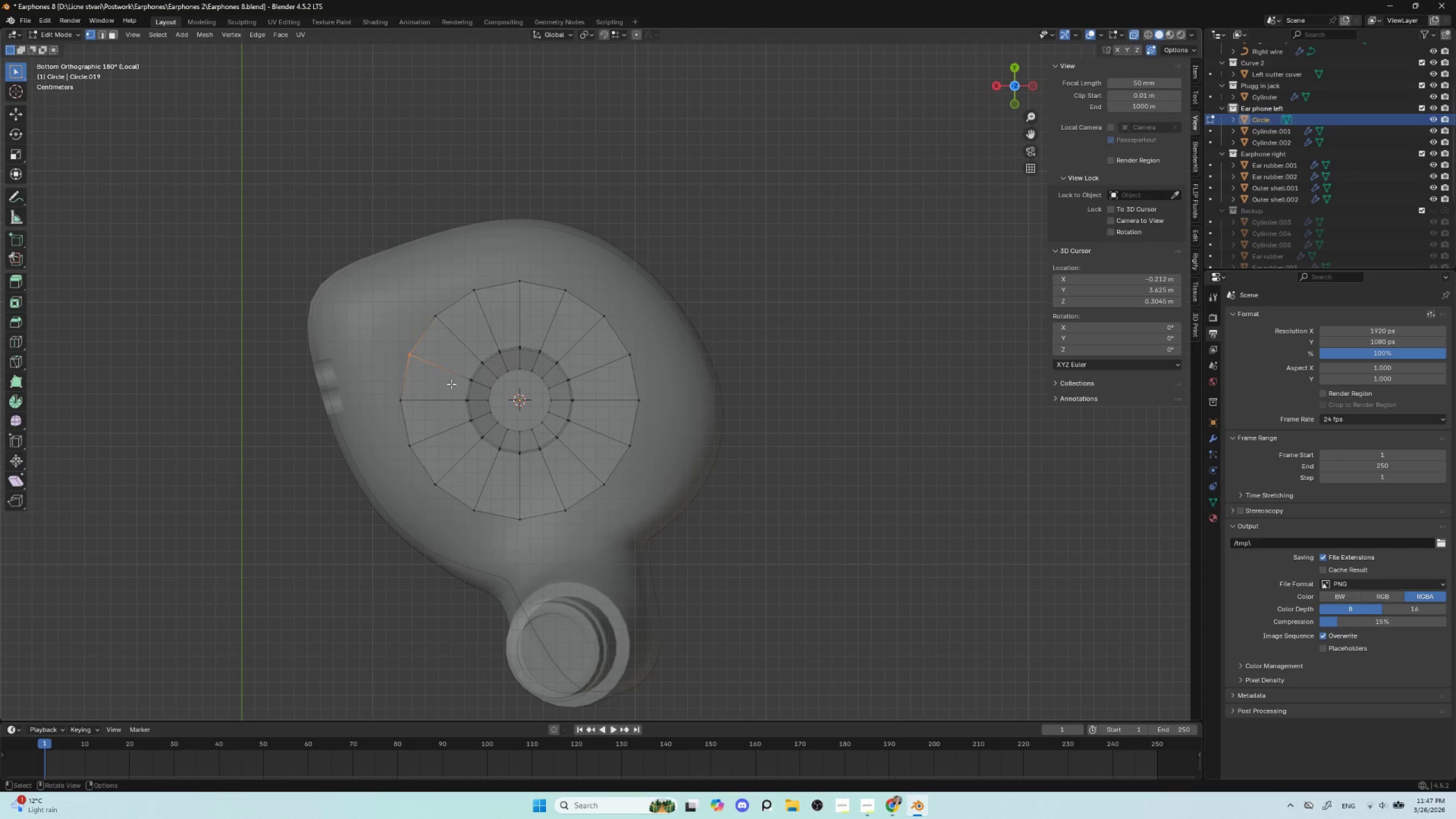 
key(G)
 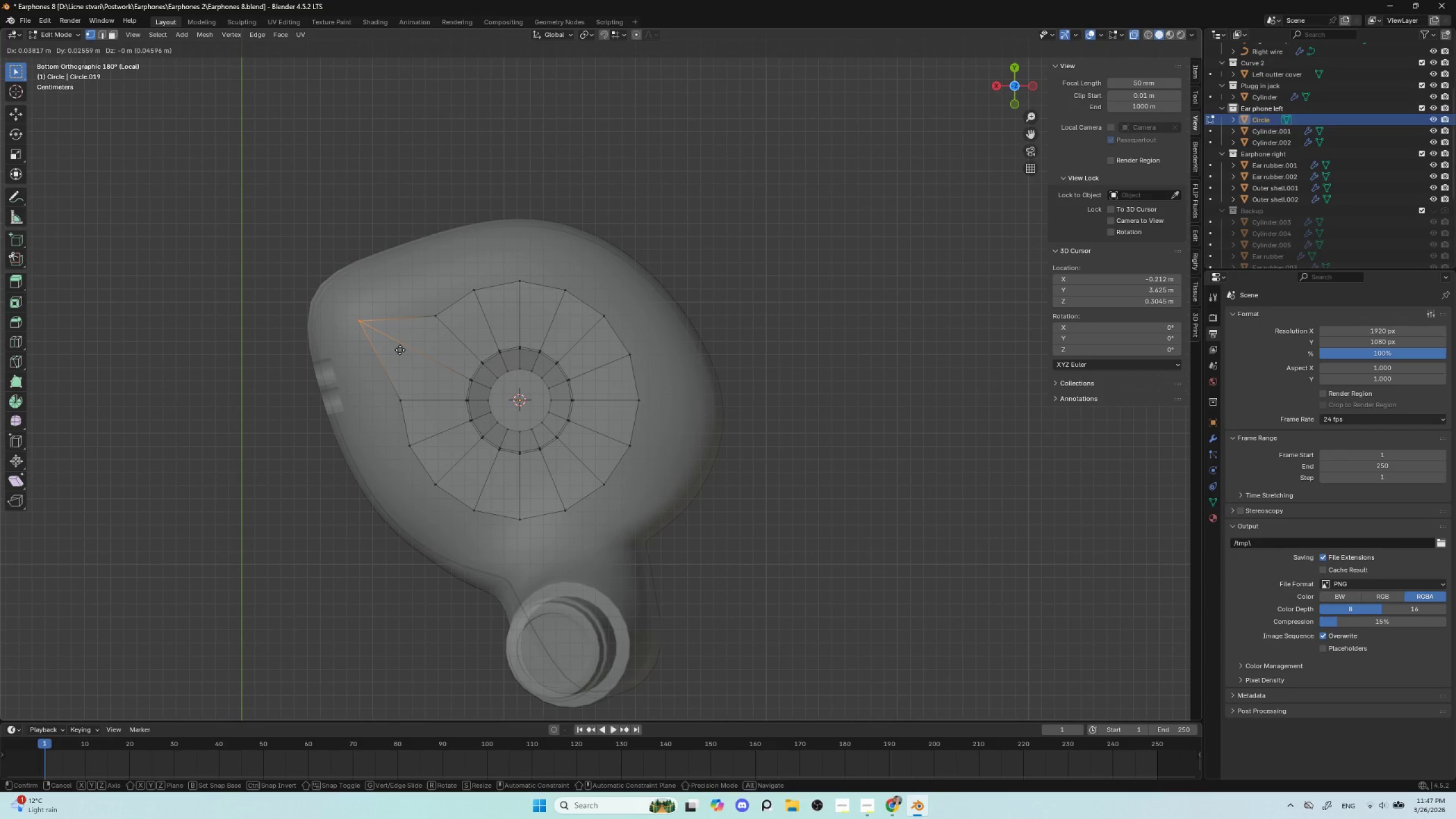 
left_click([400, 350])
 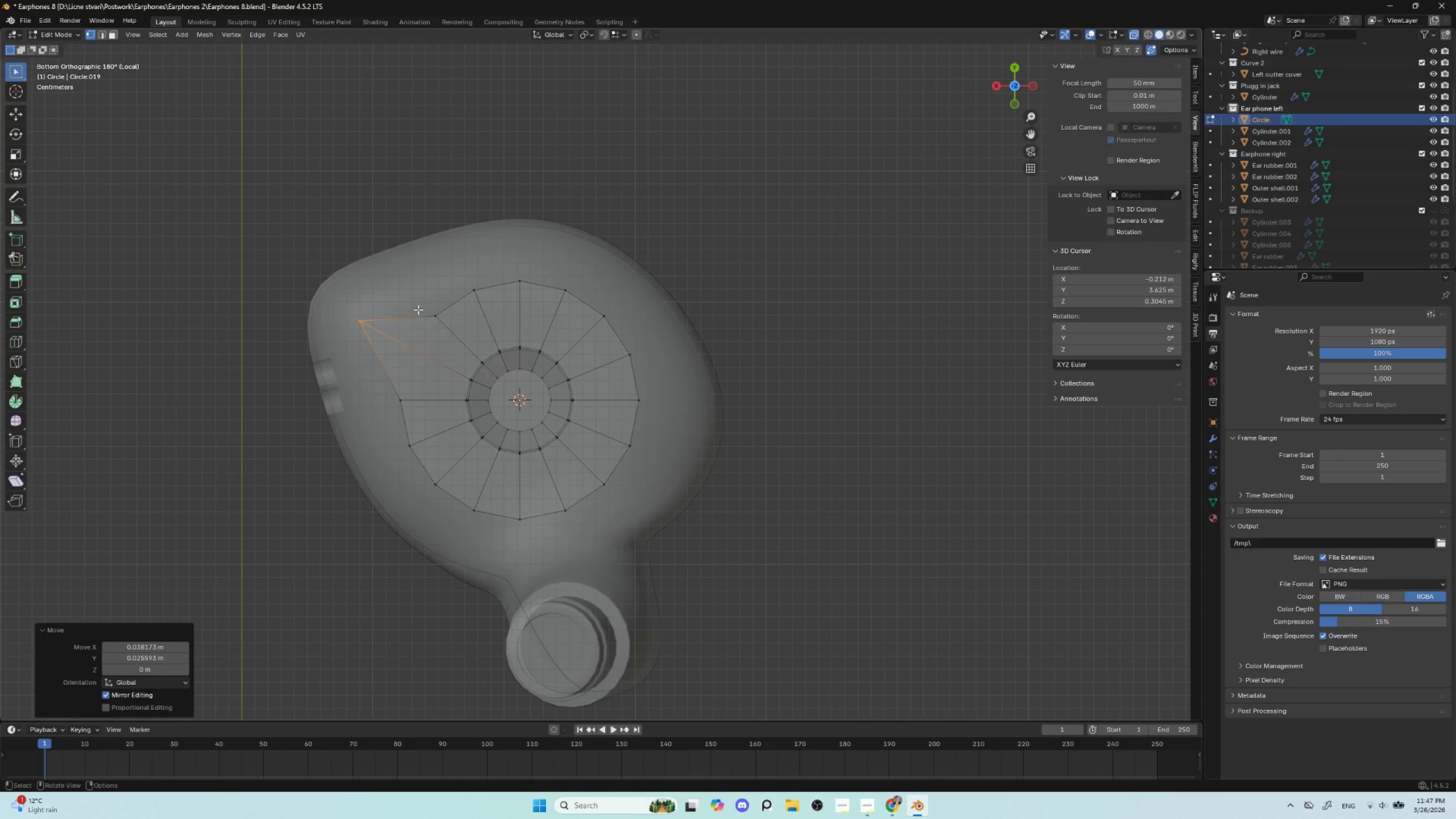 
left_click_drag(start_coordinate=[419, 306], to_coordinate=[456, 334])
 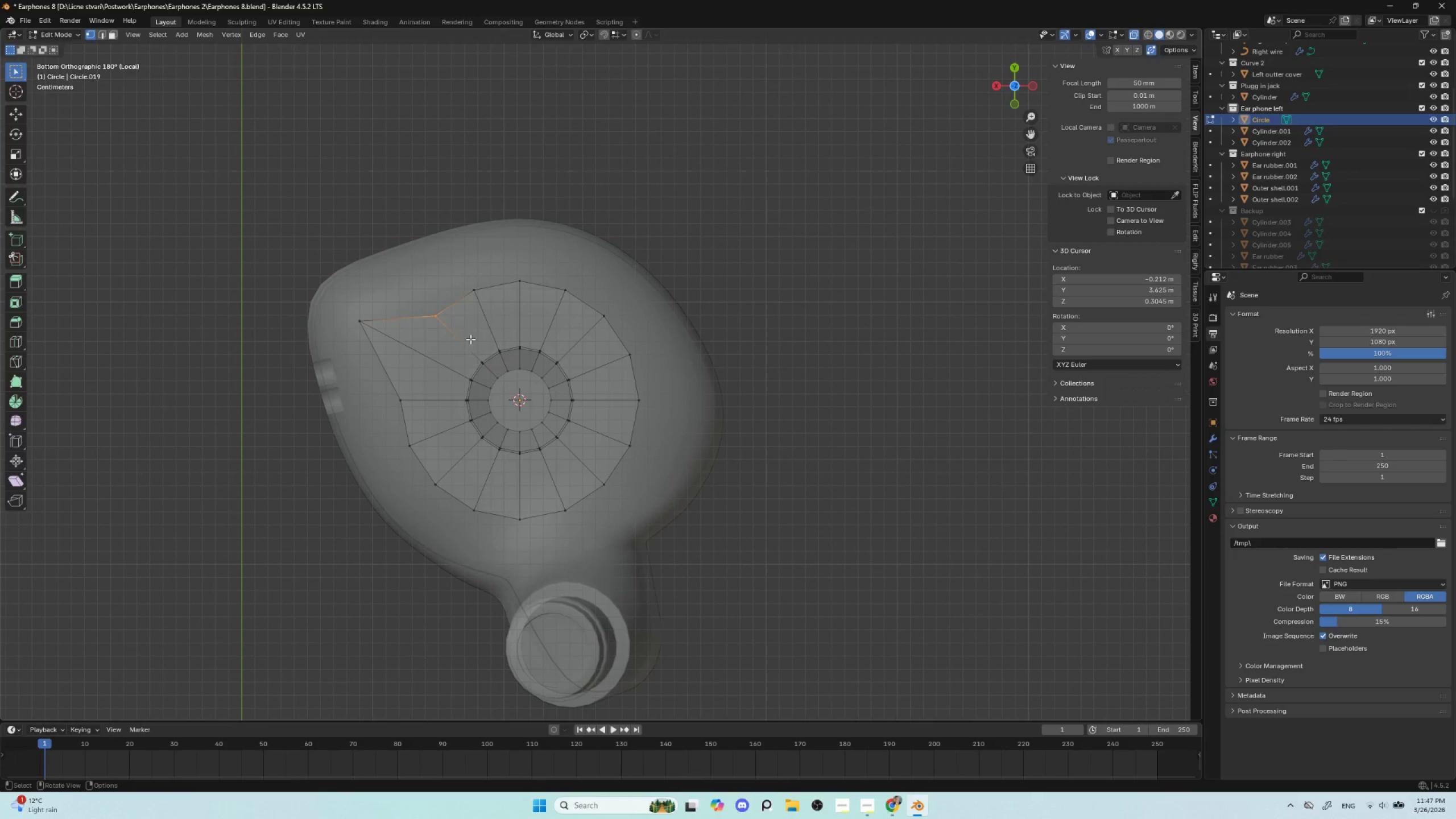 
key(G)
 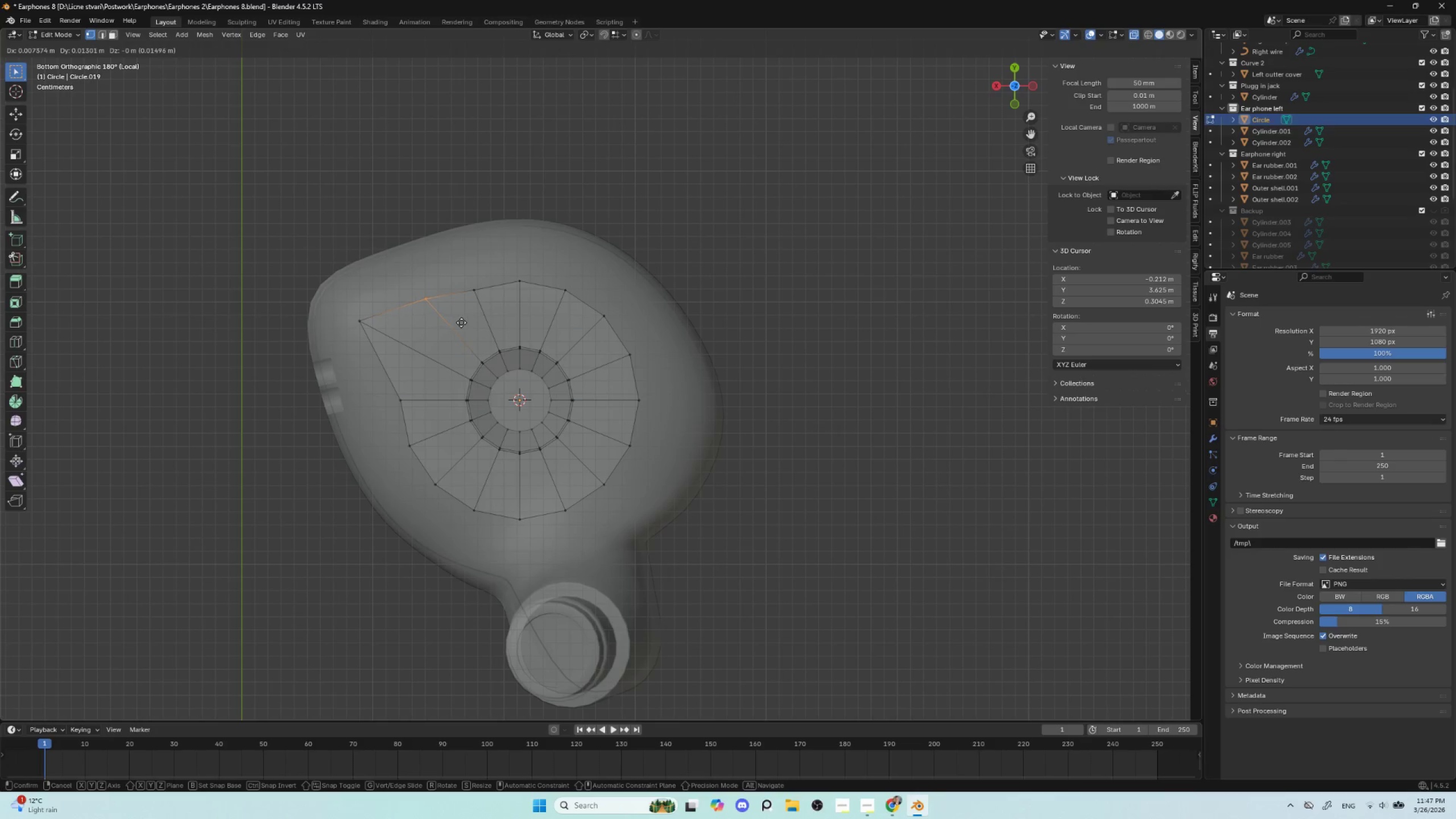 
left_click([461, 322])
 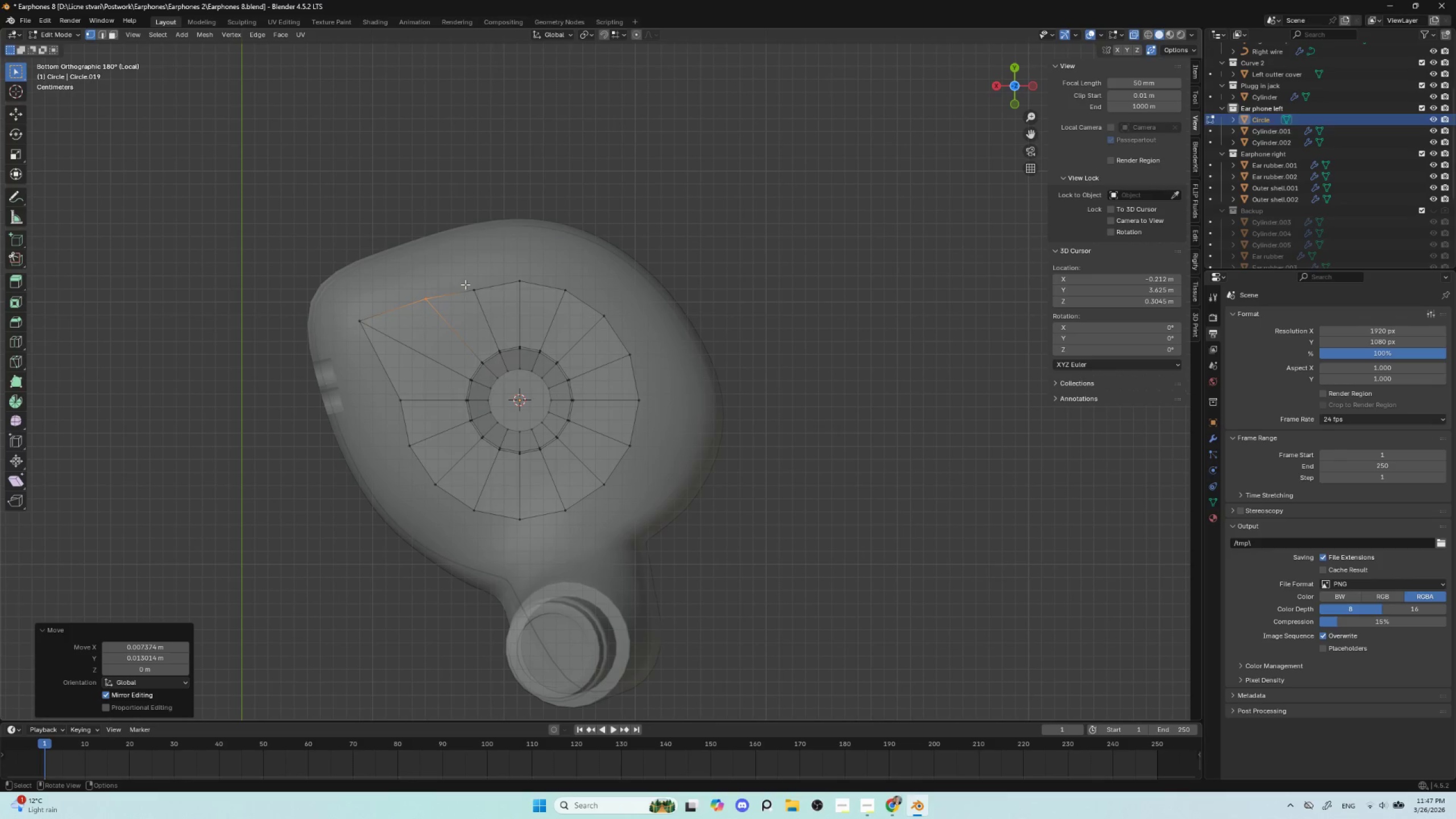 
left_click_drag(start_coordinate=[464, 282], to_coordinate=[488, 301])
 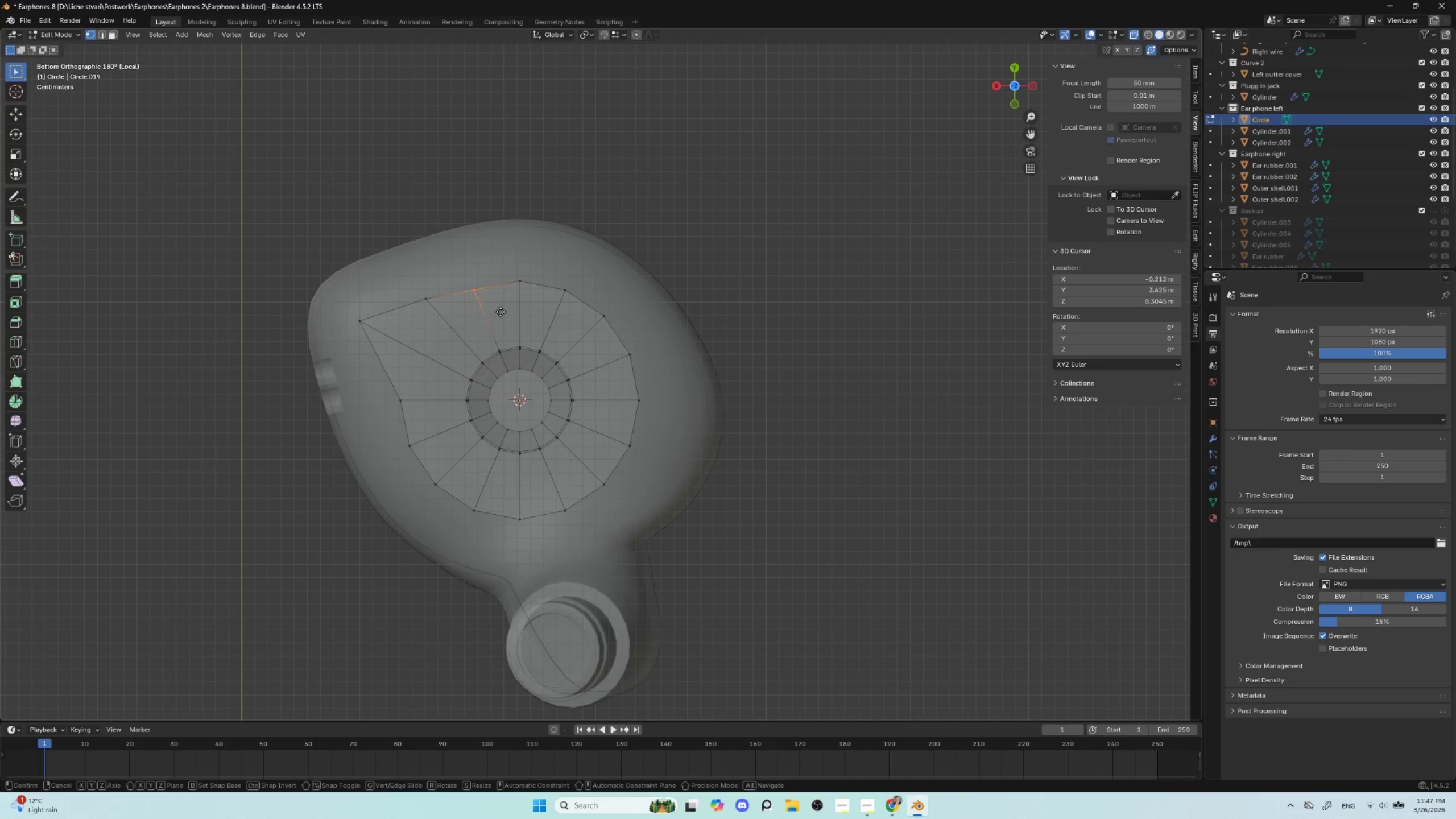 
key(G)
 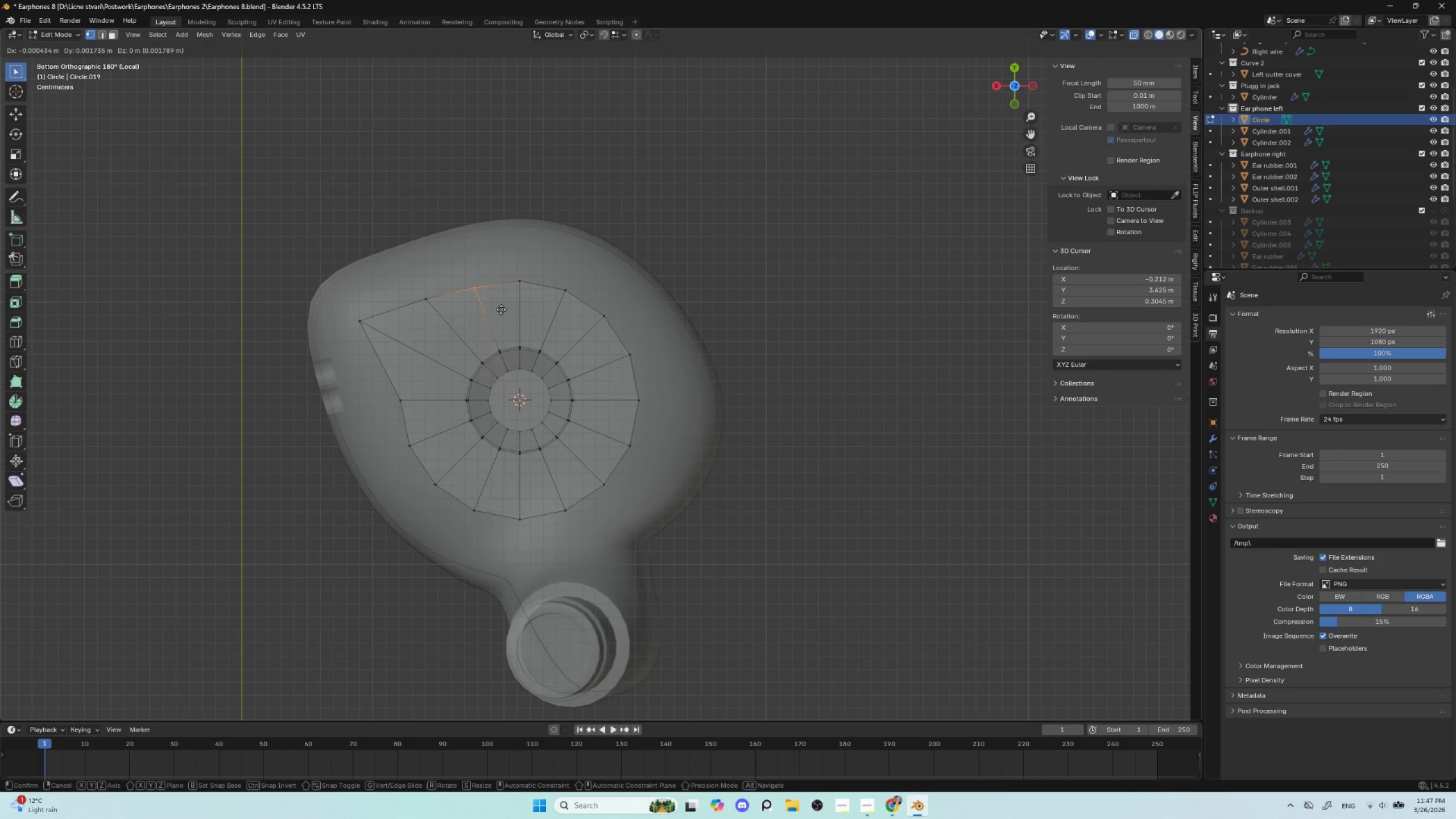 
left_click([501, 309])
 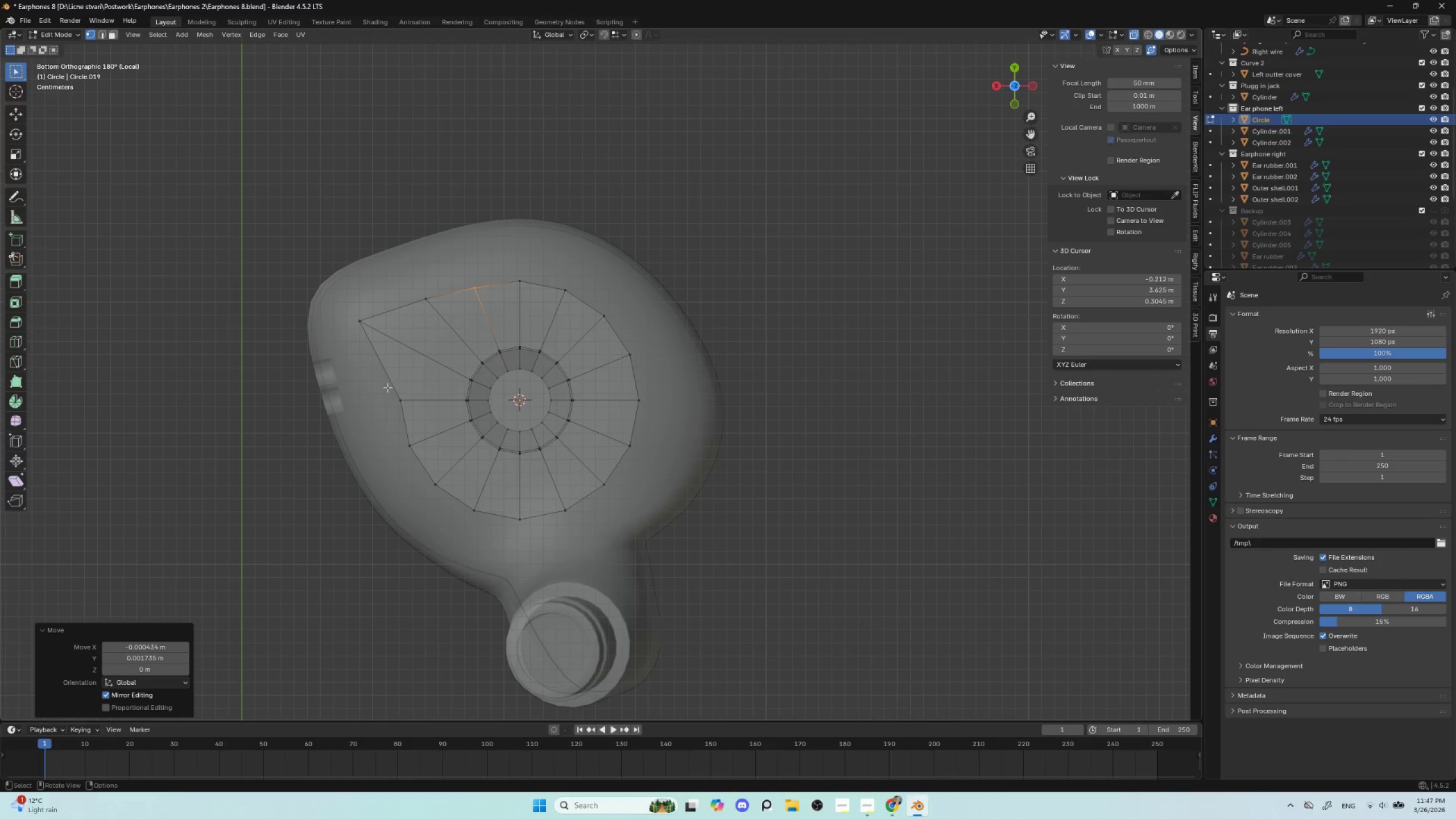 
left_click_drag(start_coordinate=[387, 387], to_coordinate=[419, 410])
 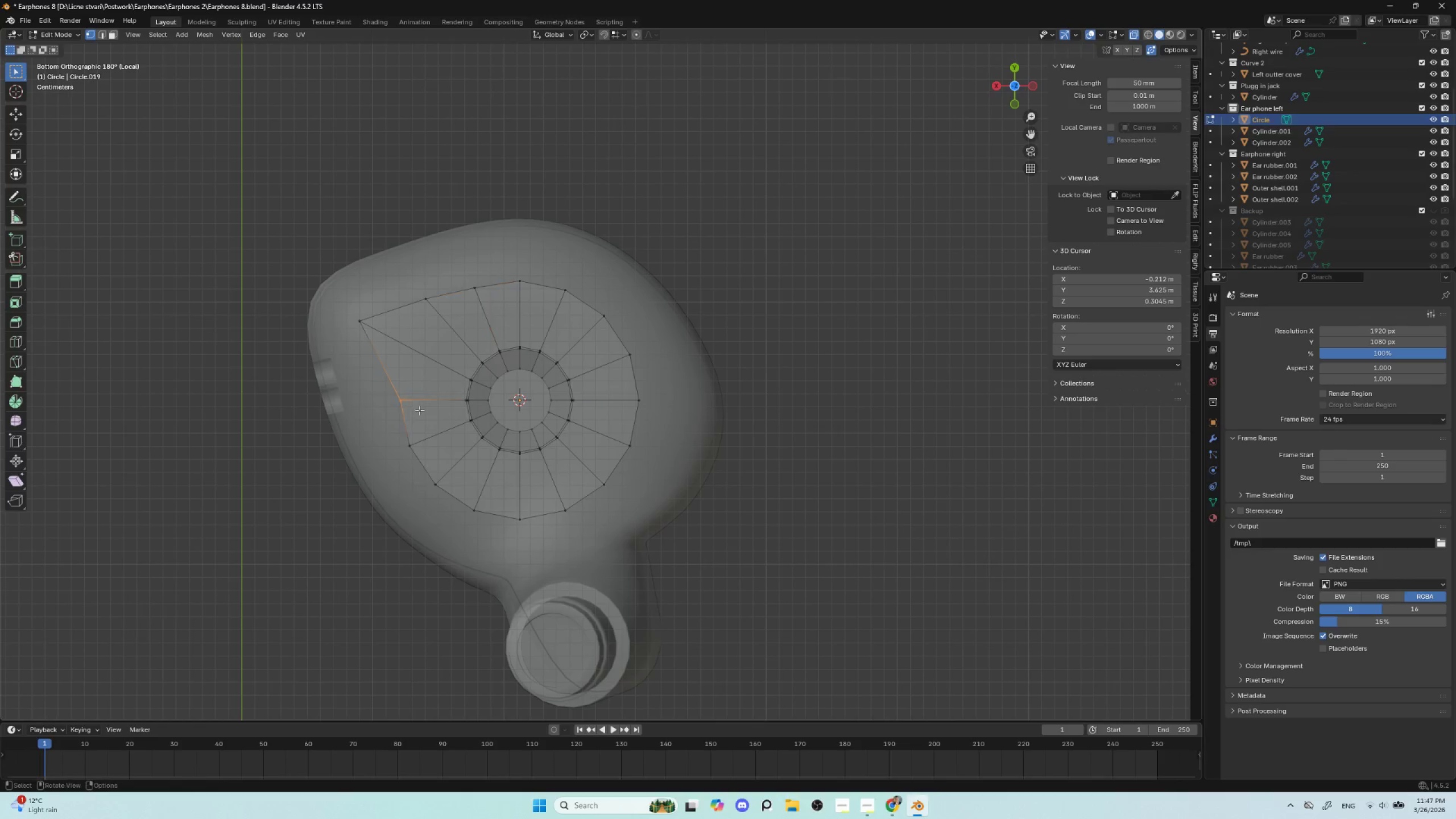 
key(G)
 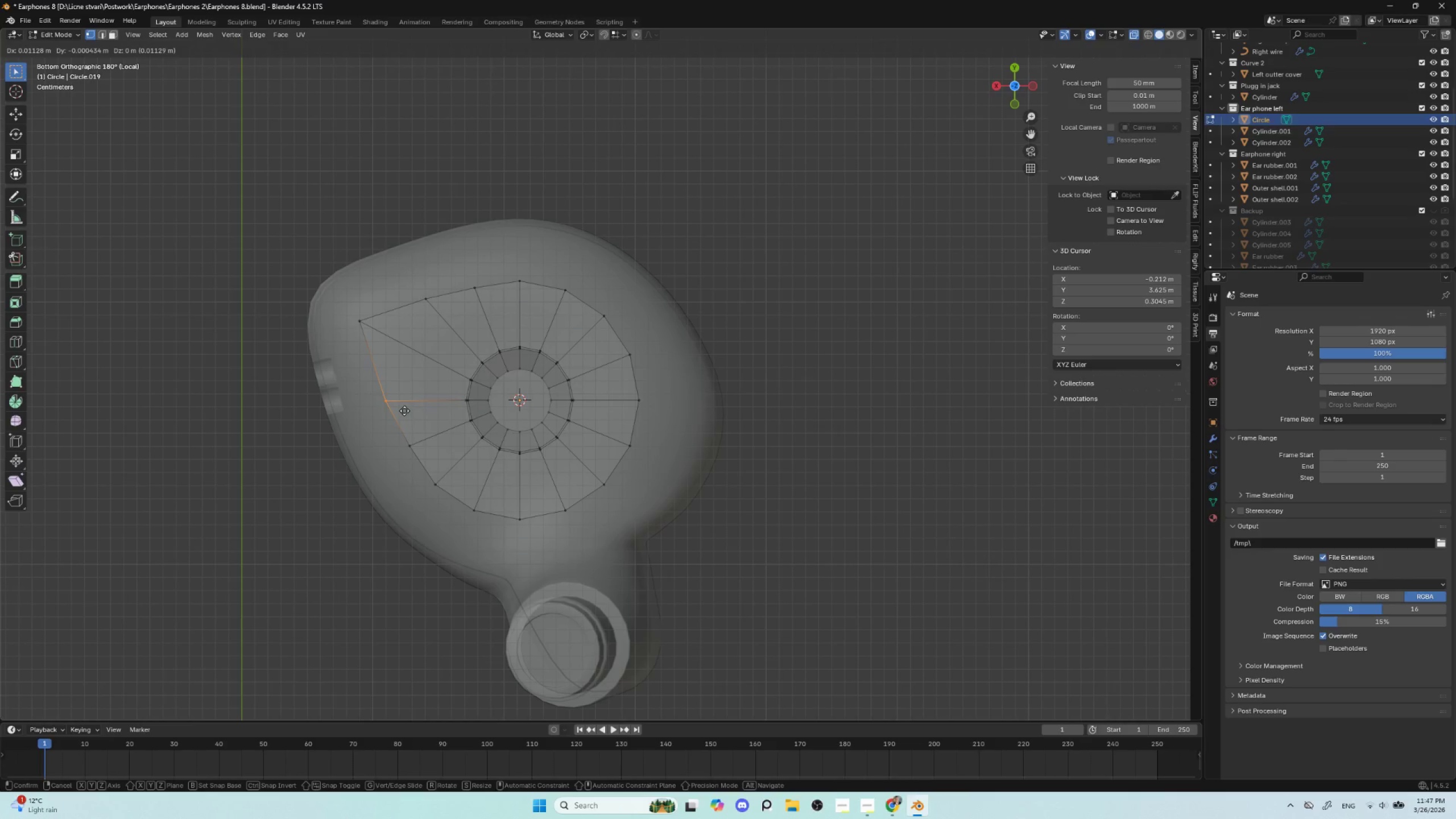 
left_click([404, 411])
 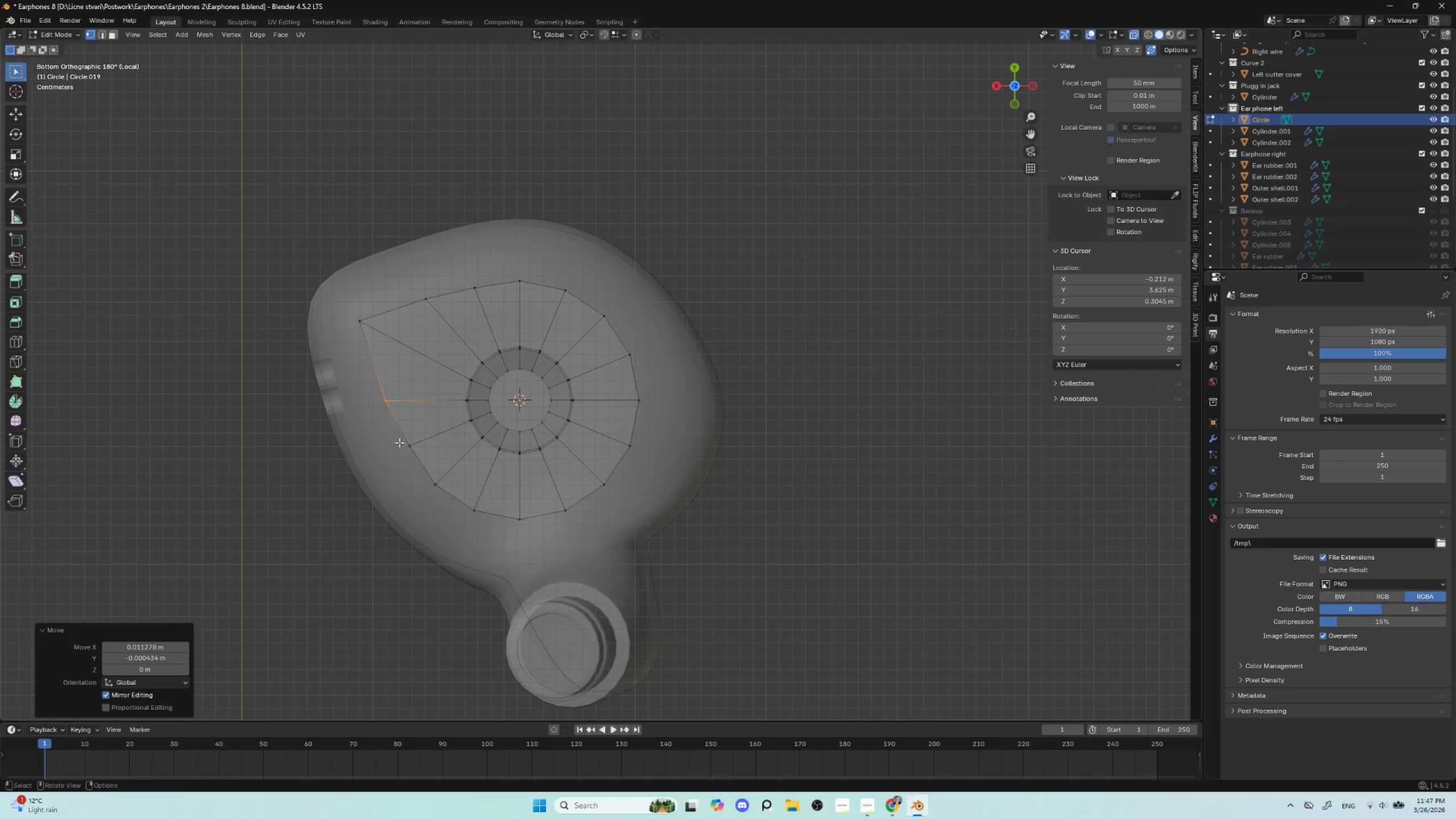 
left_click_drag(start_coordinate=[399, 441], to_coordinate=[424, 450])
 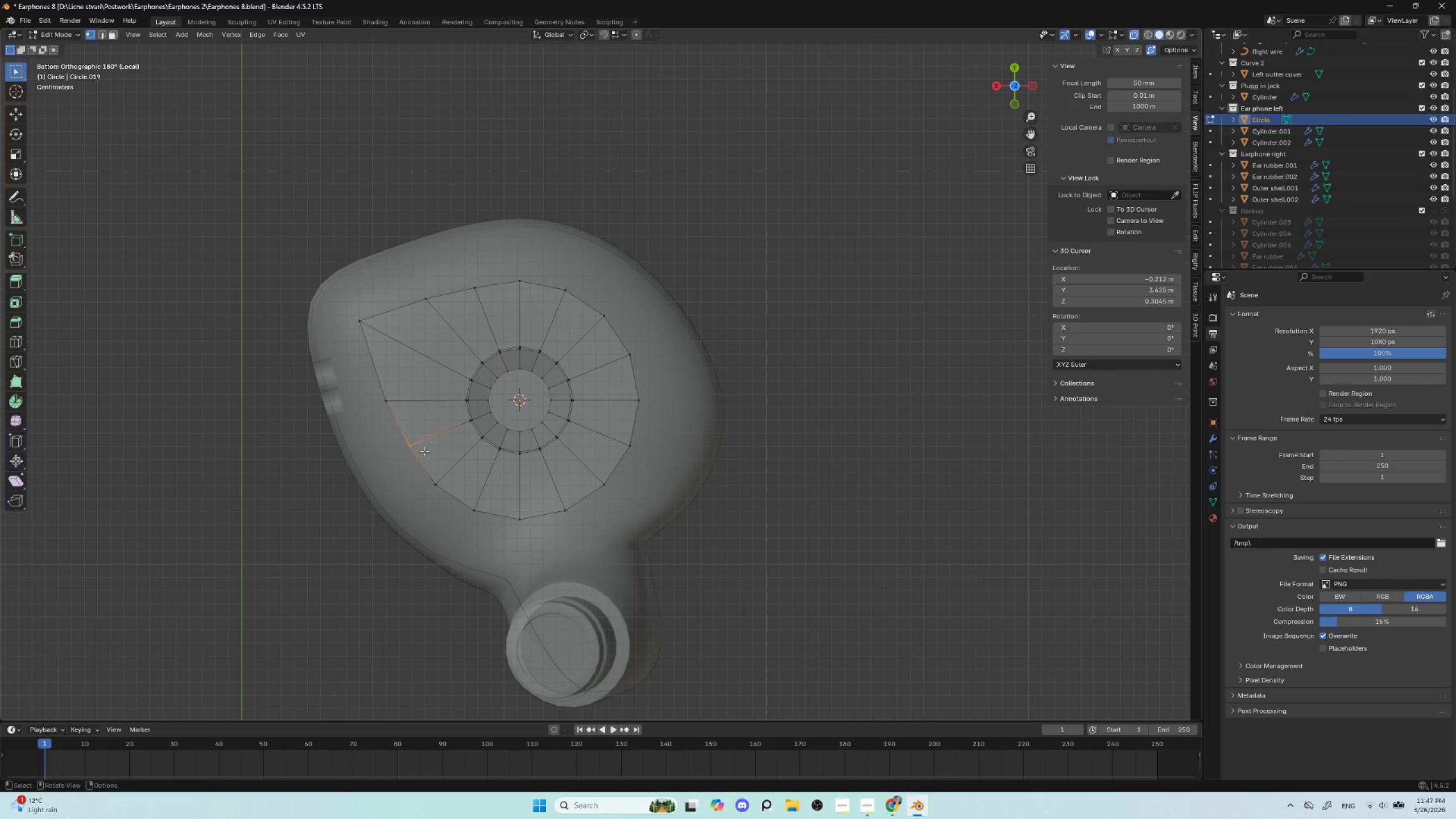 
key(G)
 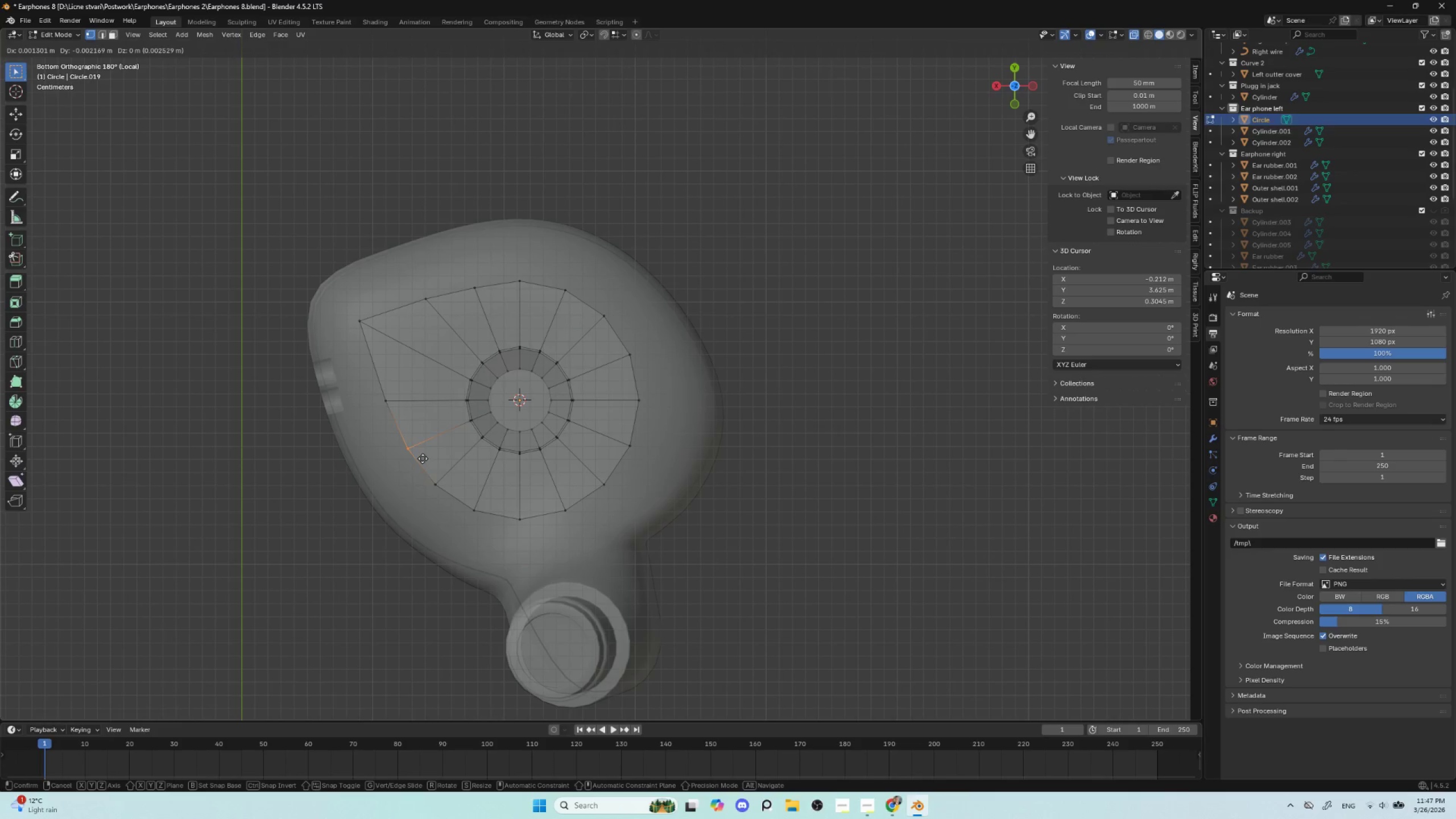 
left_click([423, 458])
 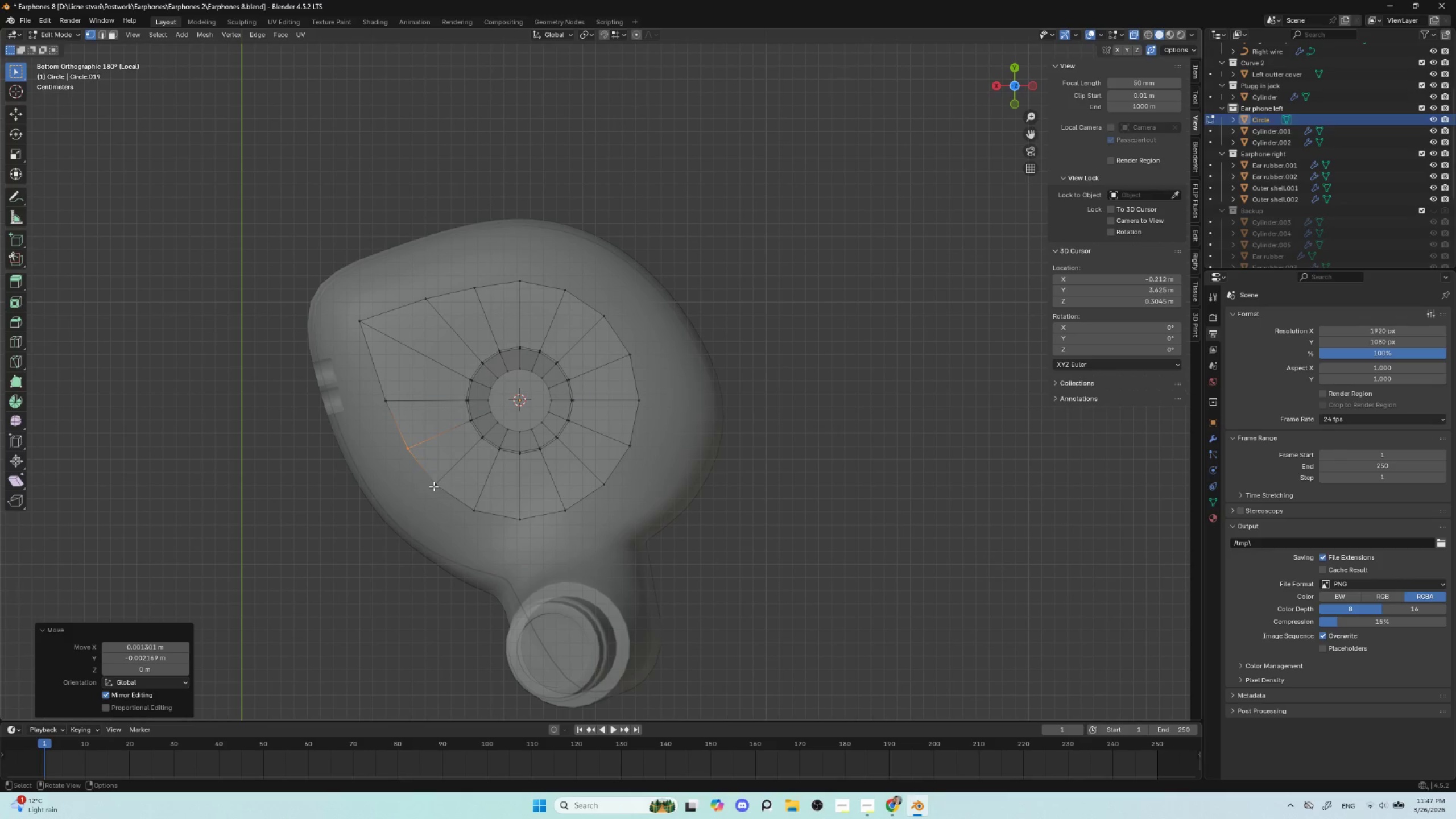 
left_click_drag(start_coordinate=[430, 477], to_coordinate=[445, 487])
 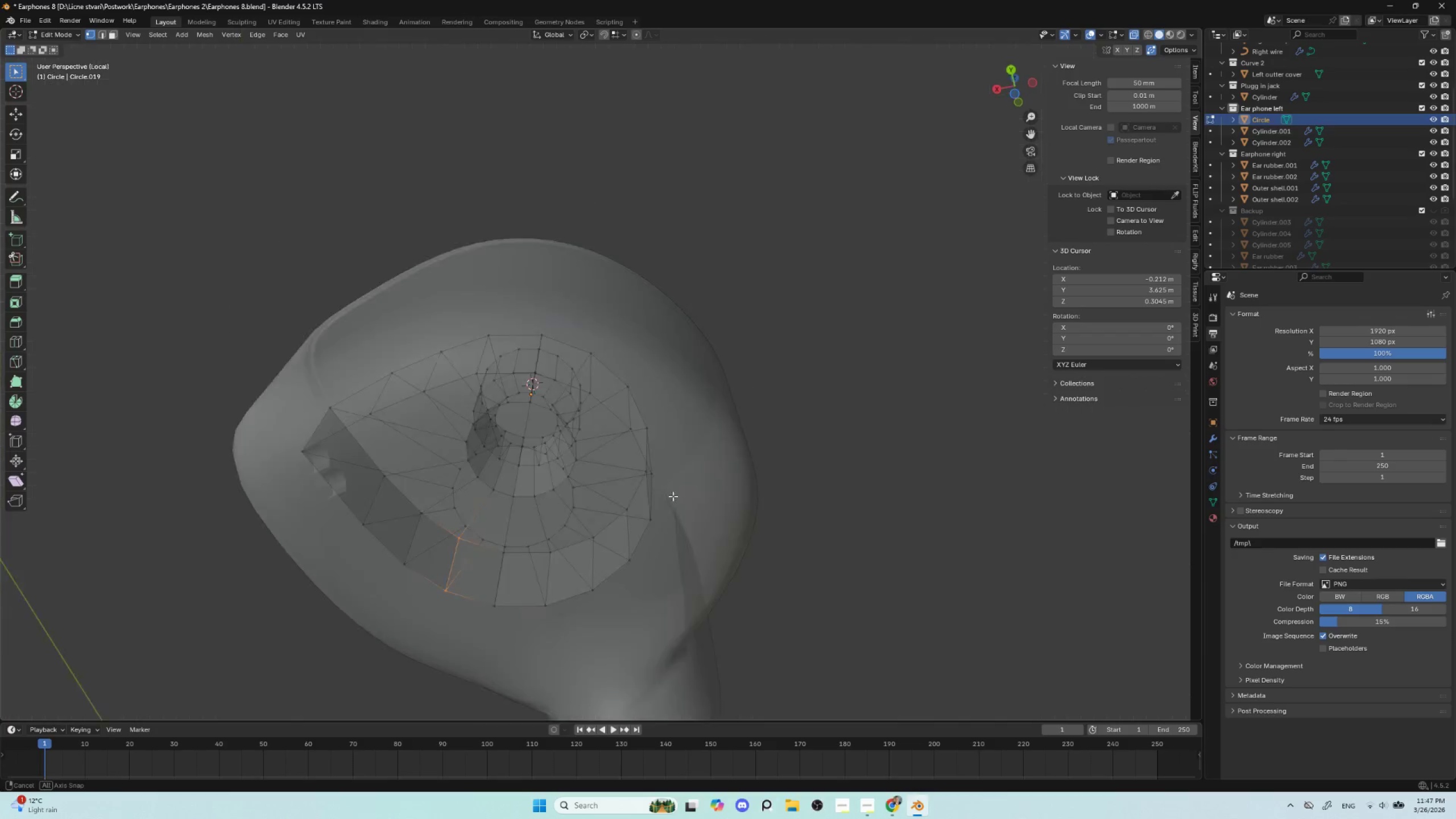 
hold_key(key=AltLeft, duration=0.42)
 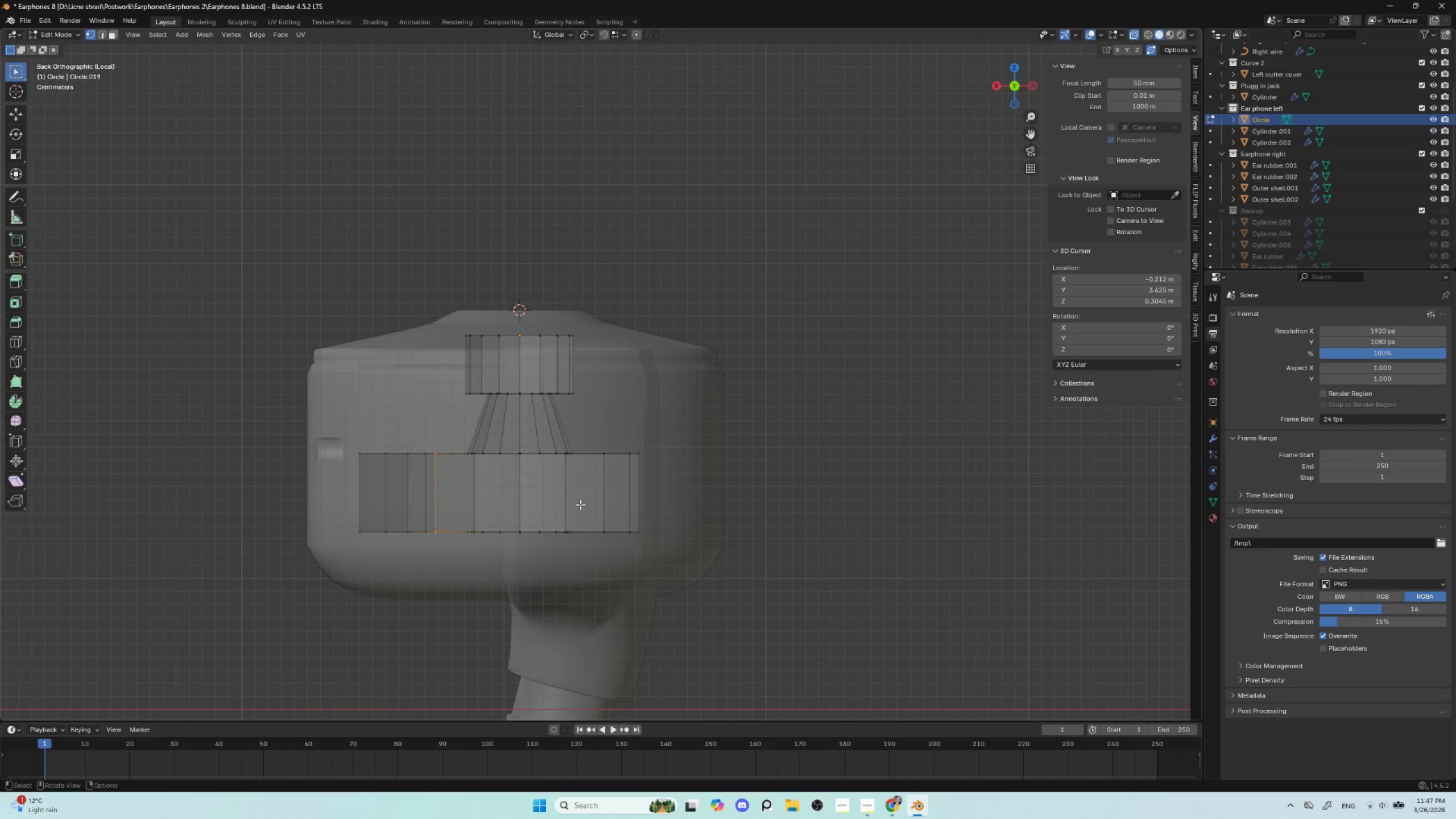 
key(Tab)
 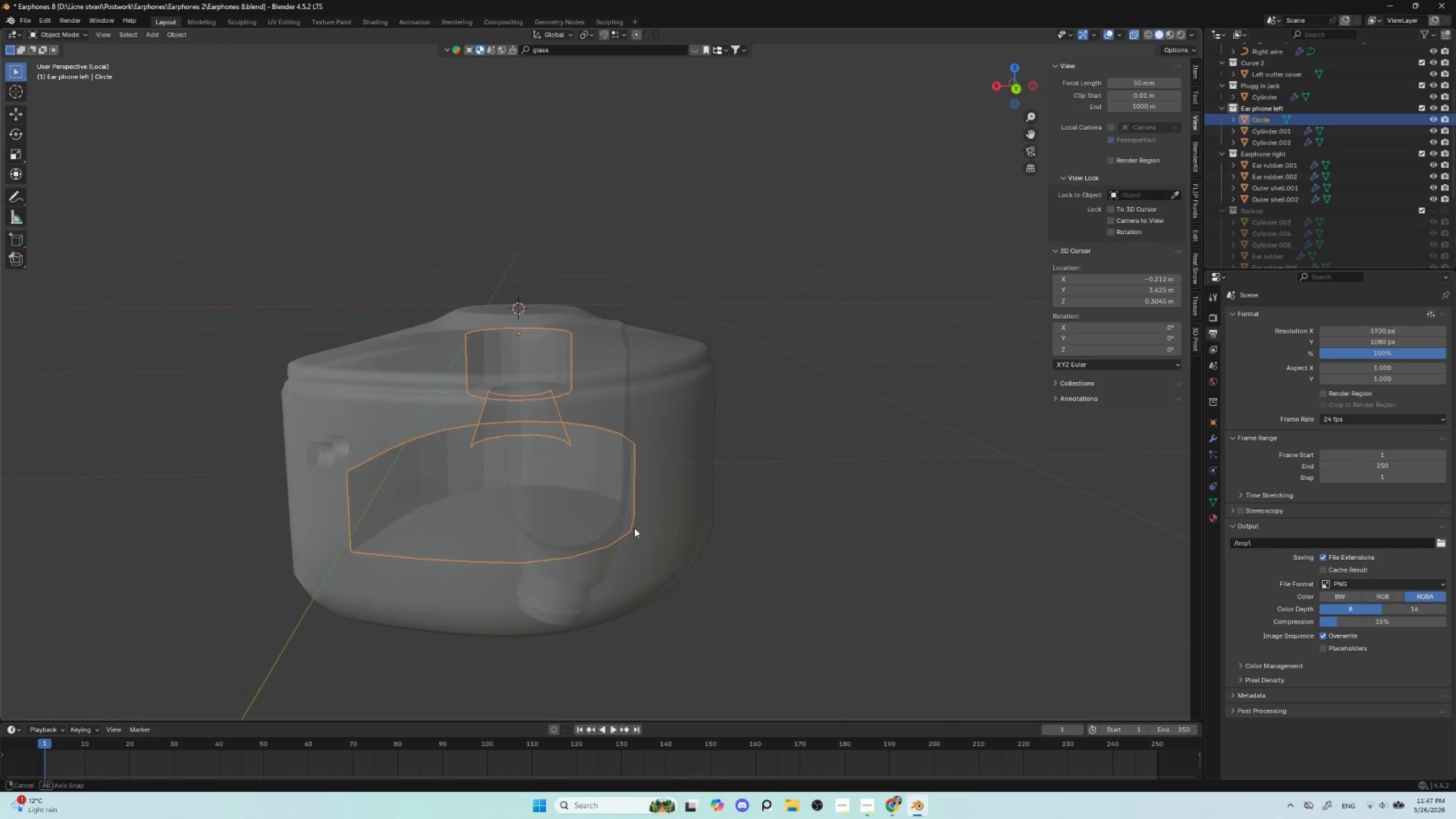 
hold_key(key=AltLeft, duration=0.44)
 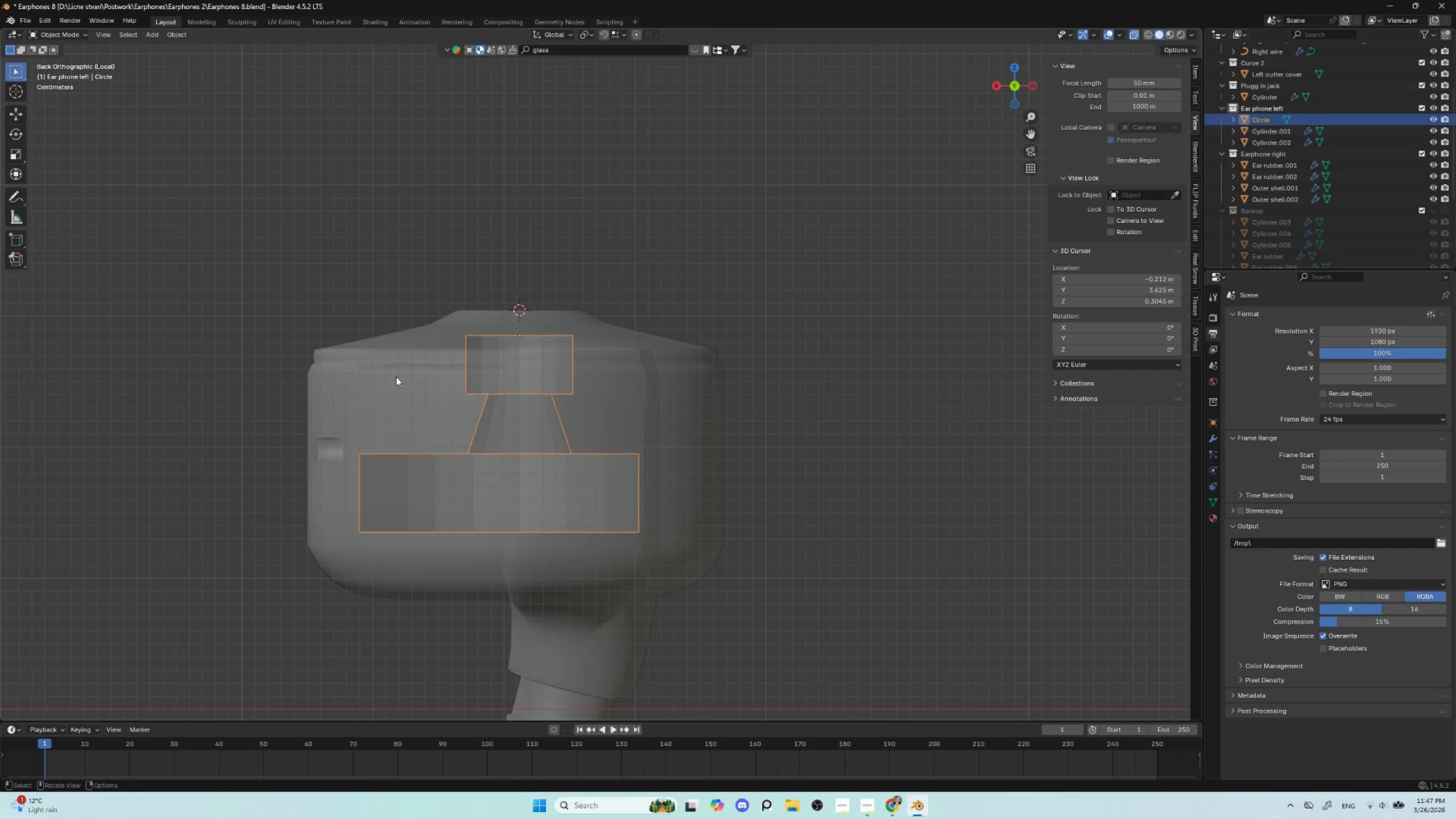 
left_click([363, 387])
 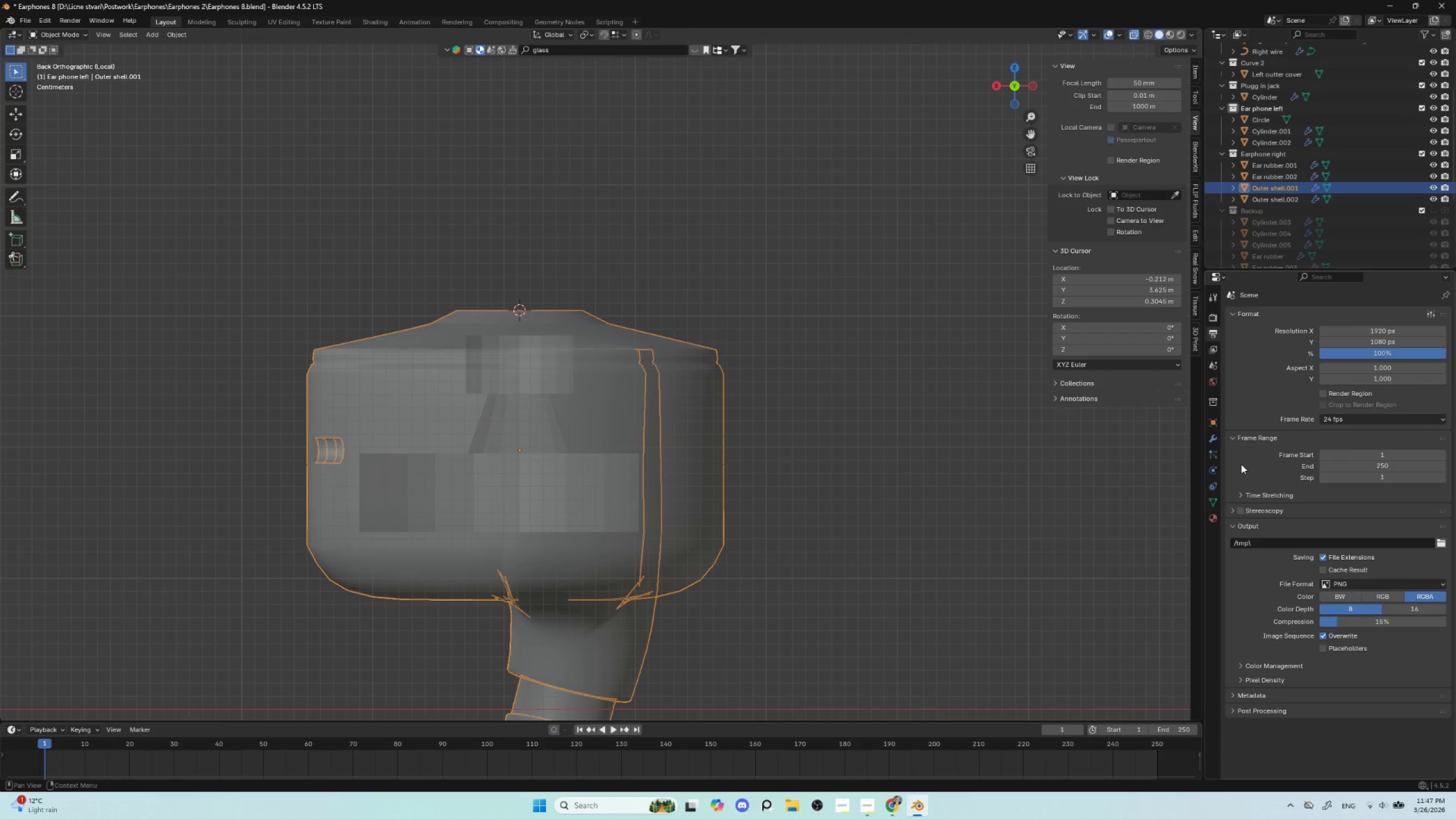 
left_click([1218, 440])
 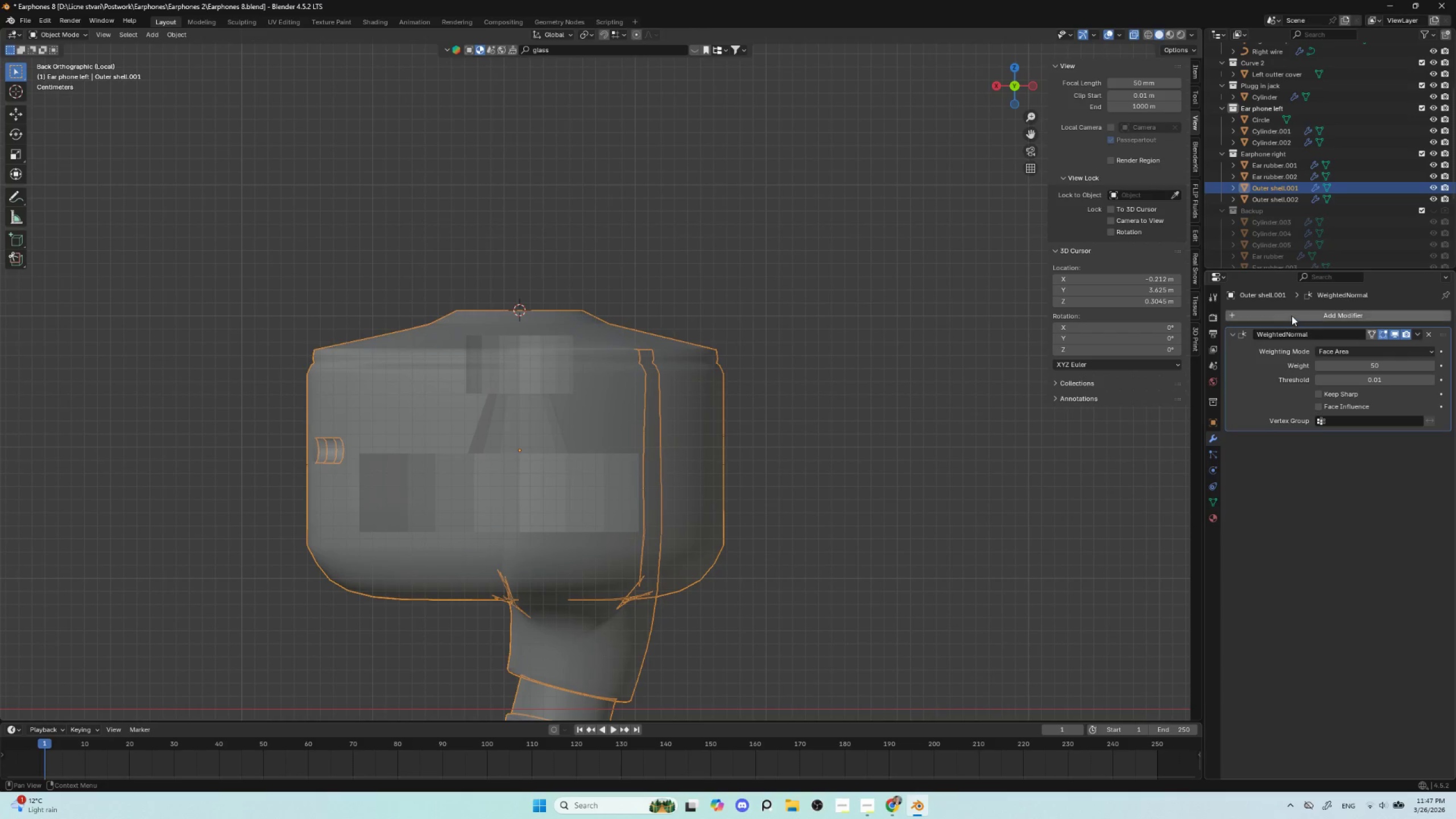 
left_click([1293, 315])
 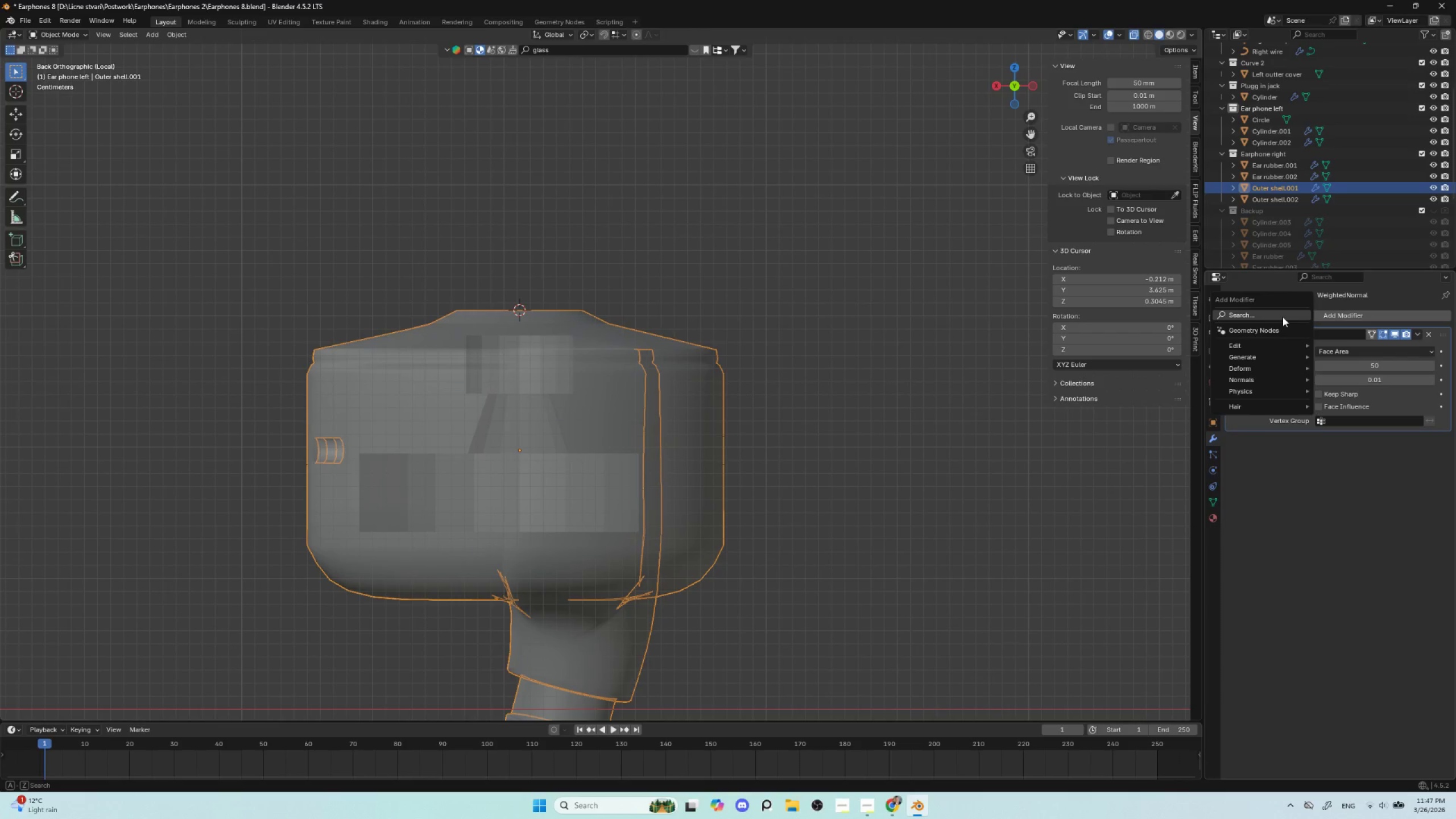 
left_click([1283, 317])
 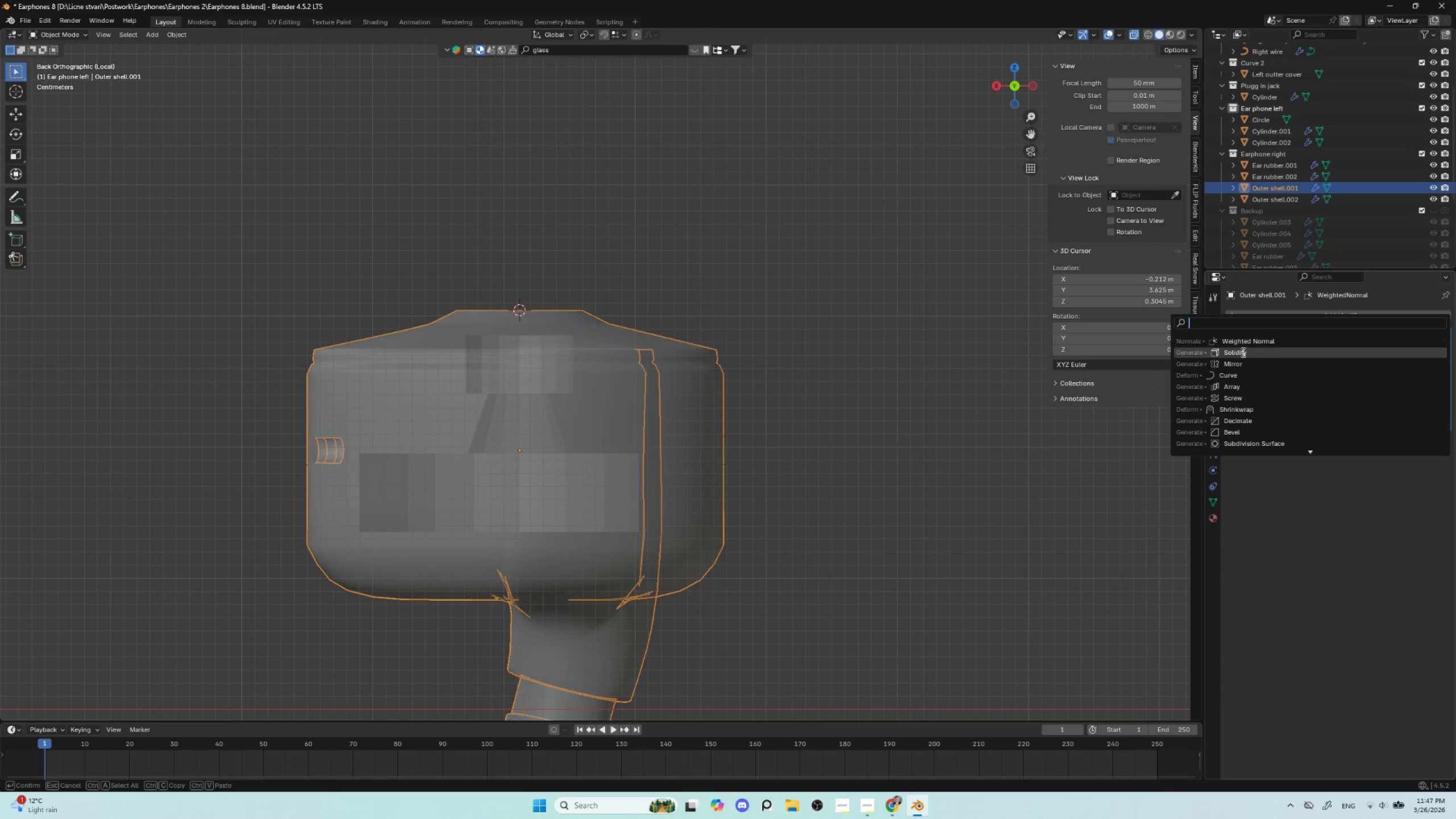 
left_click([1242, 353])
 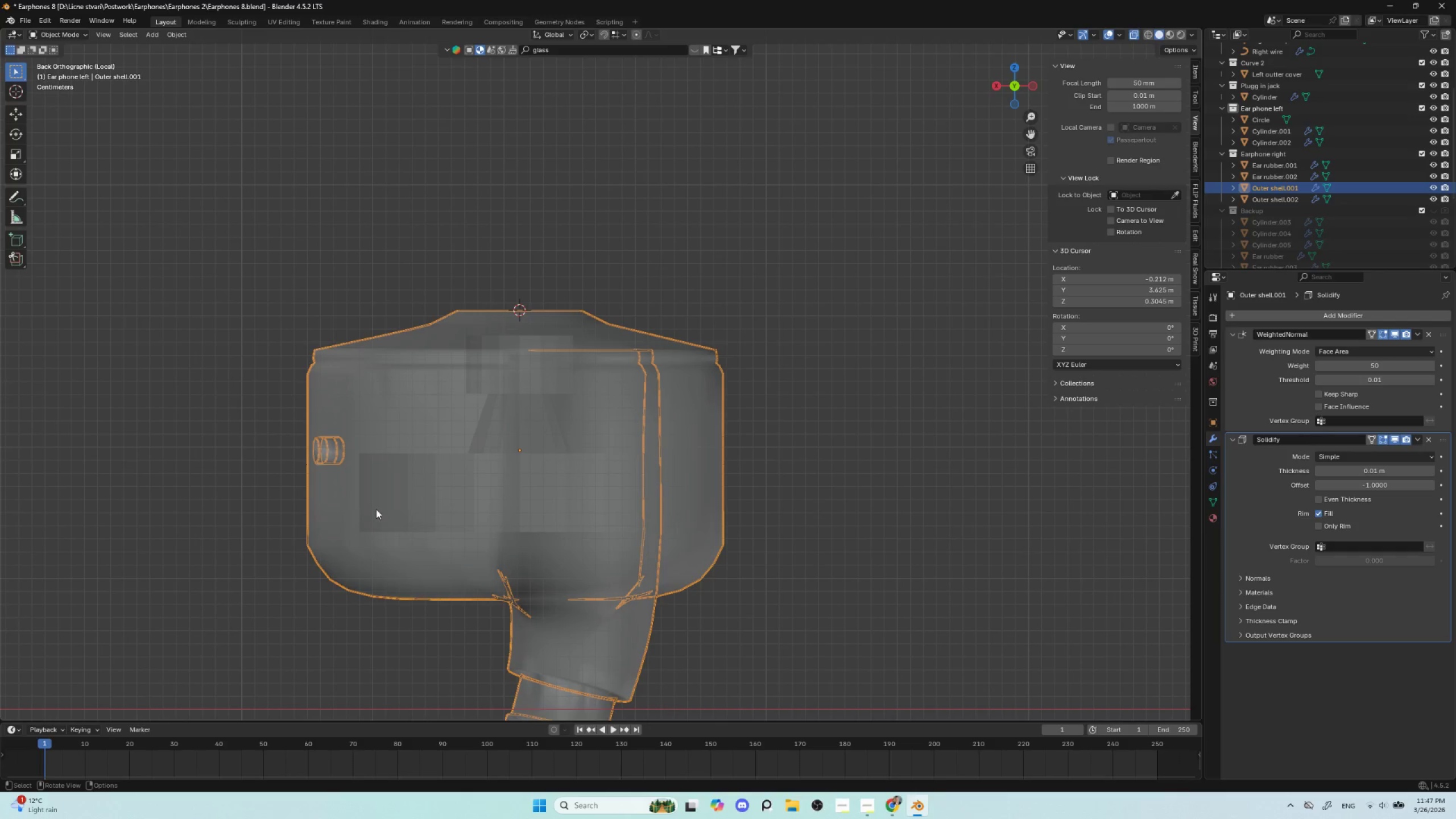 
left_click([400, 464])
 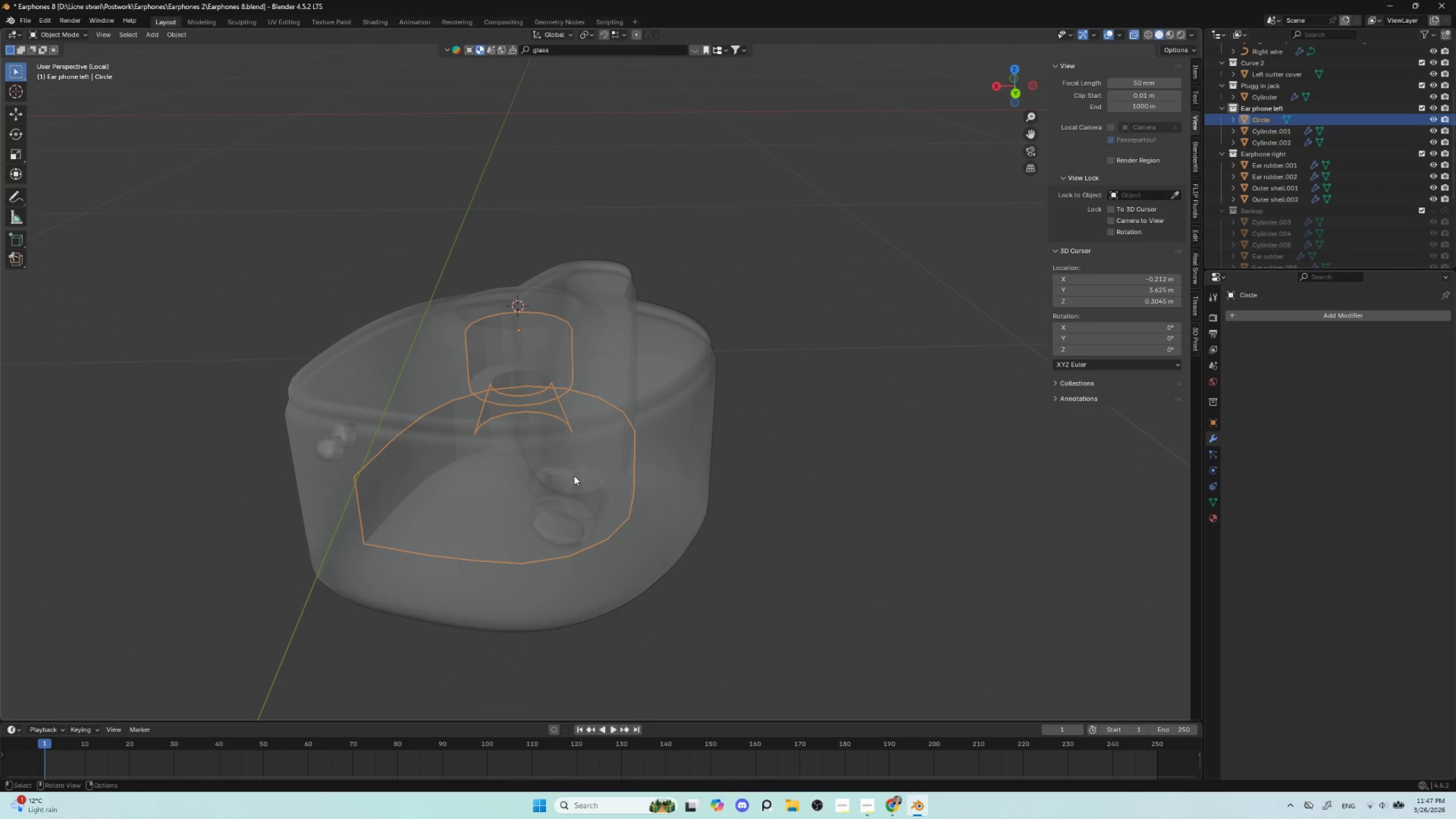 
key(NumpadDivide)
 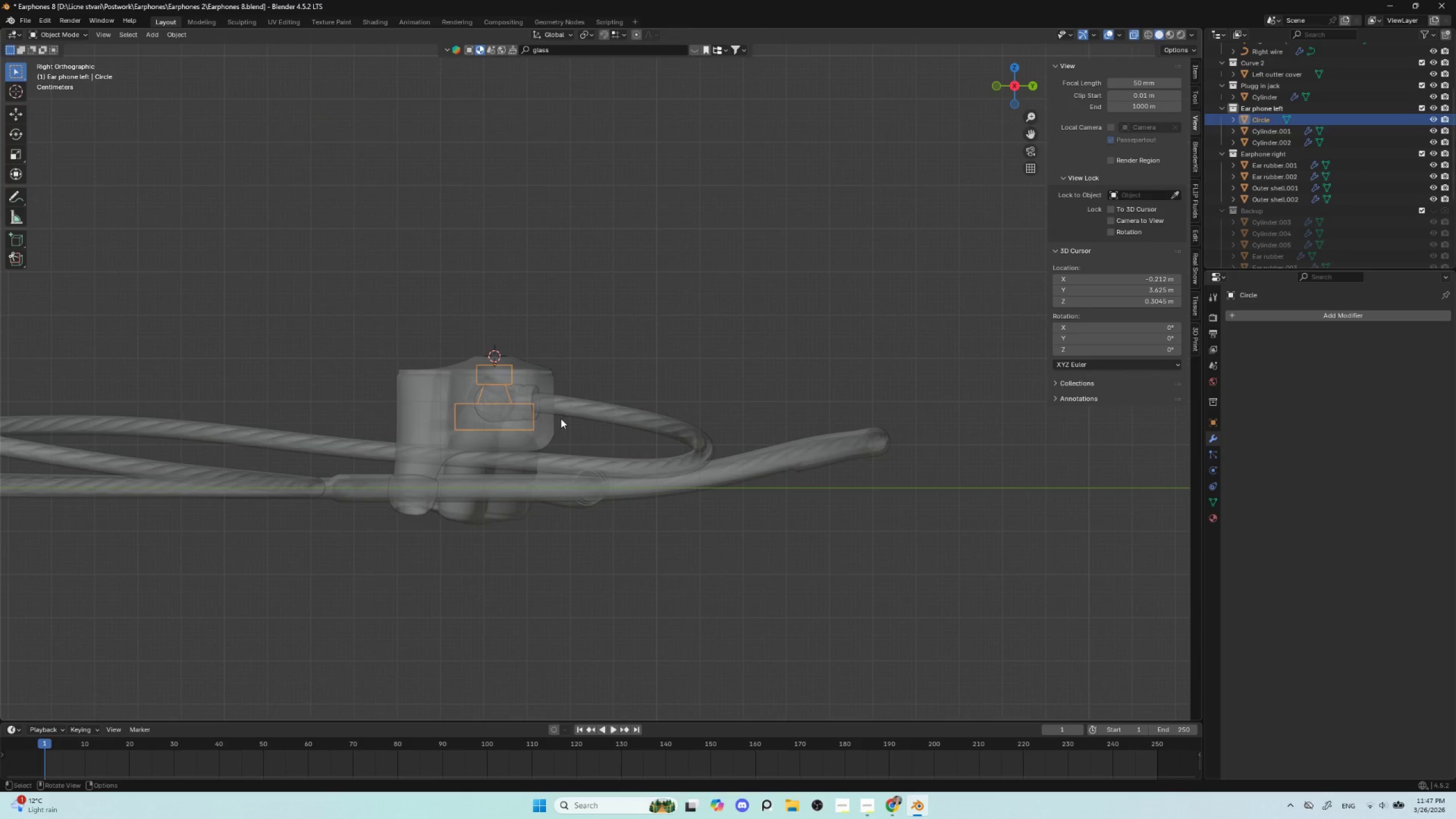 
key(NumpadDivide)
 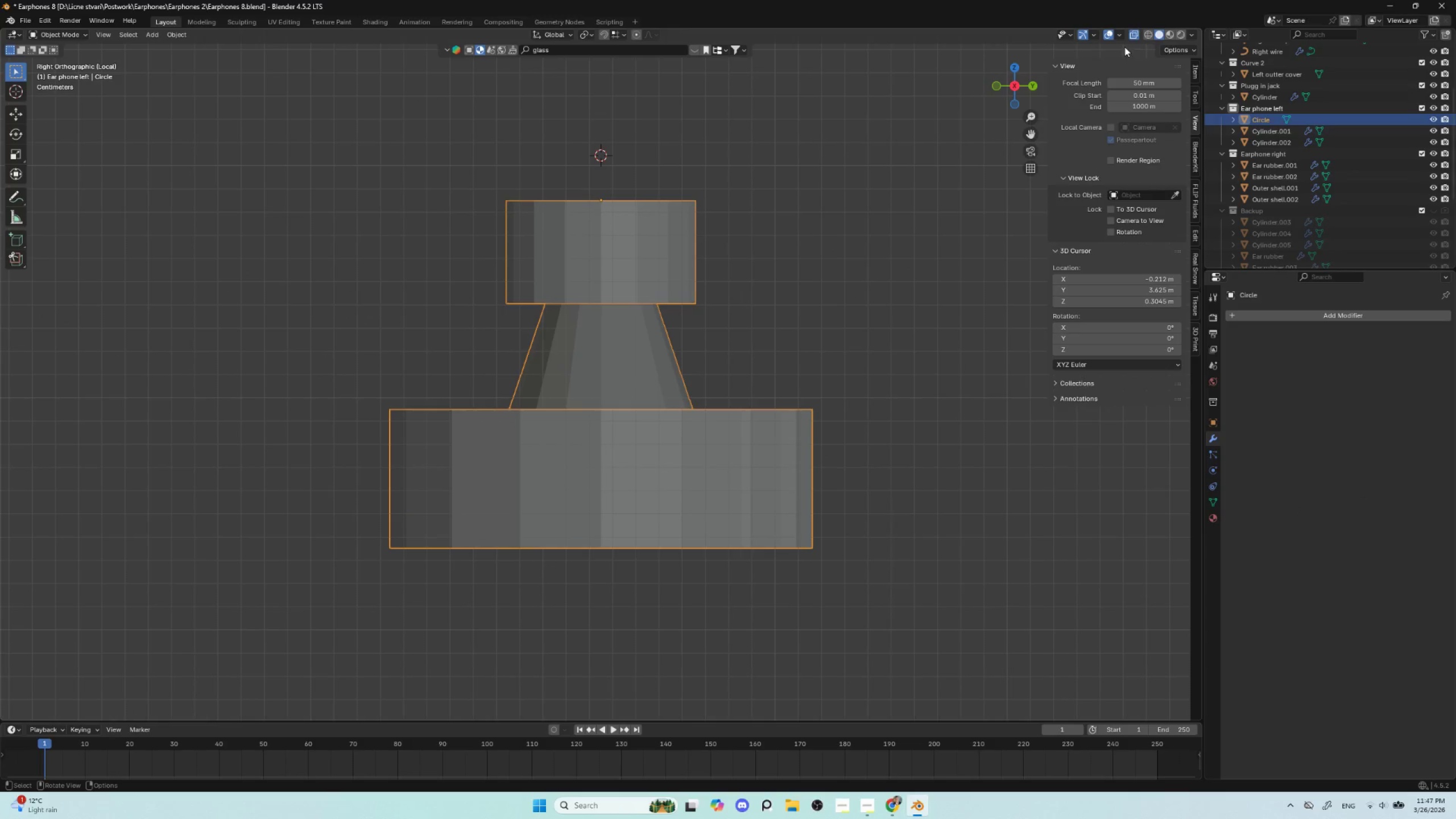 
left_click([1138, 33])
 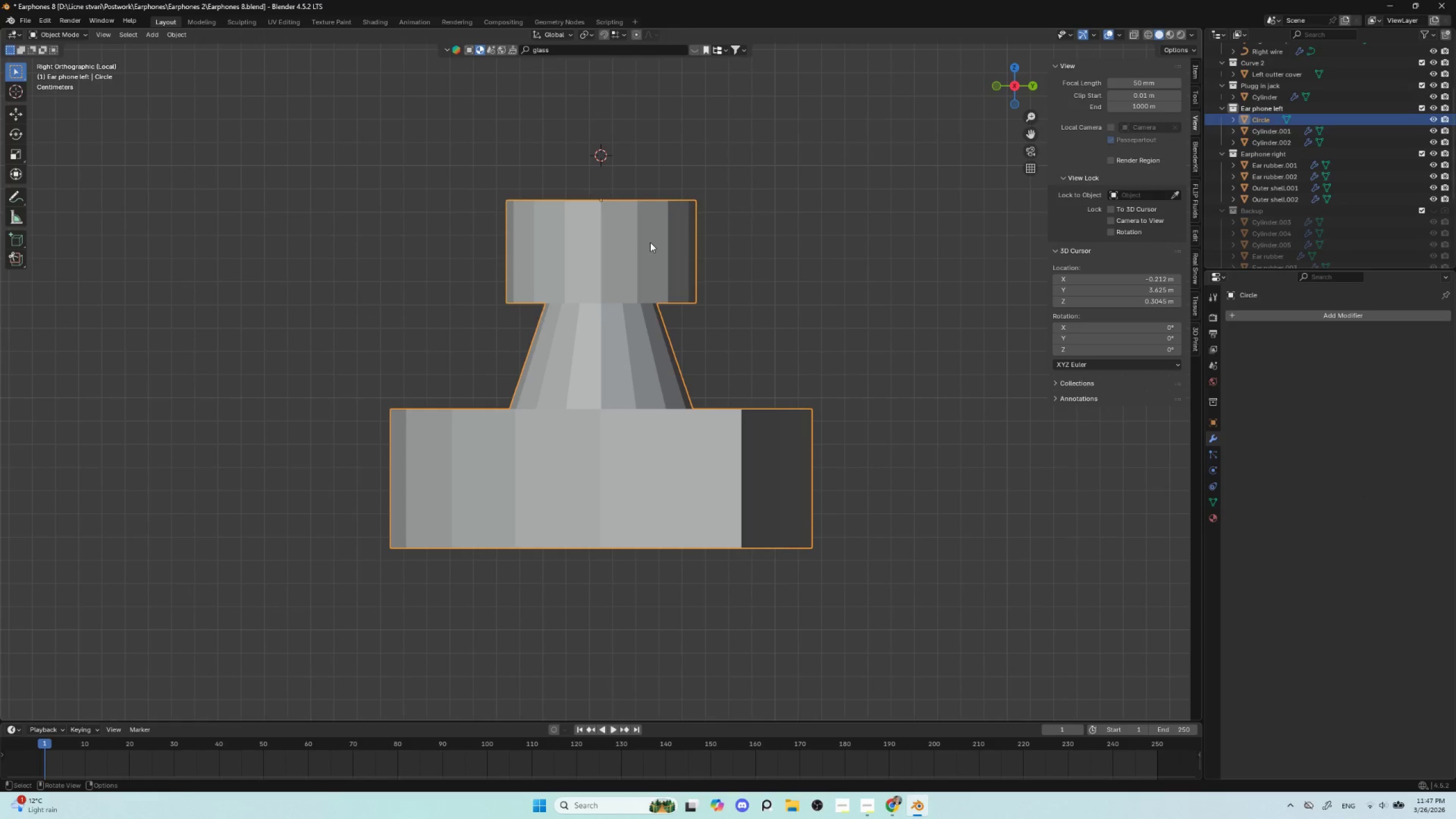 
key(Tab)
 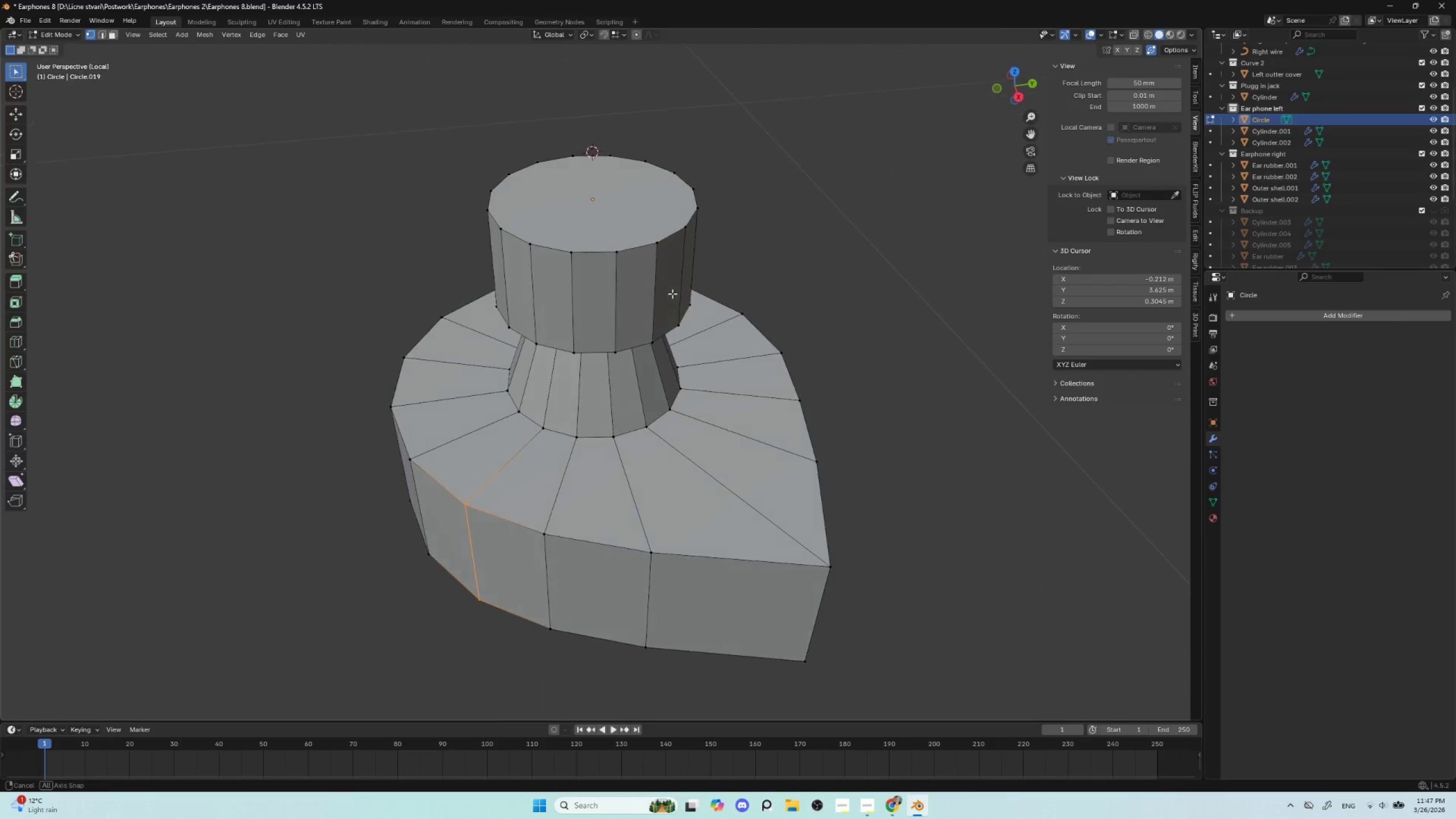 
key(Tab)
 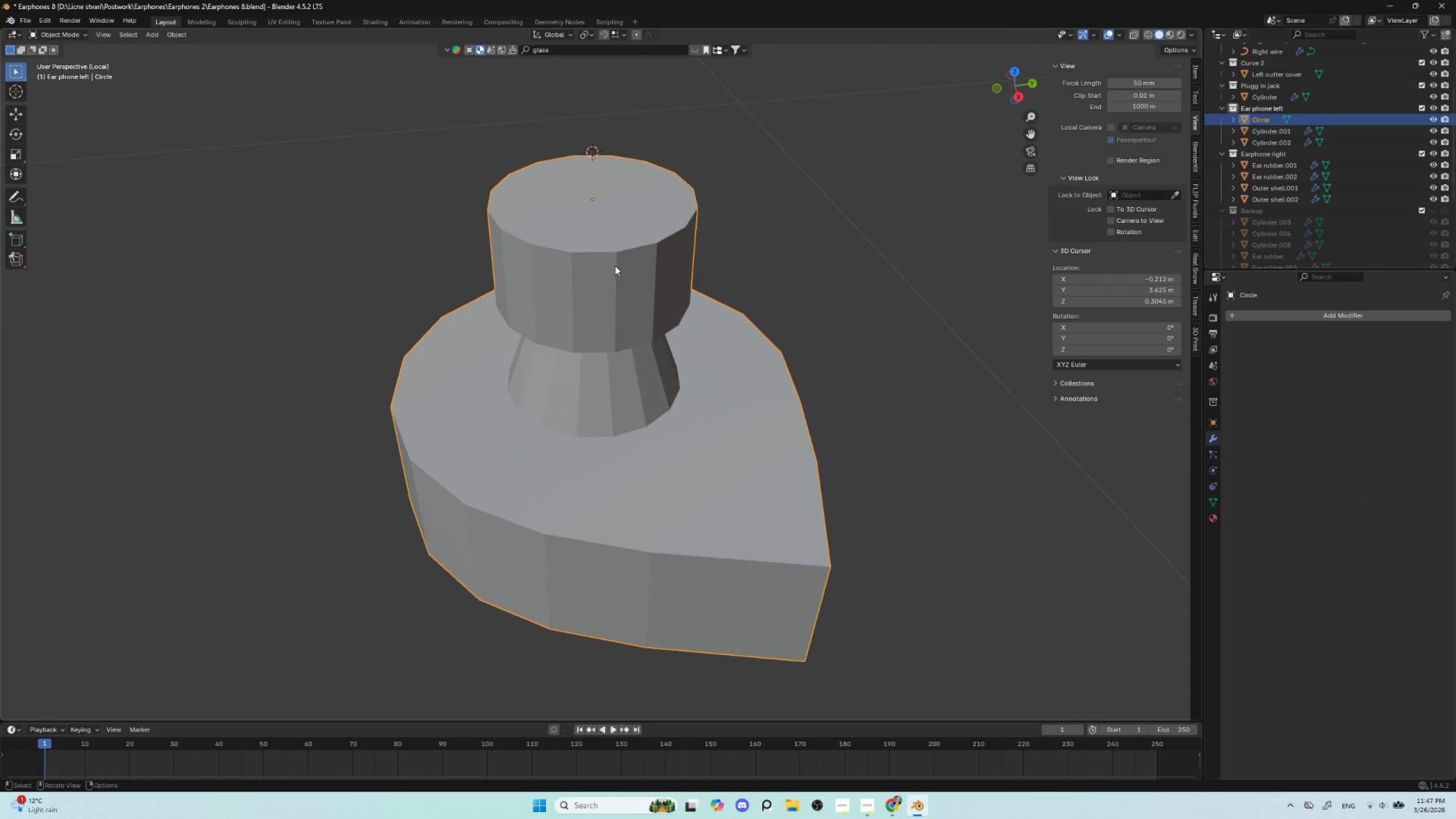 
key(Tab)
 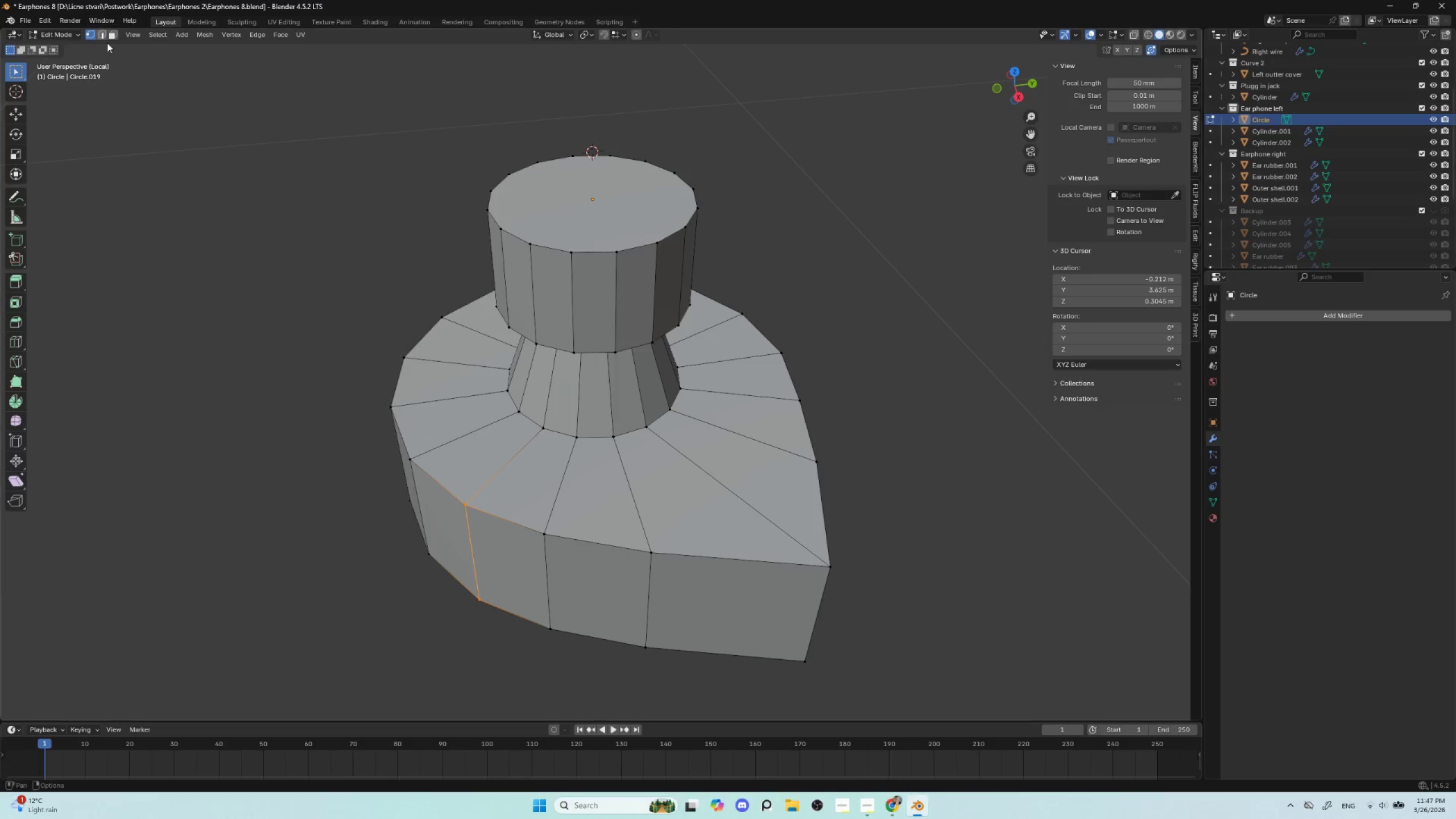 
left_click([111, 34])
 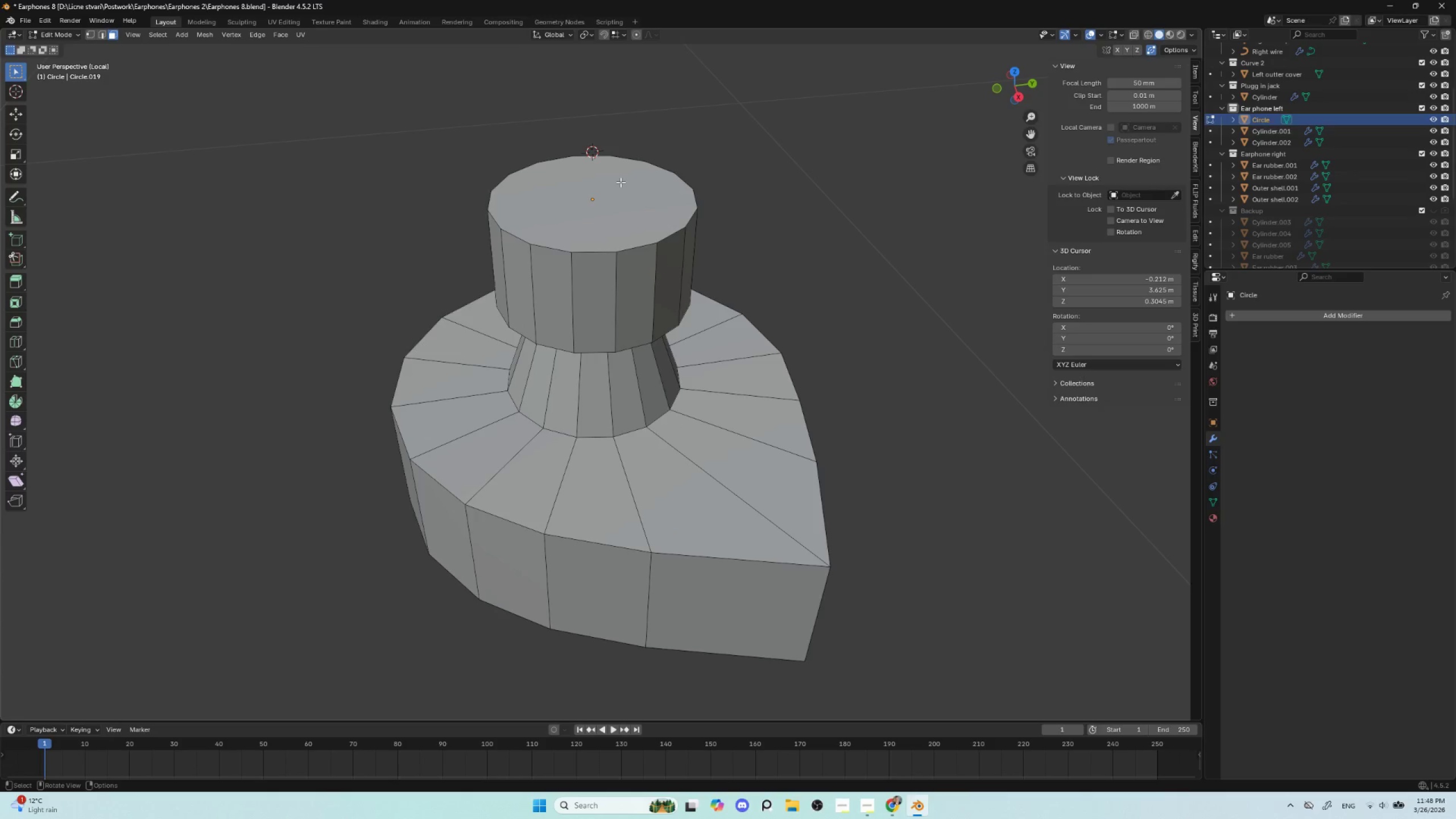 
left_click([621, 182])
 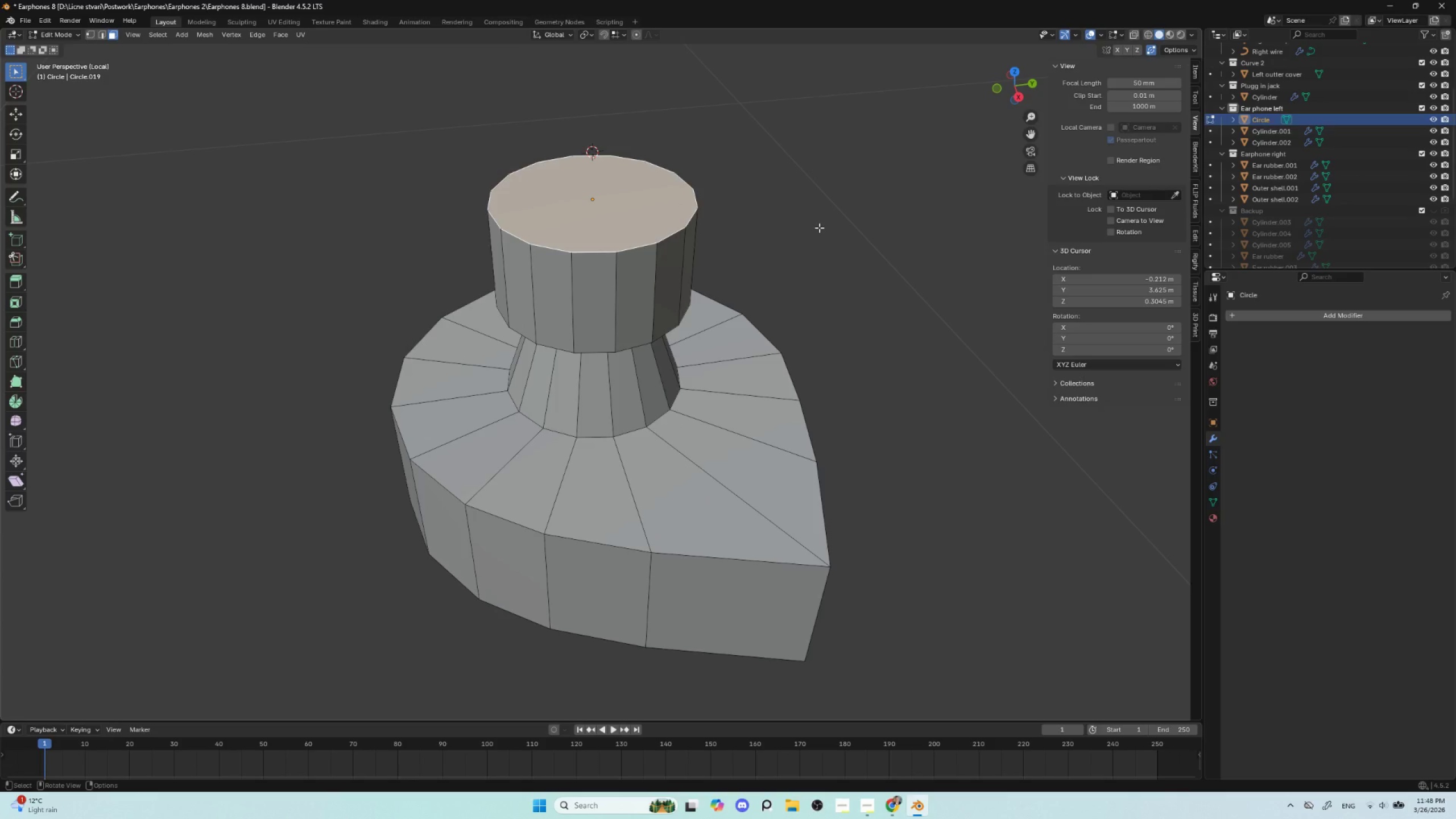 
key(I)
 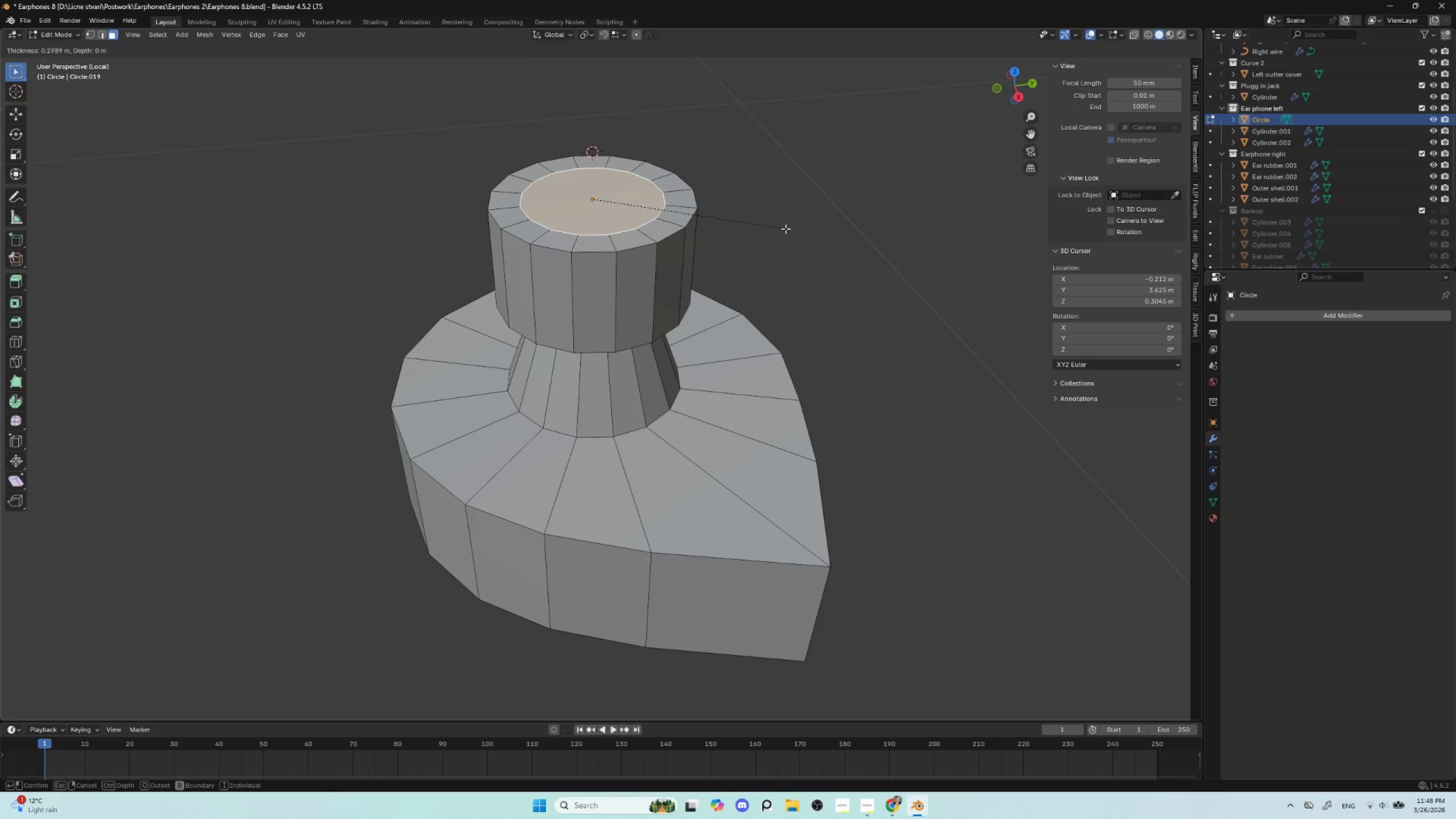 
left_click([780, 229])
 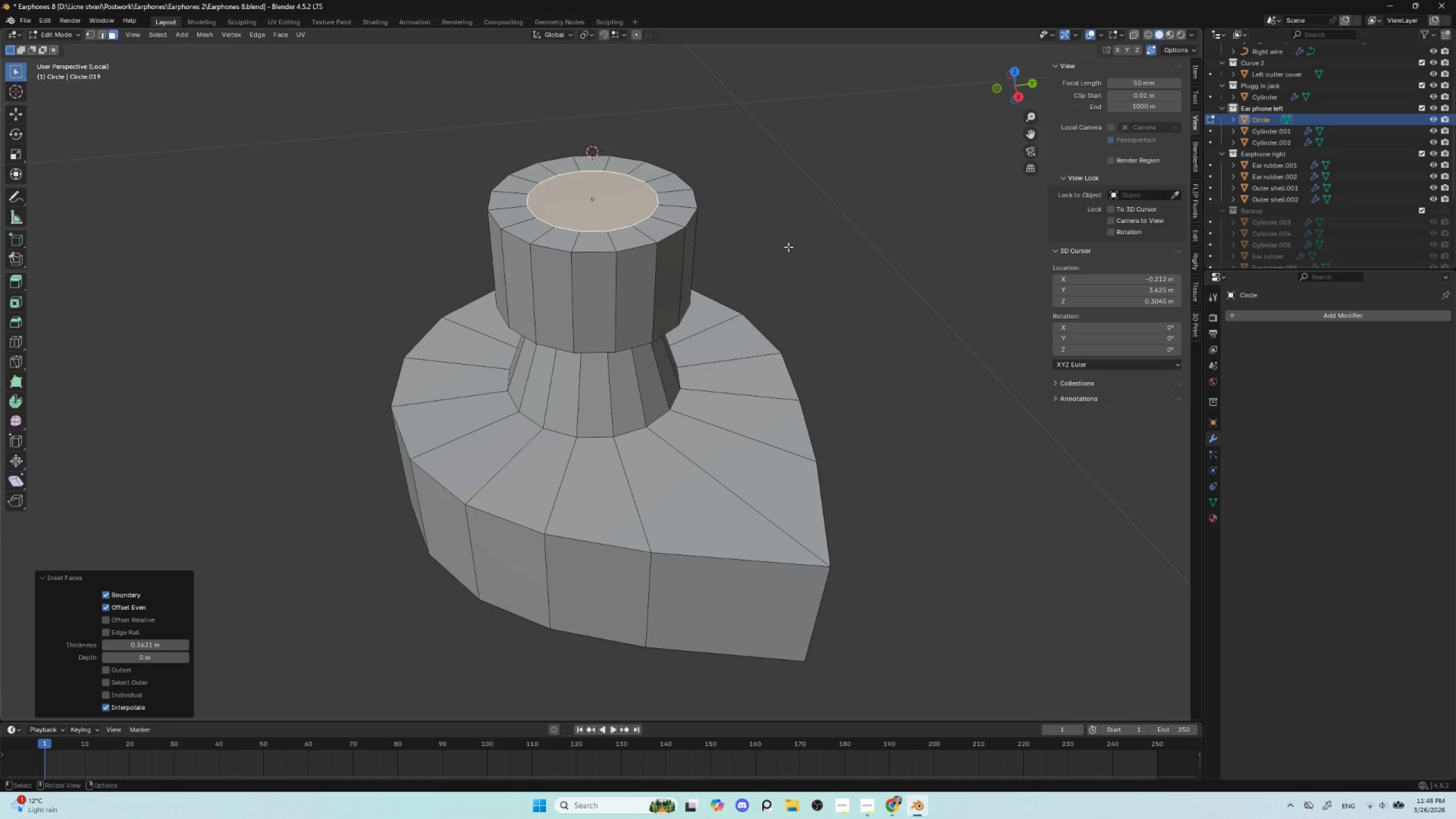 
type(gz)
 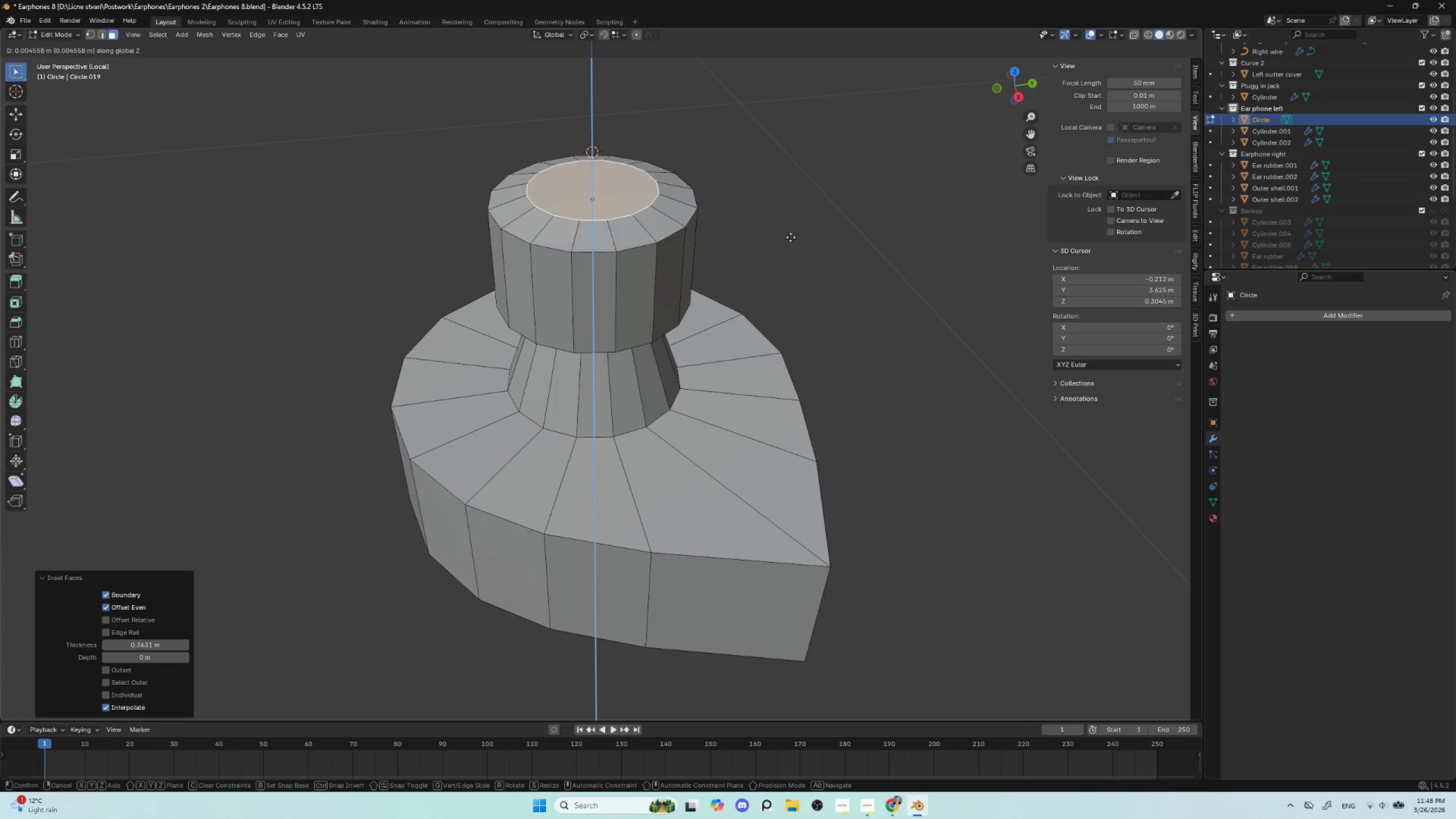 
left_click([791, 237])
 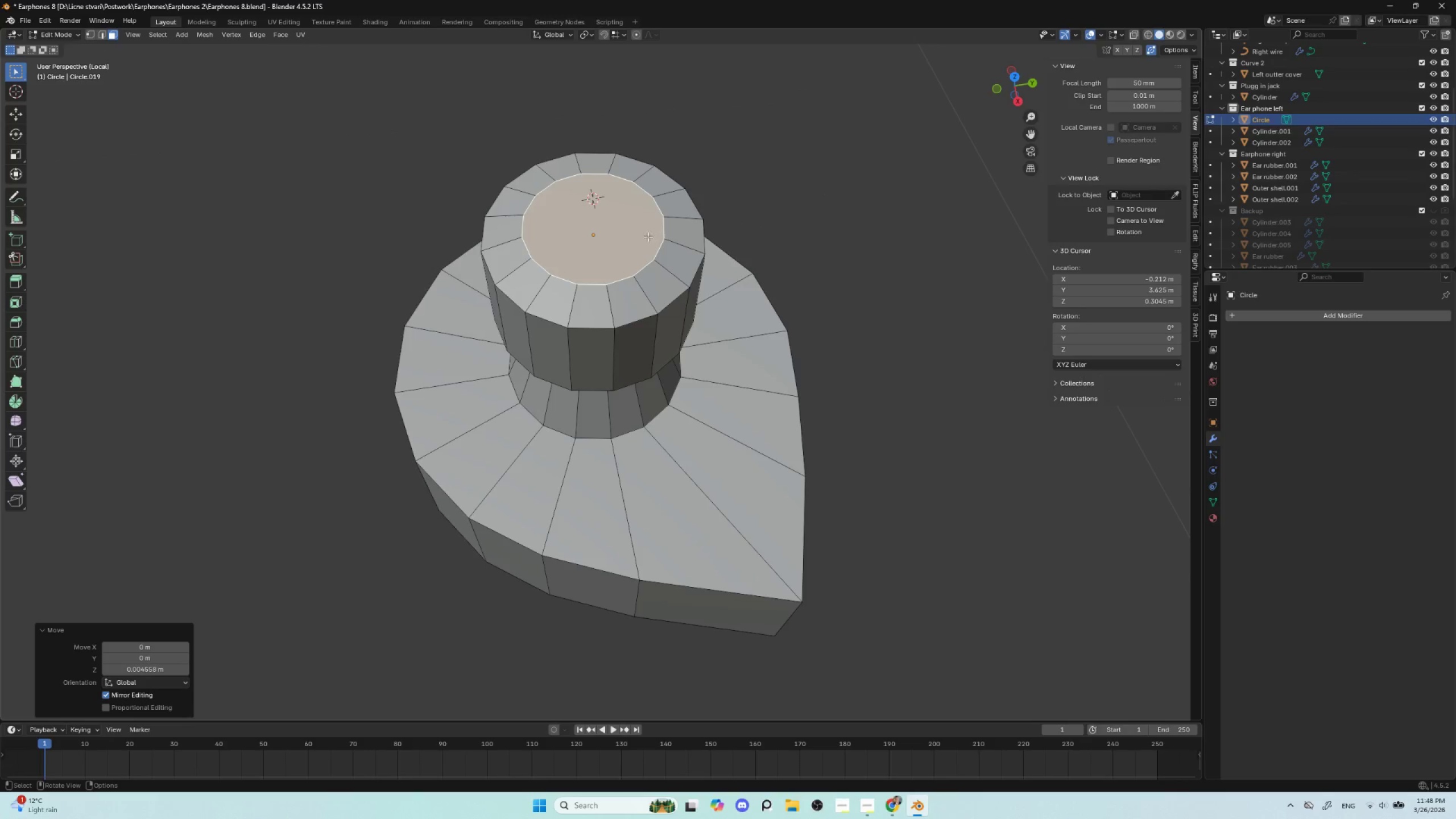 
hold_key(key=ShiftLeft, duration=0.52)
 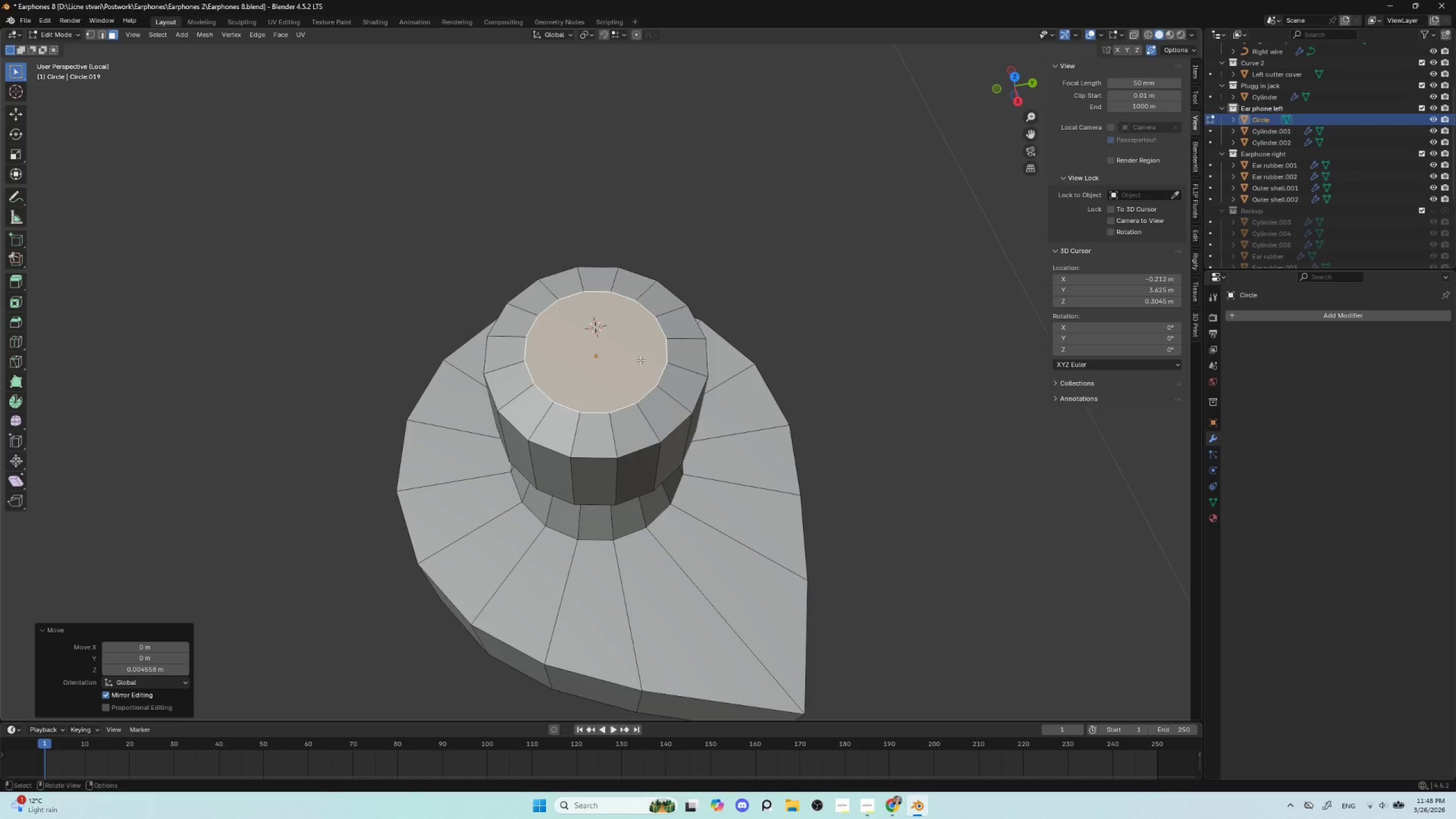 
hold_key(key=ShiftLeft, duration=11.28)
 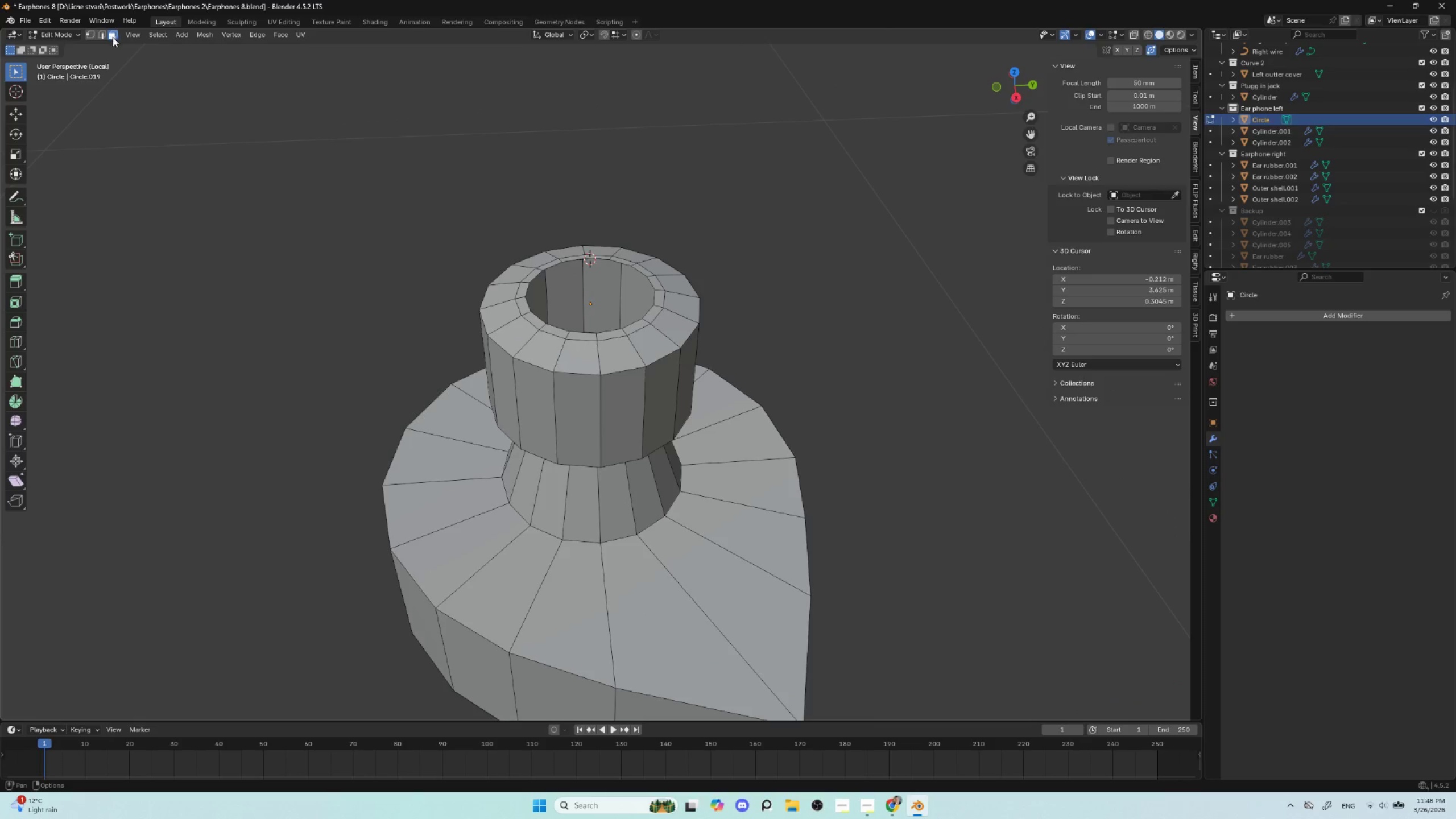 
key(Delete)
 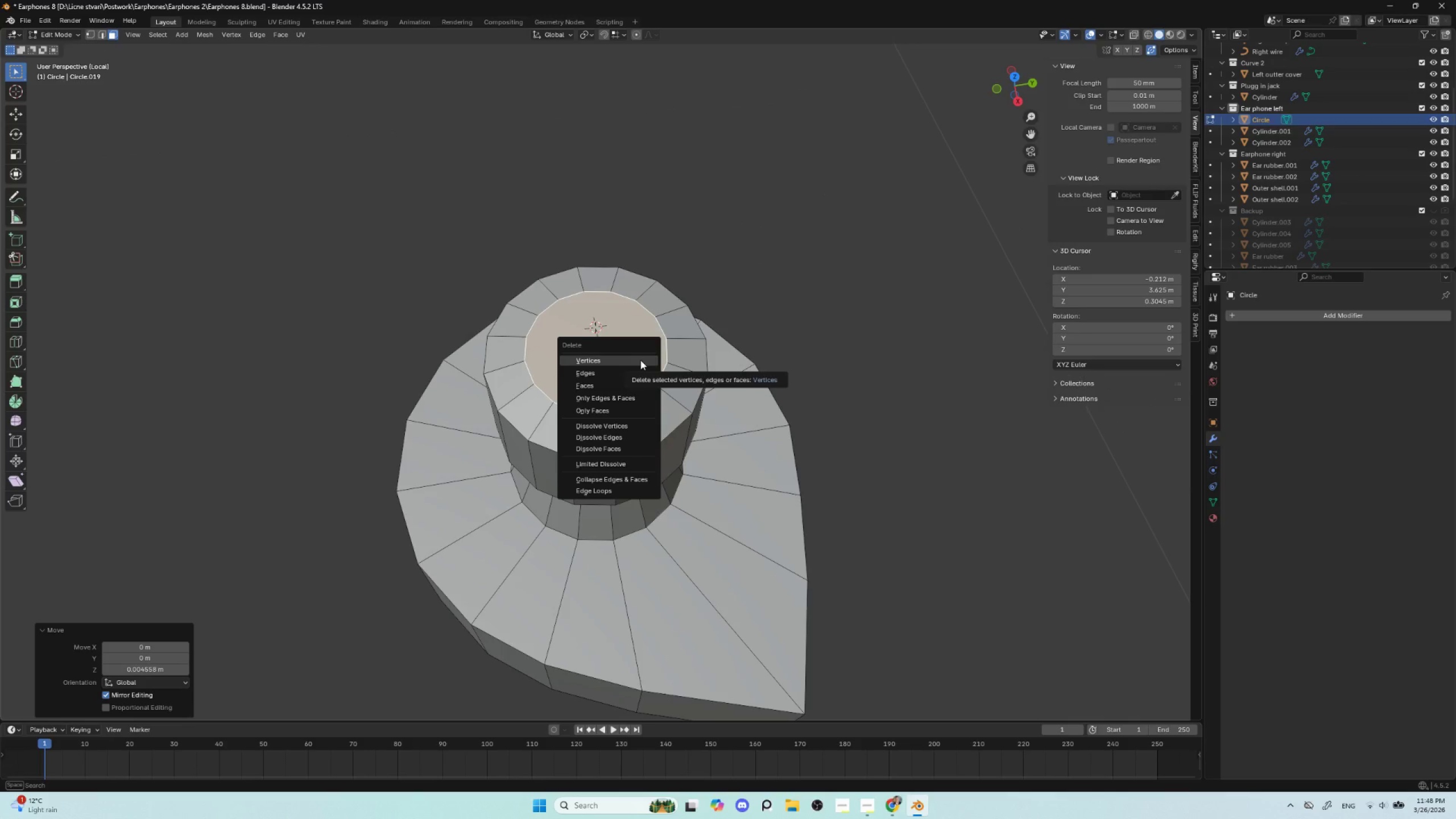 
key(Escape)
 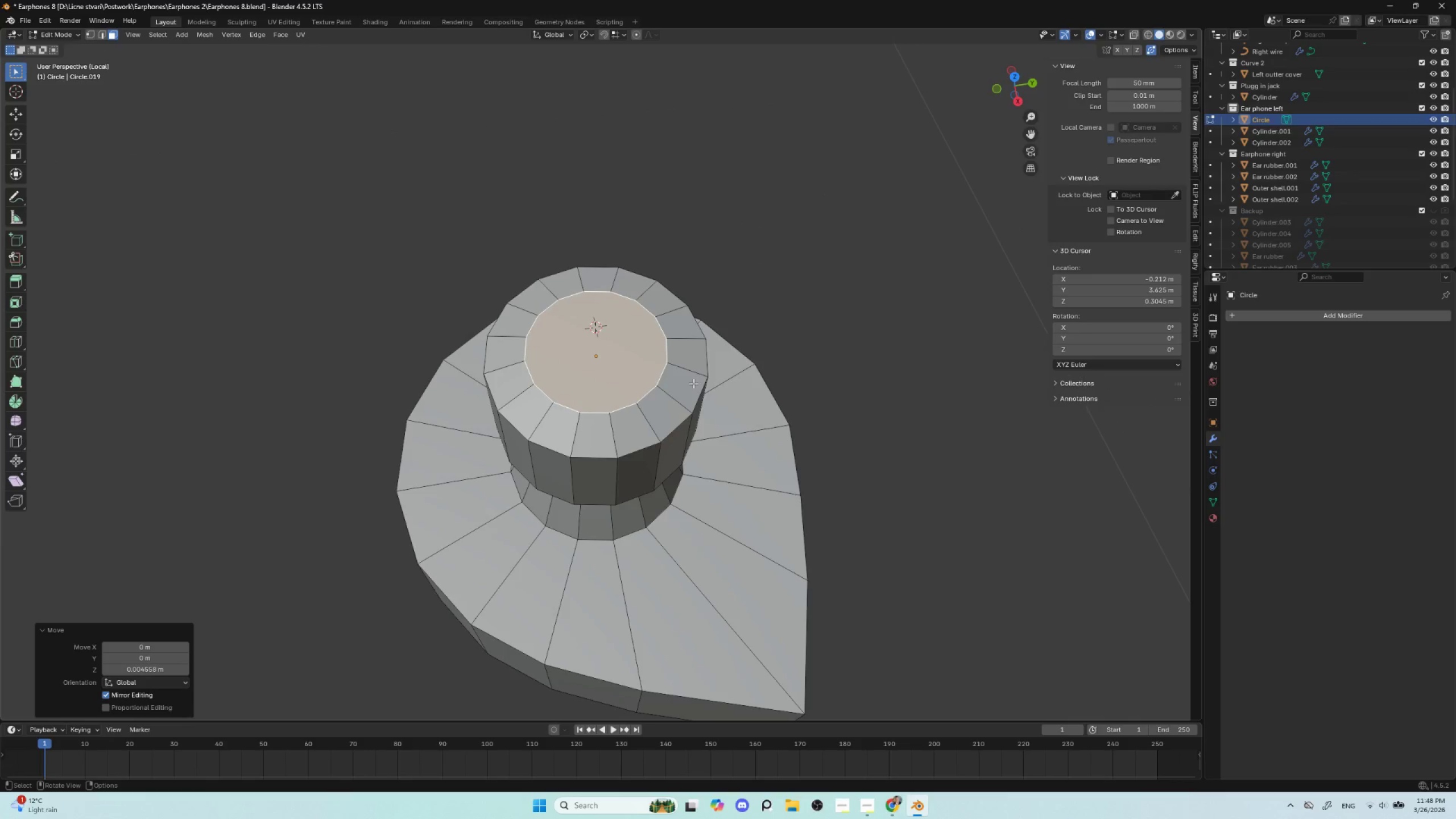 
key(Control+B)
 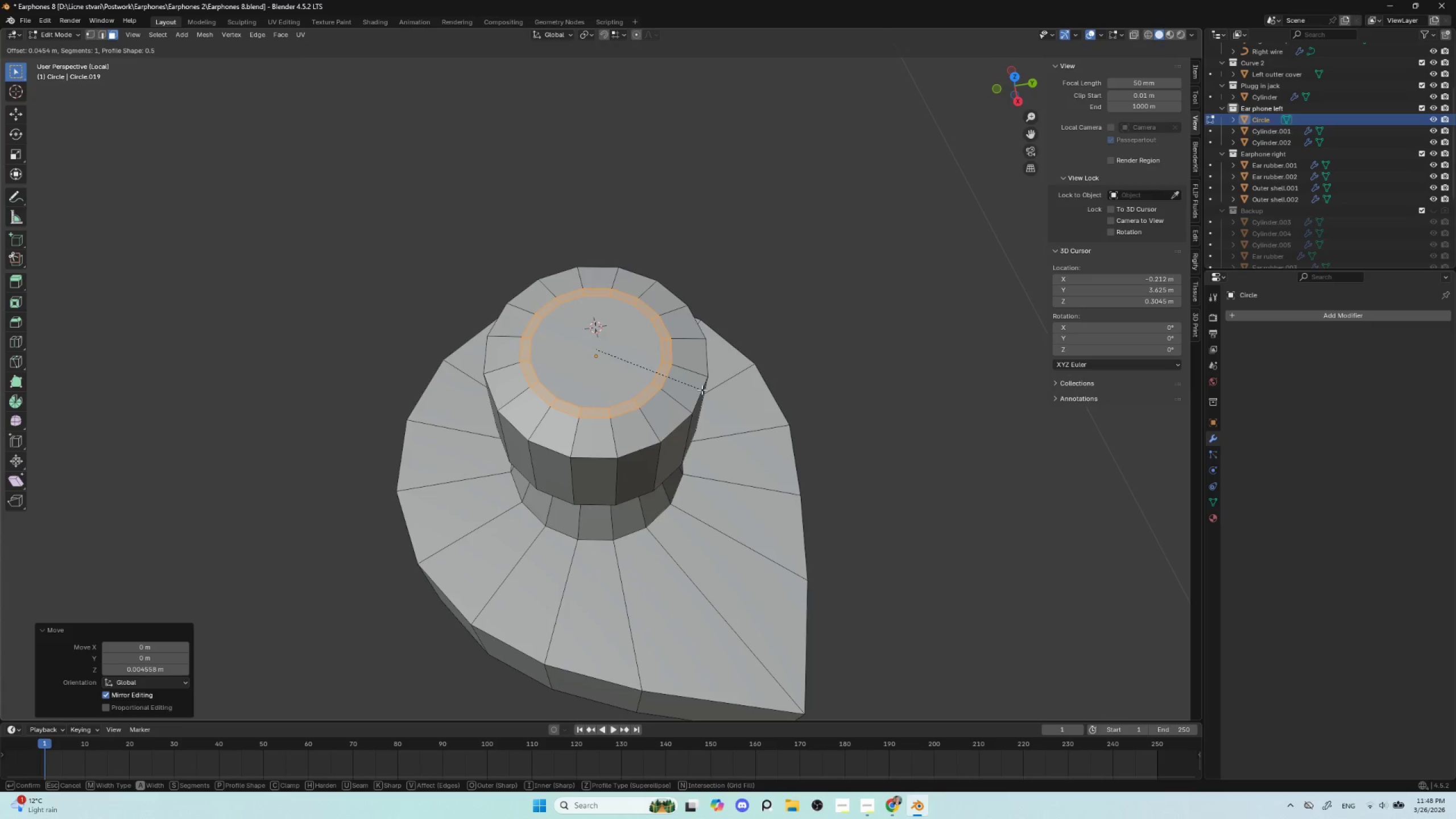 
left_click([702, 390])
 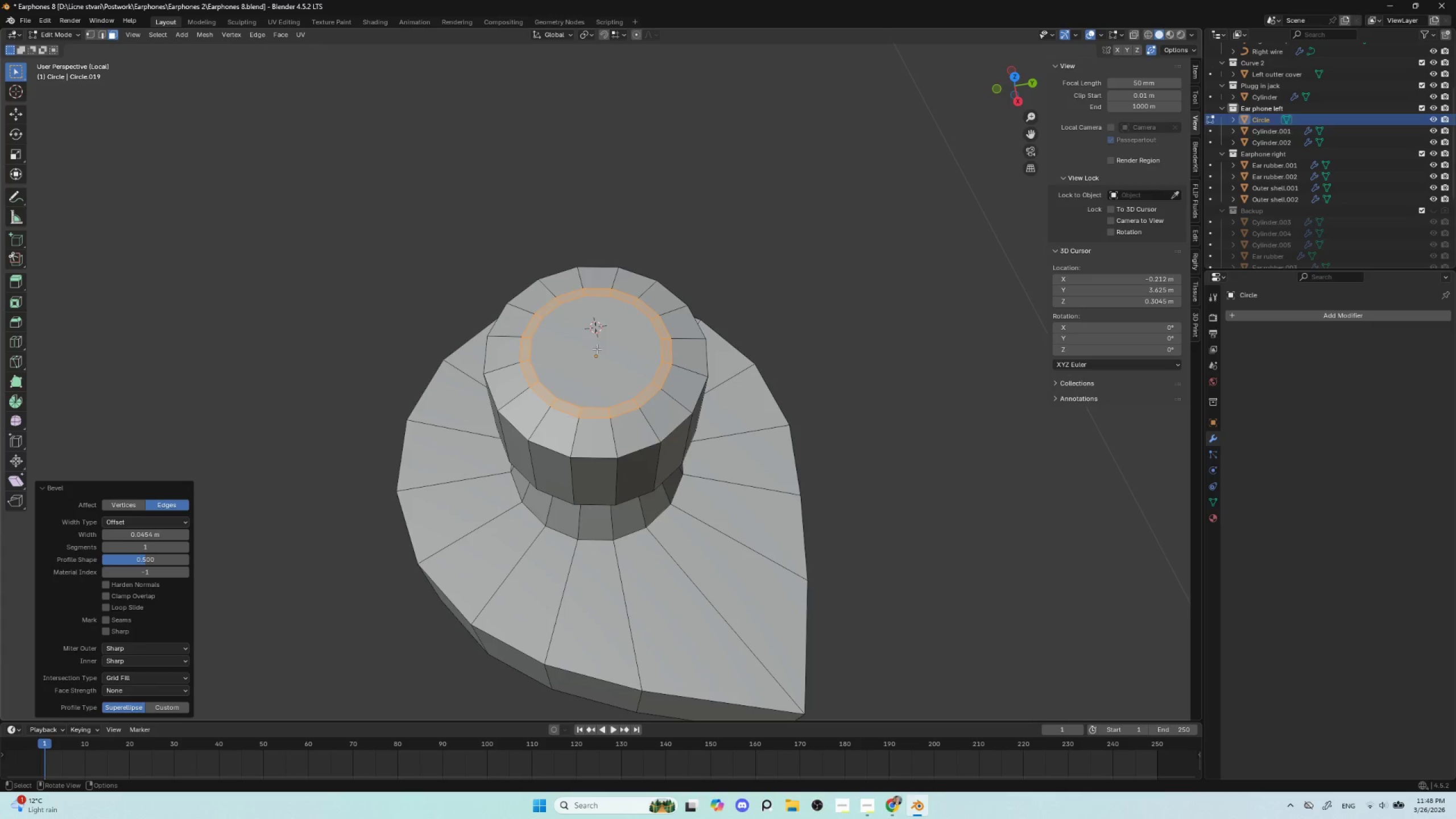 
double_click([597, 349])
 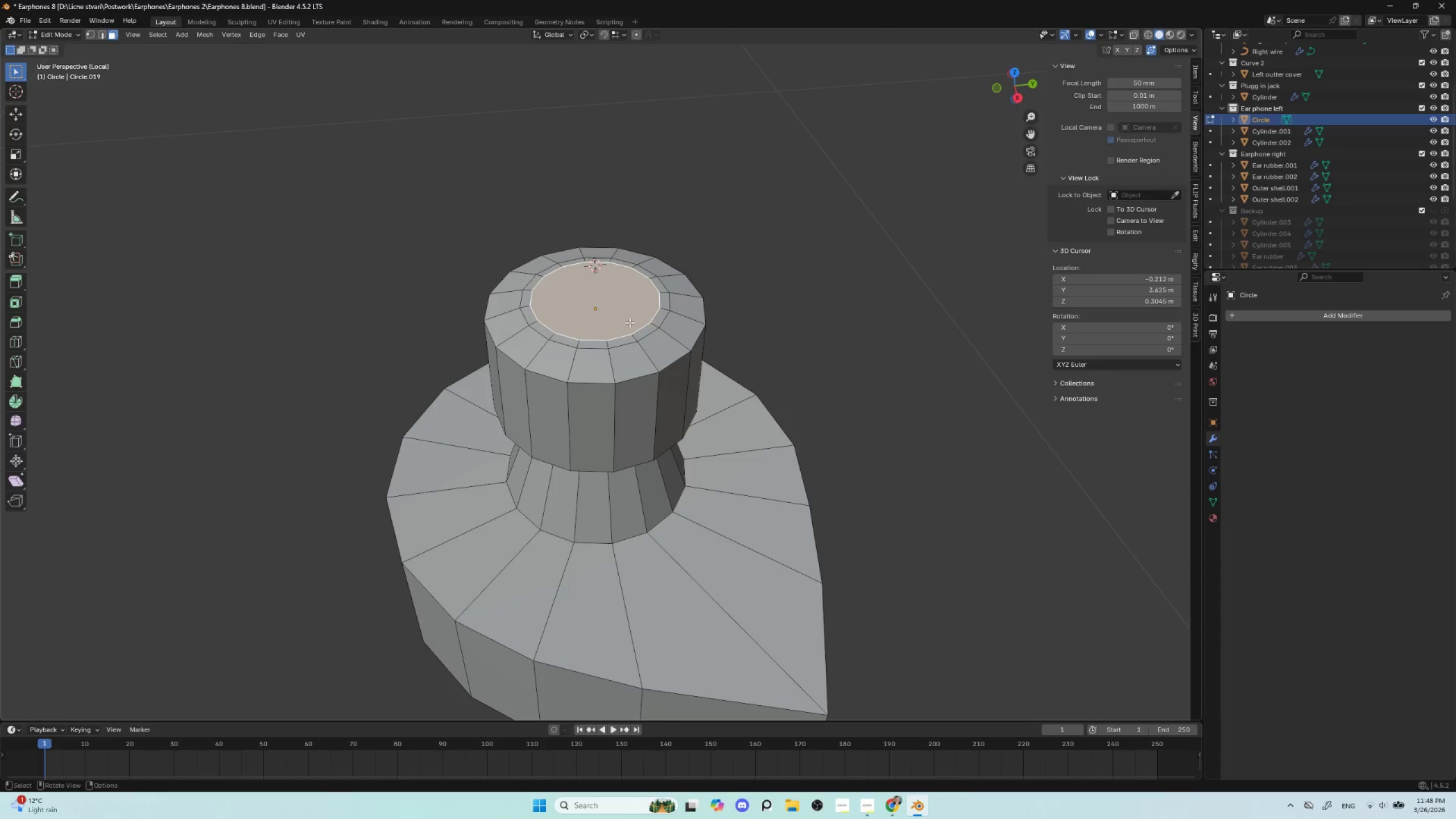 
key(Delete)
 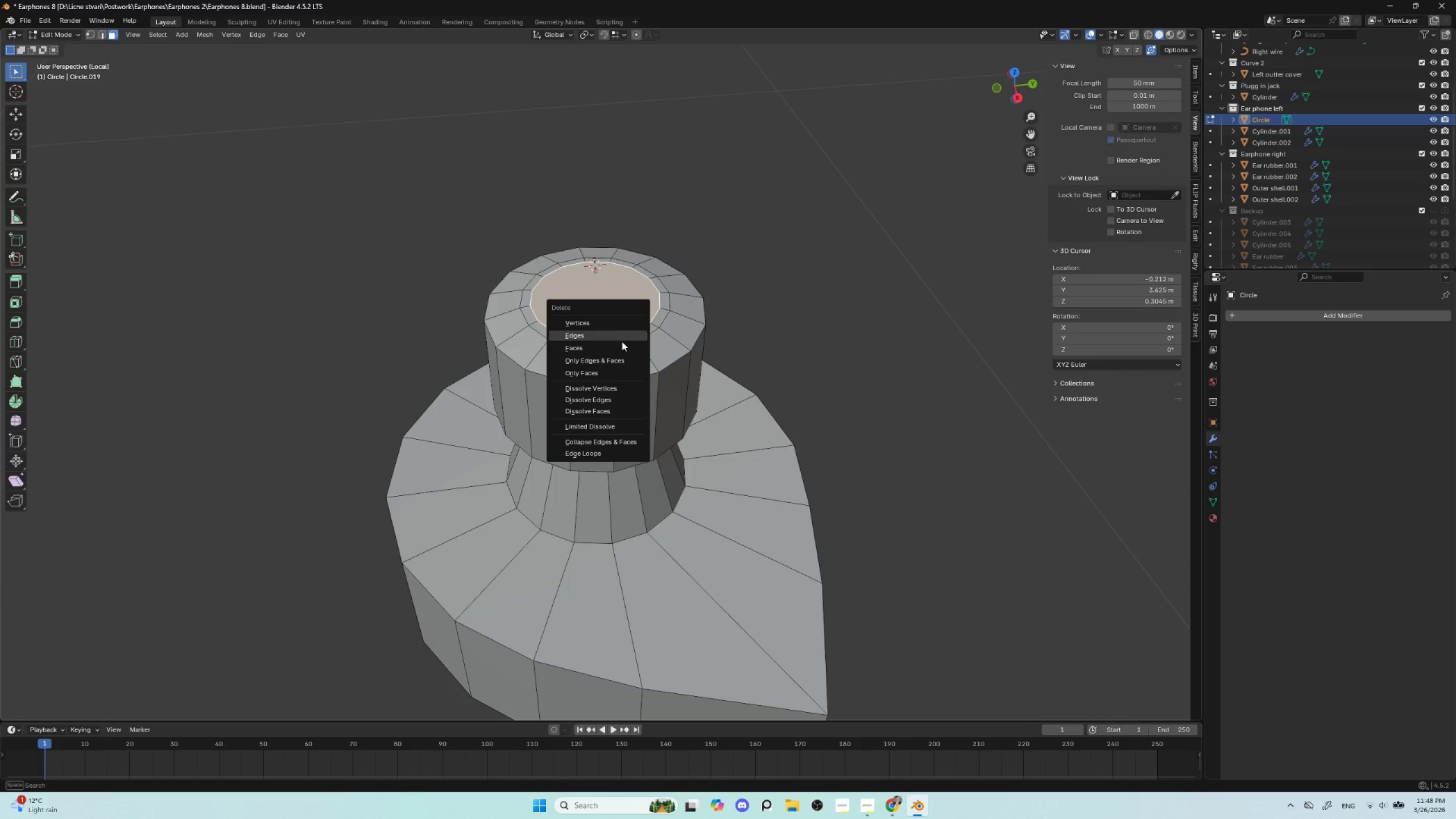 
left_click([621, 342])
 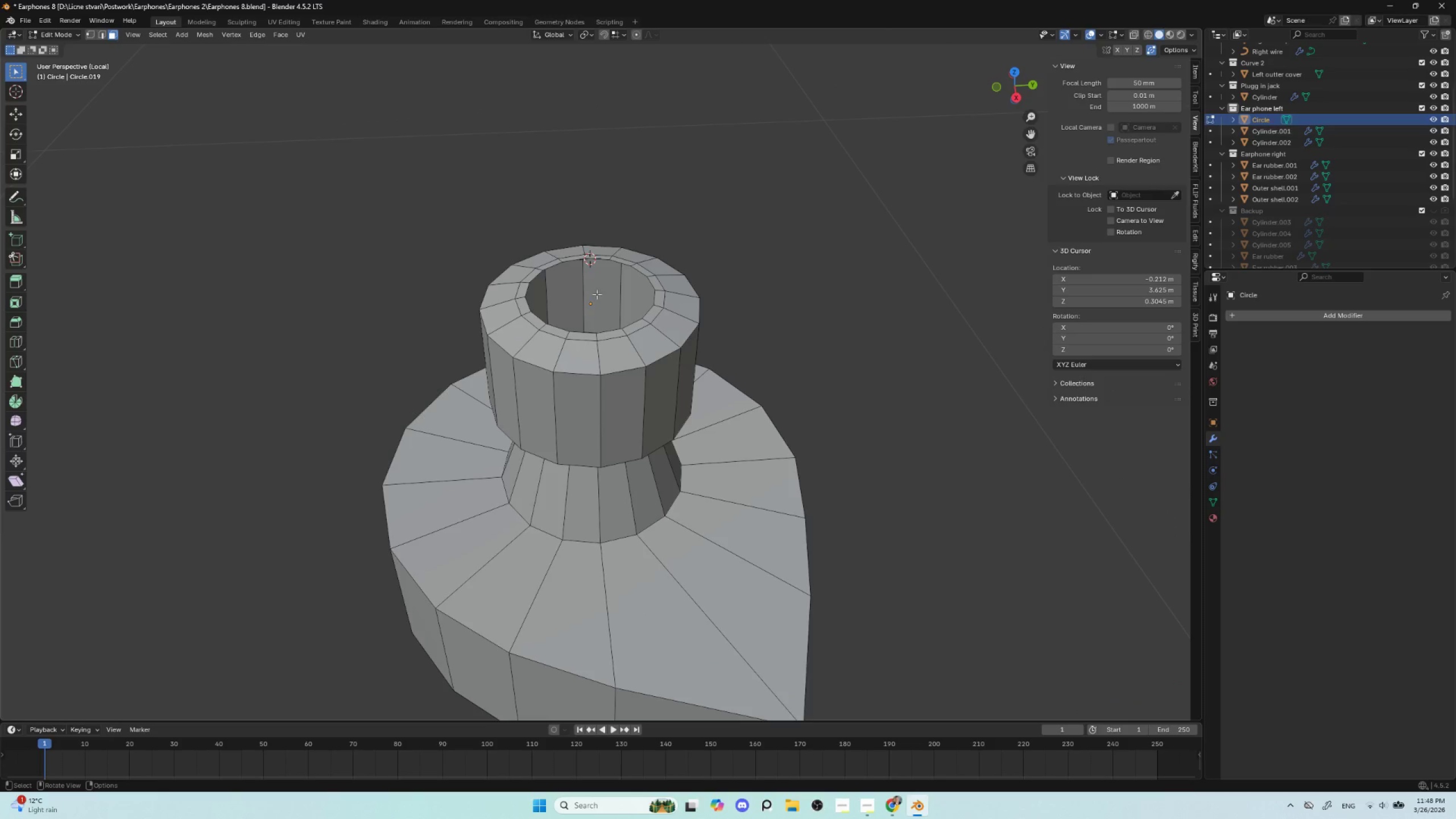 
hold_key(key=ShiftLeft, duration=0.44)
 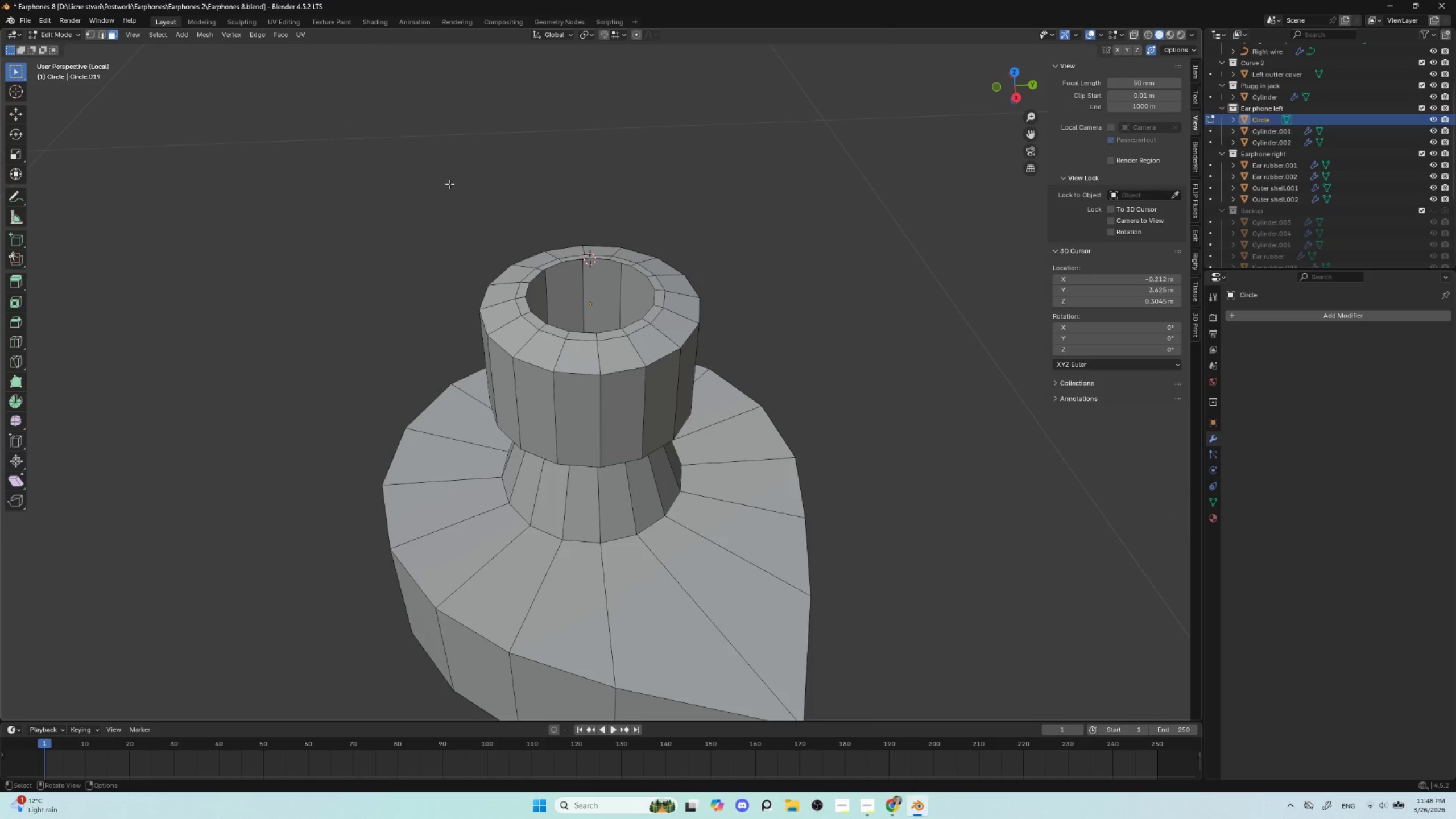 
hold_key(key=ShiftLeft, duration=0.53)
 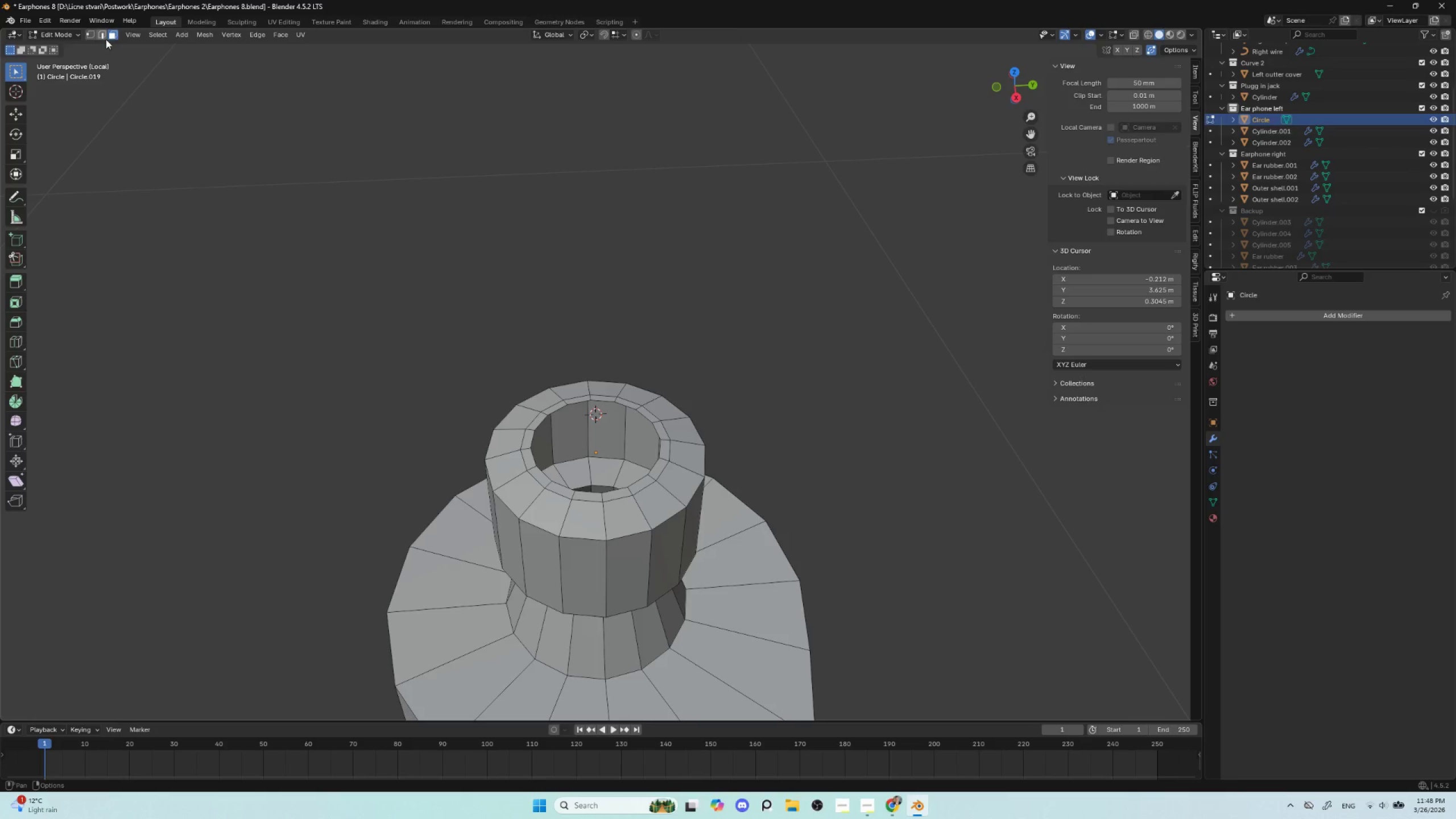 
left_click([104, 36])
 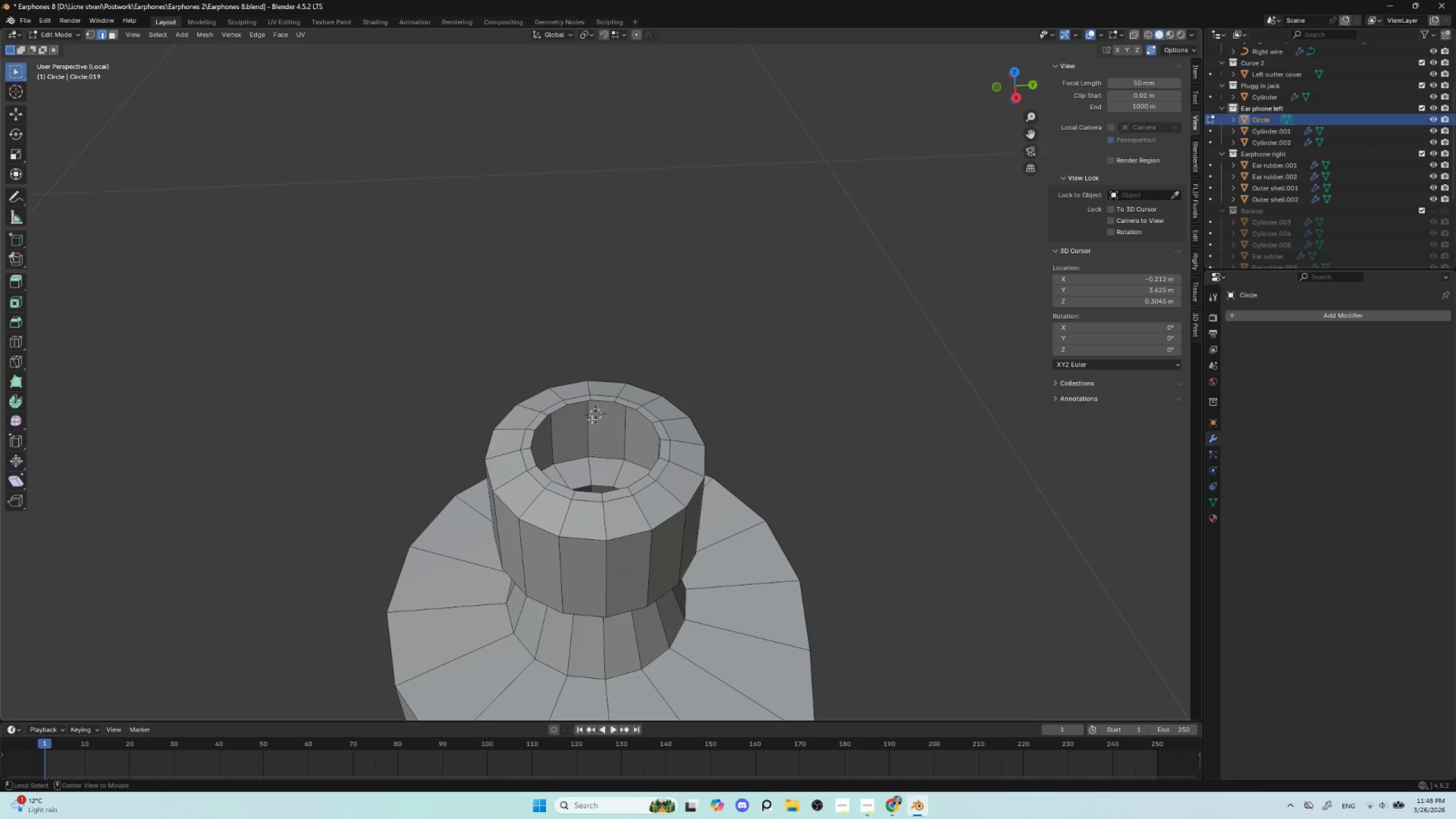 
hold_key(key=AltLeft, duration=0.89)
left_click([583, 404])
 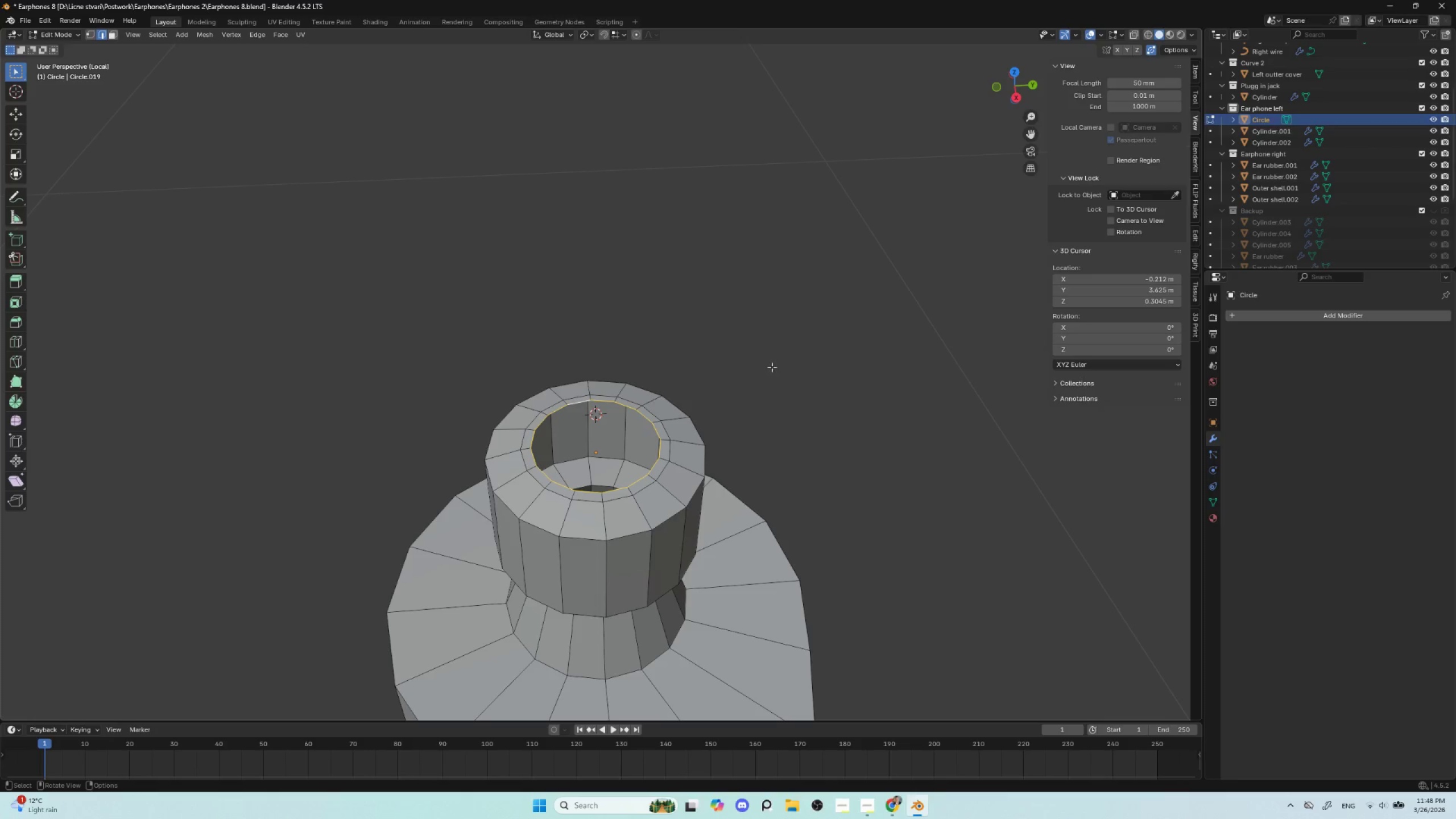 
key(NumpadDivide)
 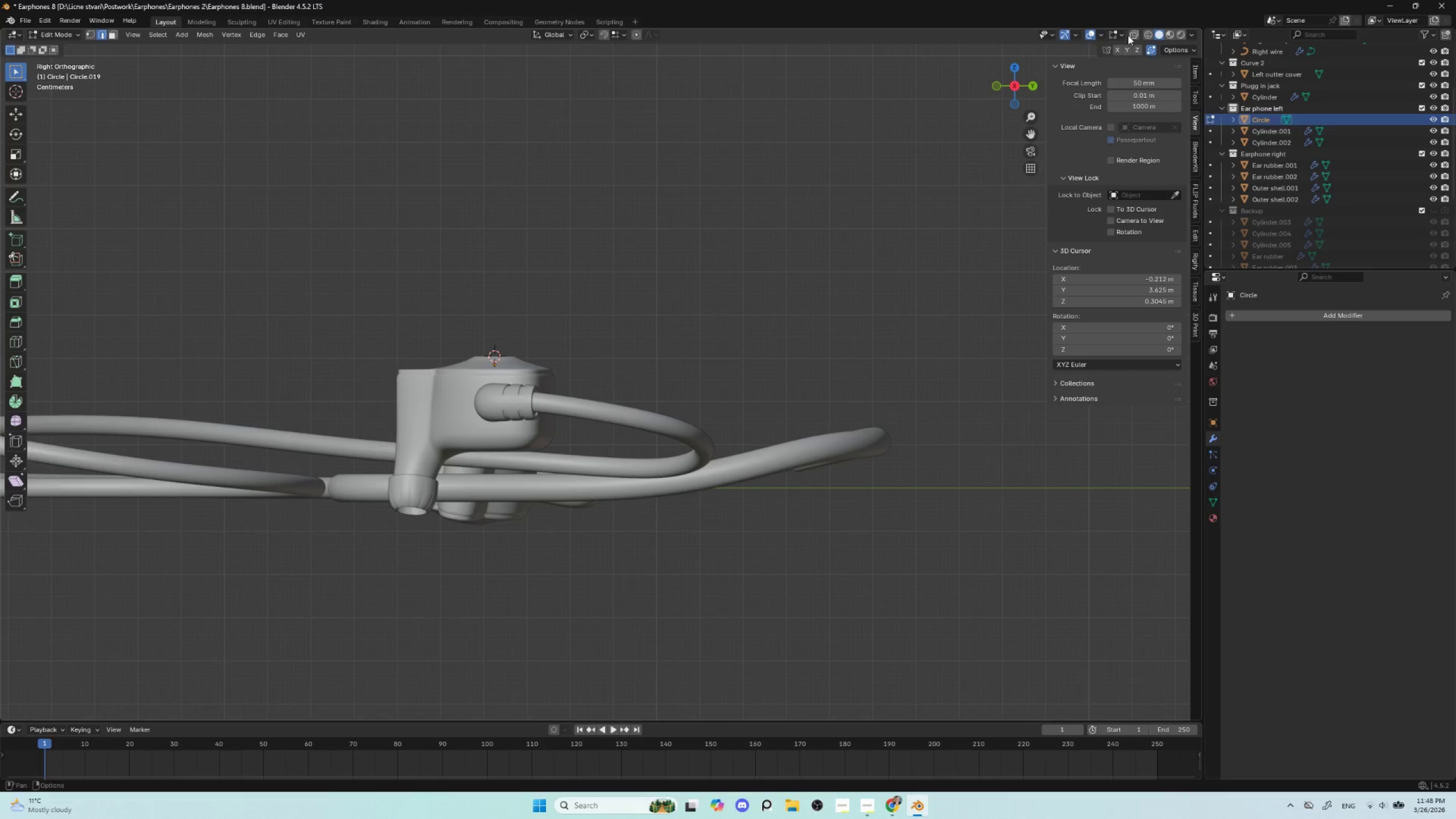 
left_click([1132, 33])
 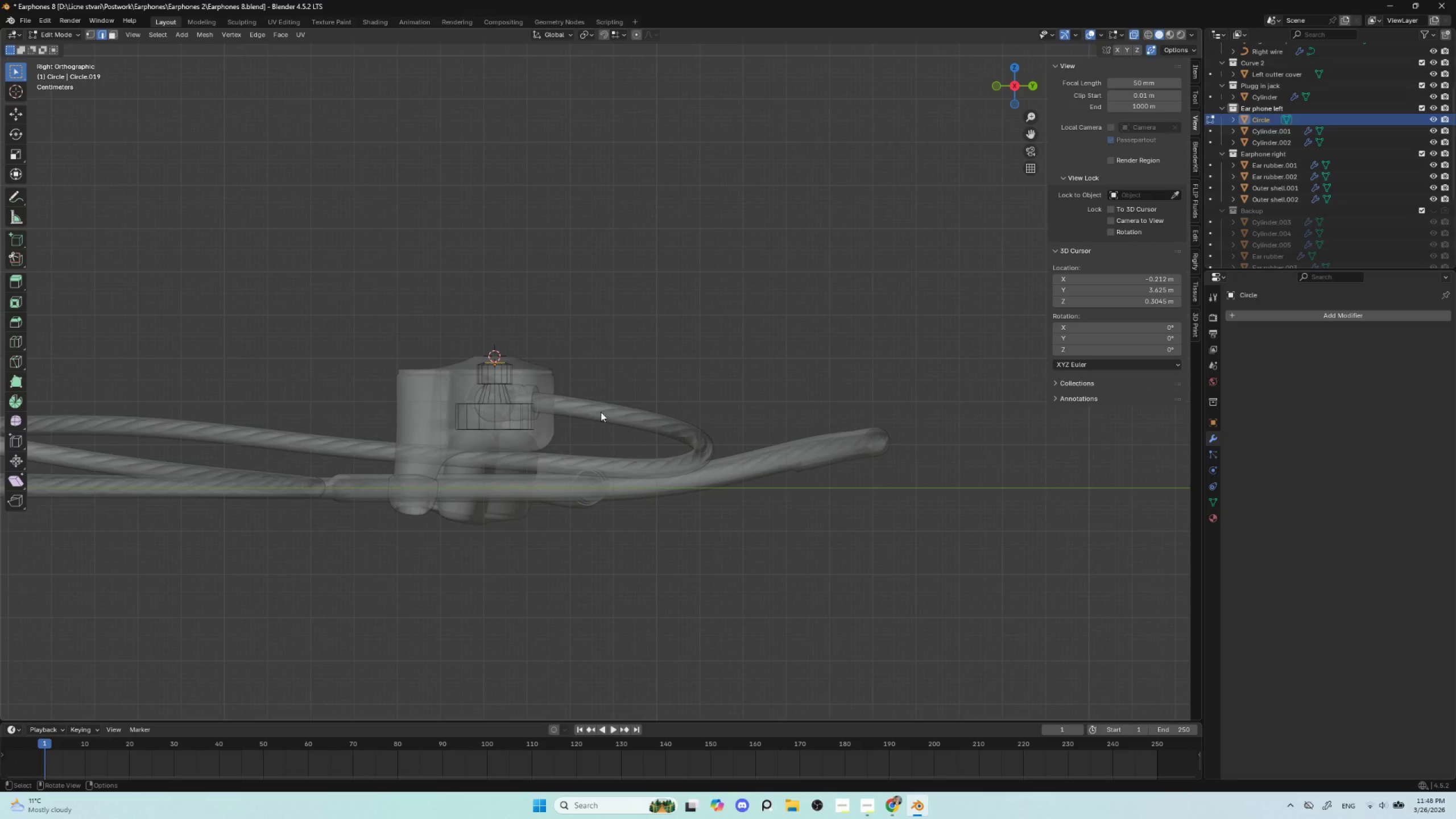 
scroll: coordinate [585, 431], scroll_direction: up, amount: 4.0
 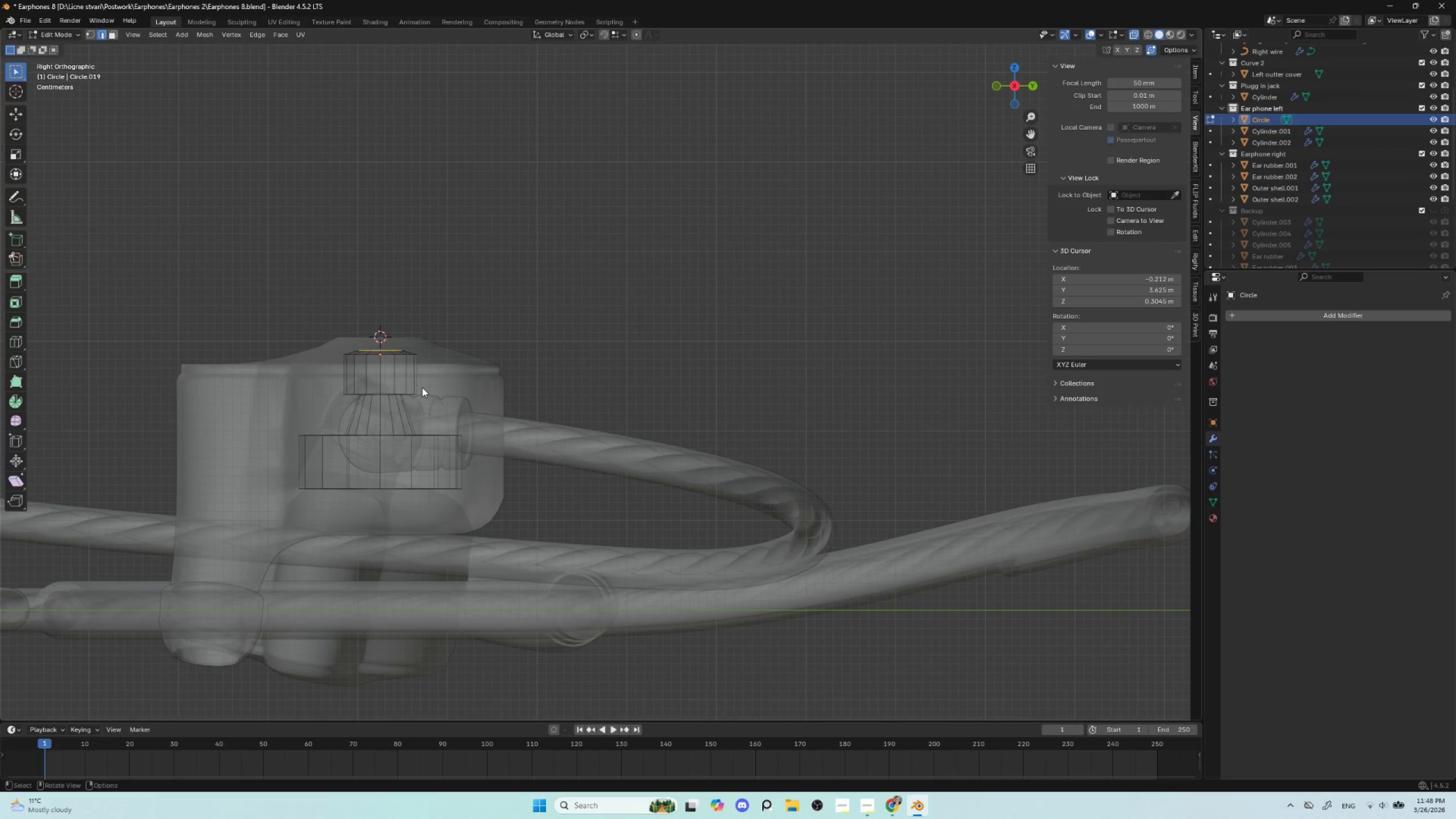 
type(ez)
 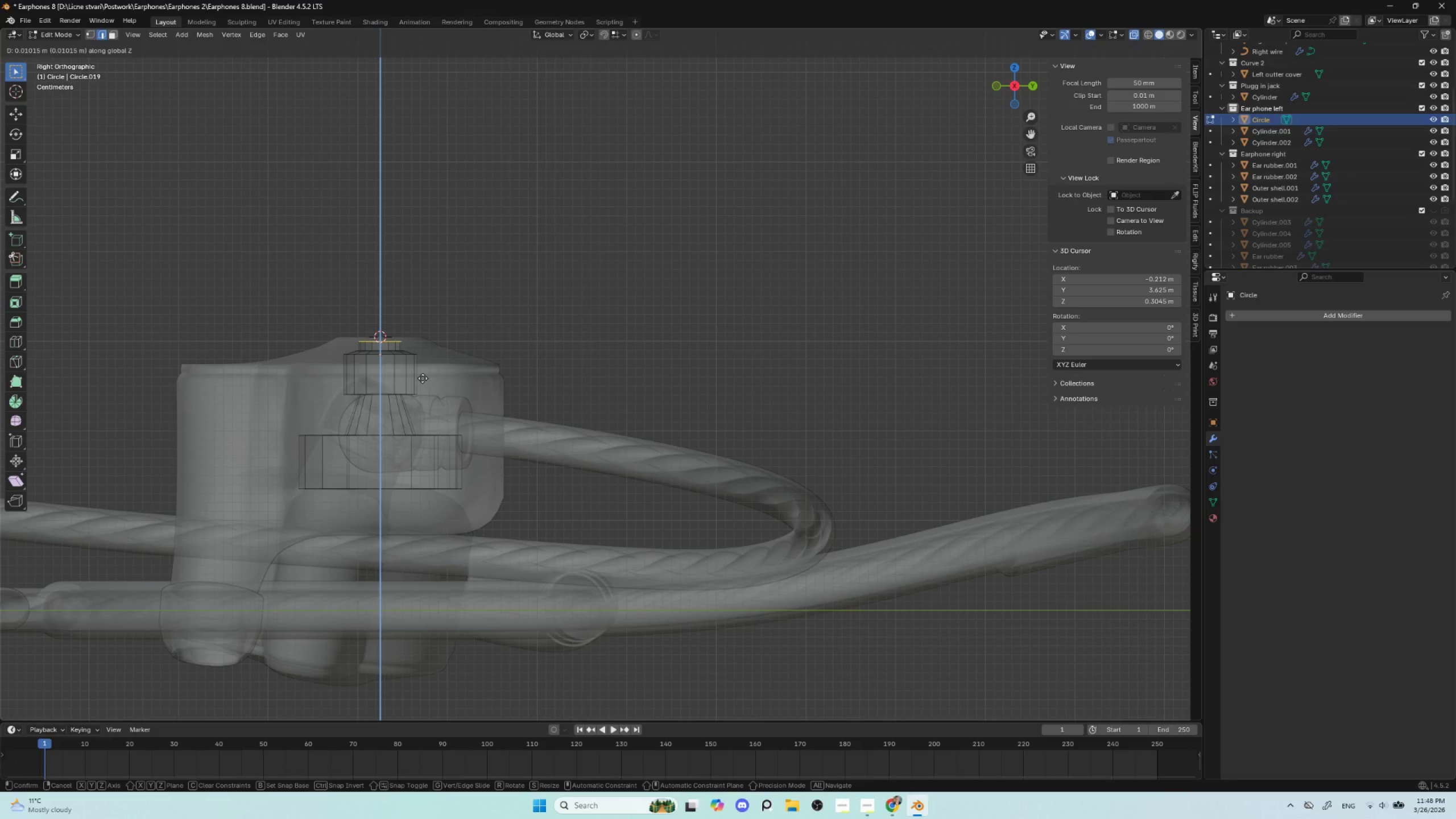 
left_click([423, 378])
 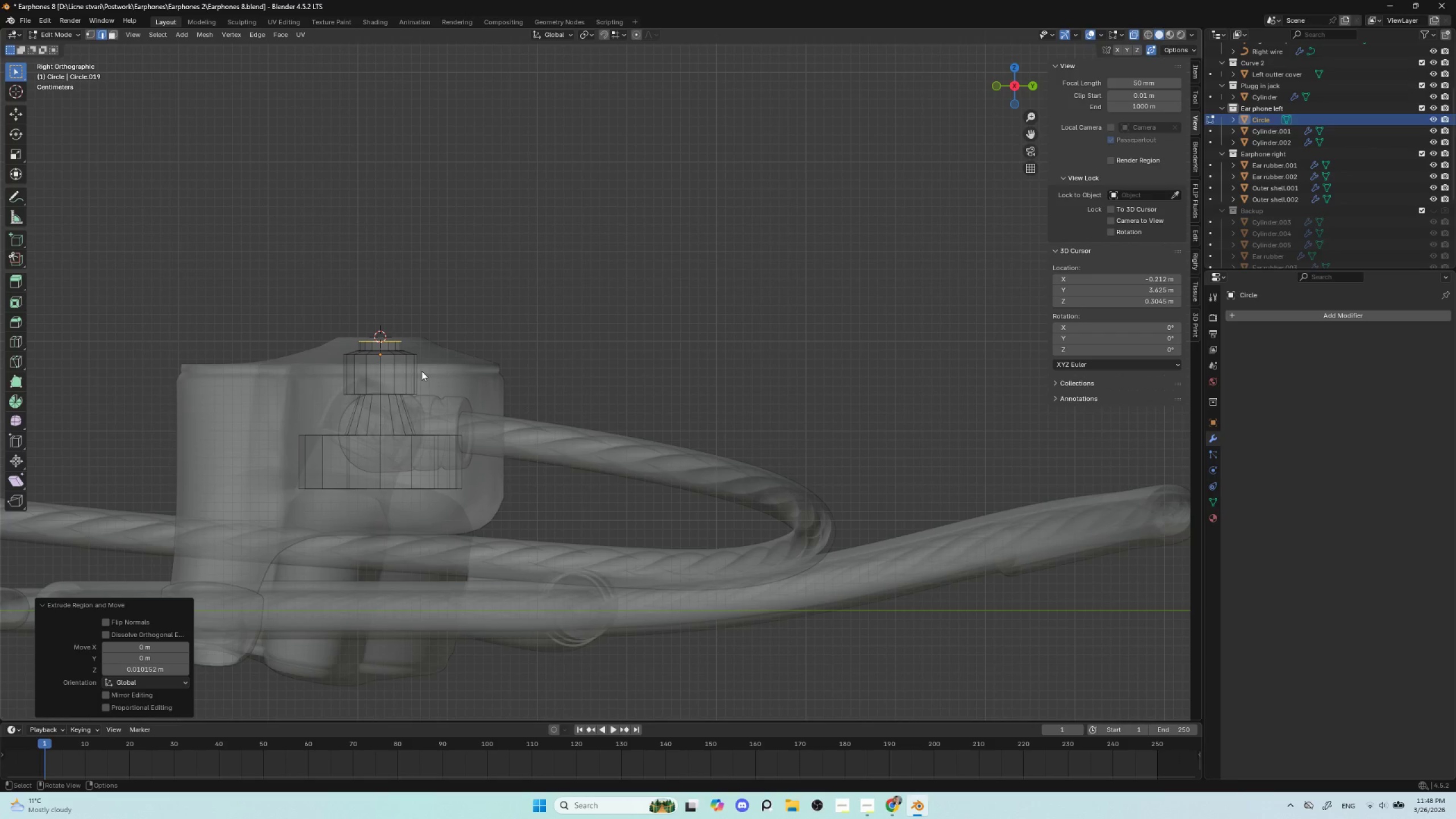 
key(Tab)
 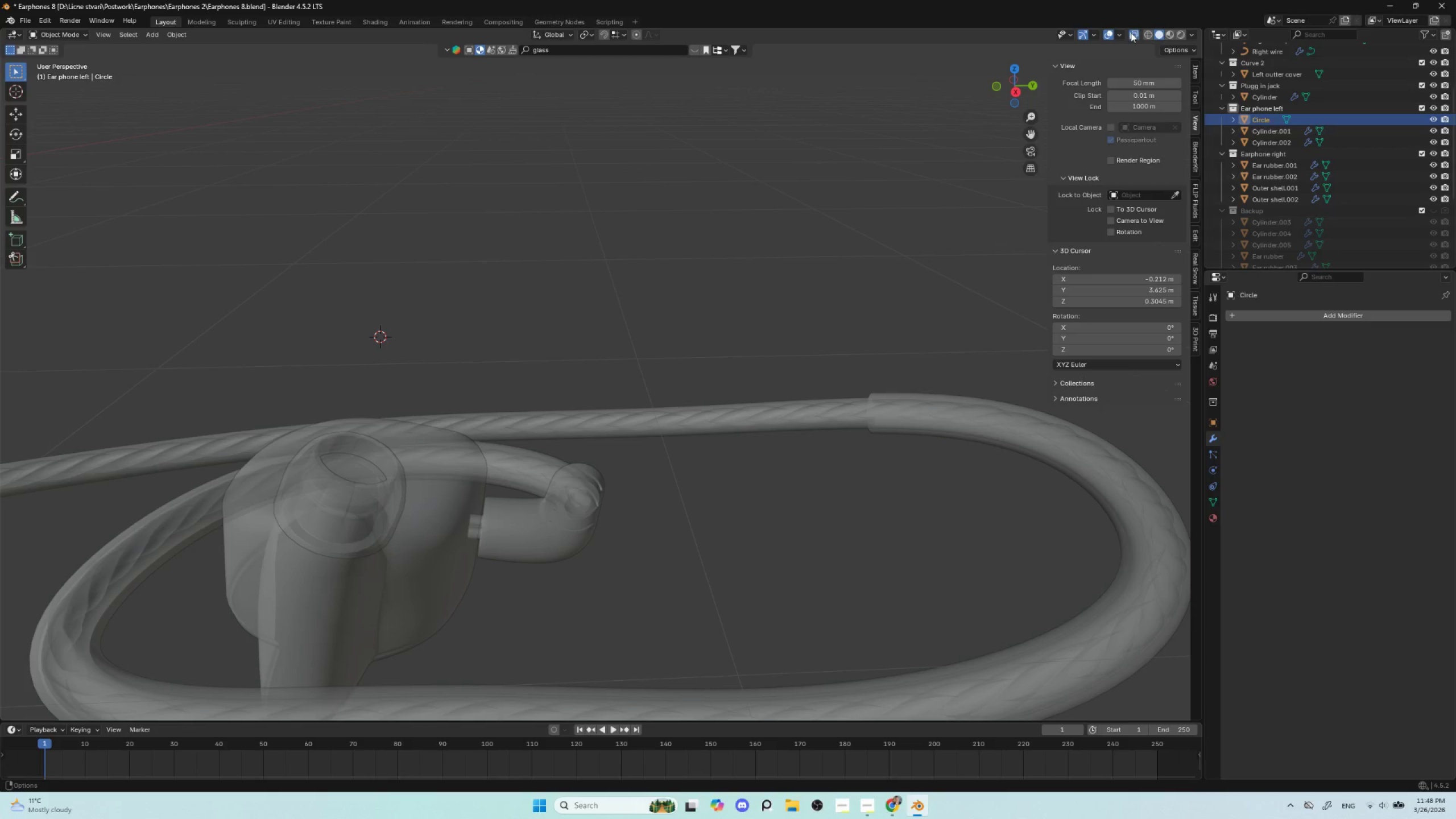 
left_click([1134, 37])
 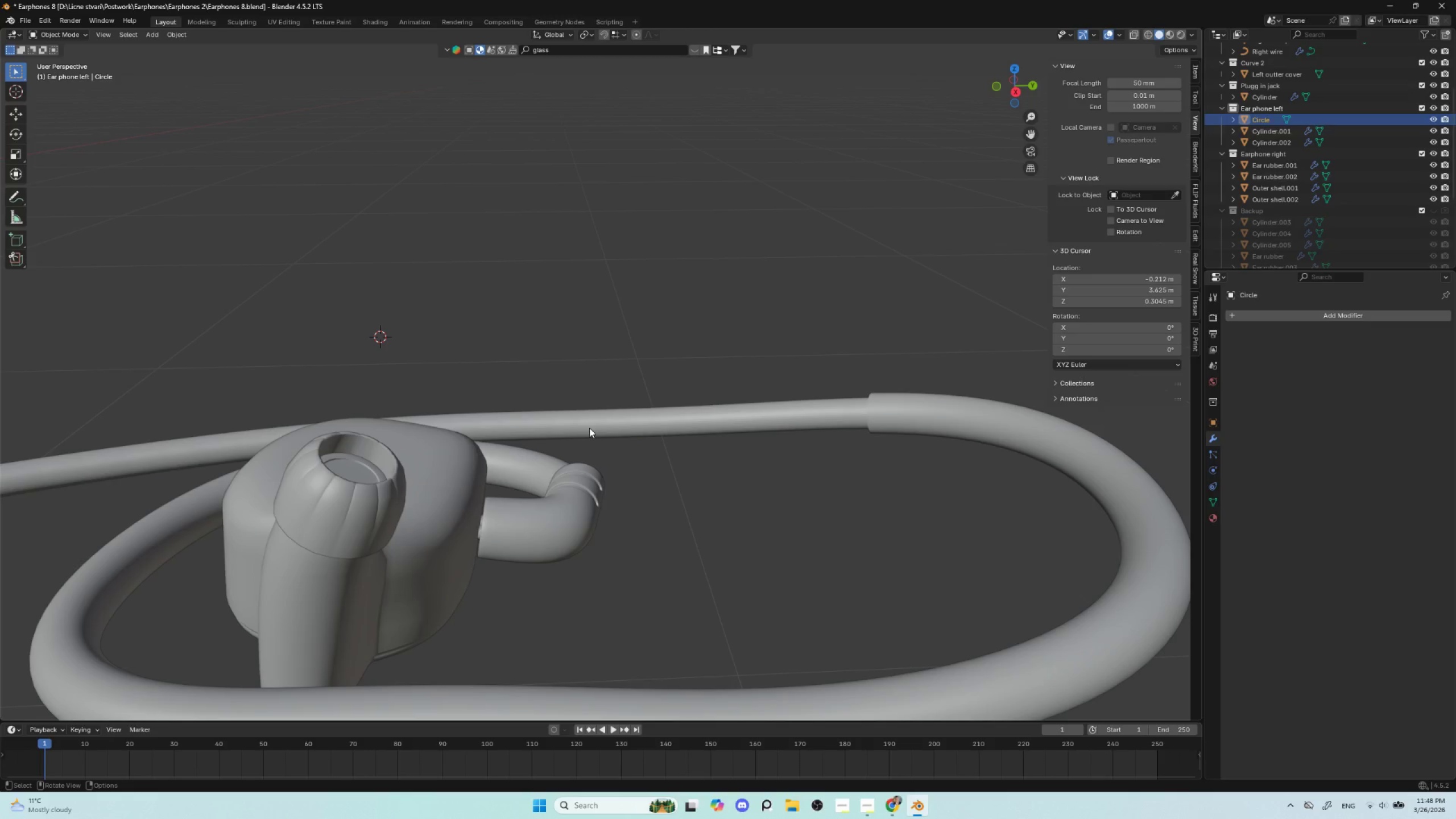 
hold_key(key=ShiftLeft, duration=1.5)
 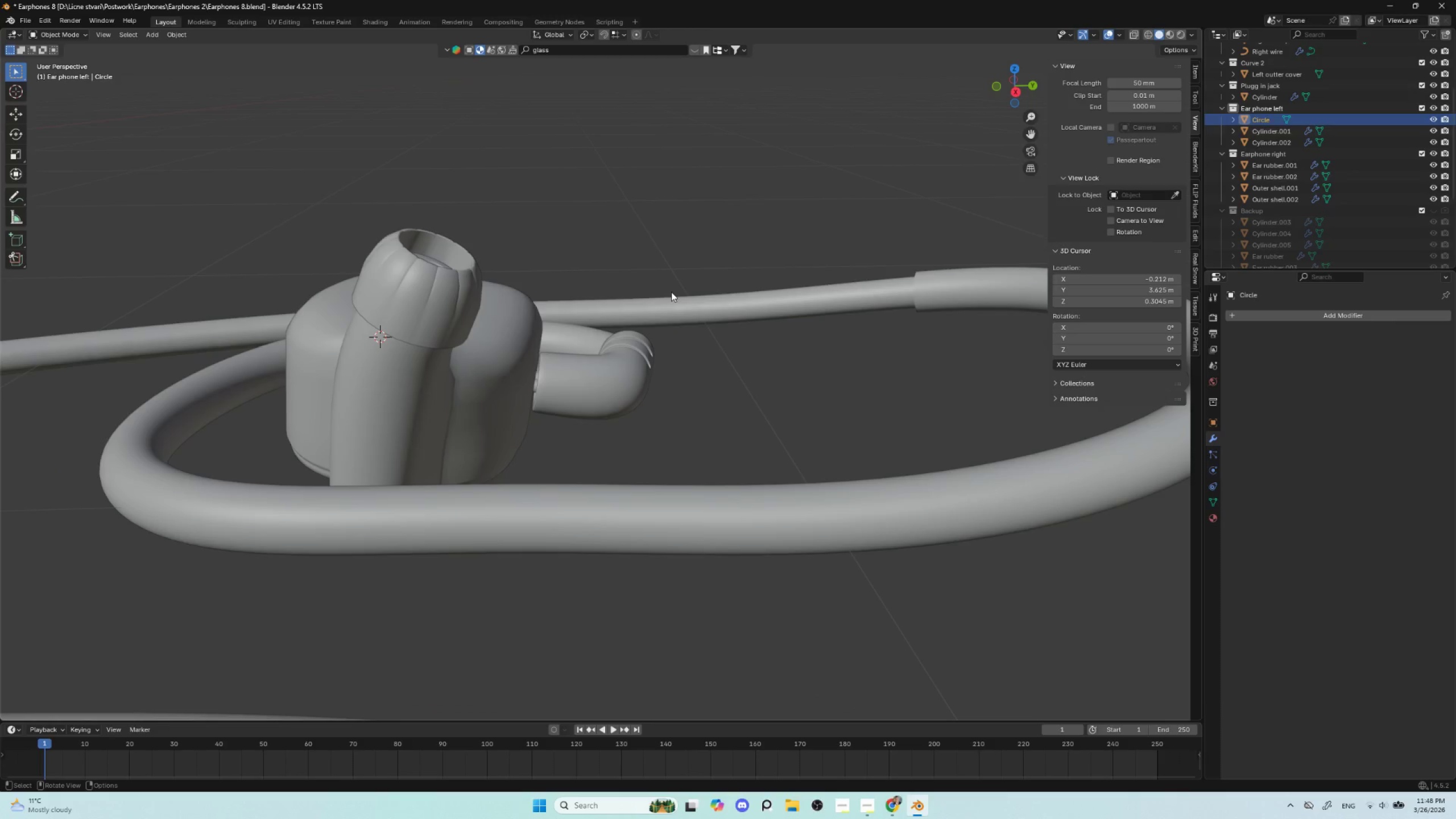 
key(Shift+ShiftLeft)
 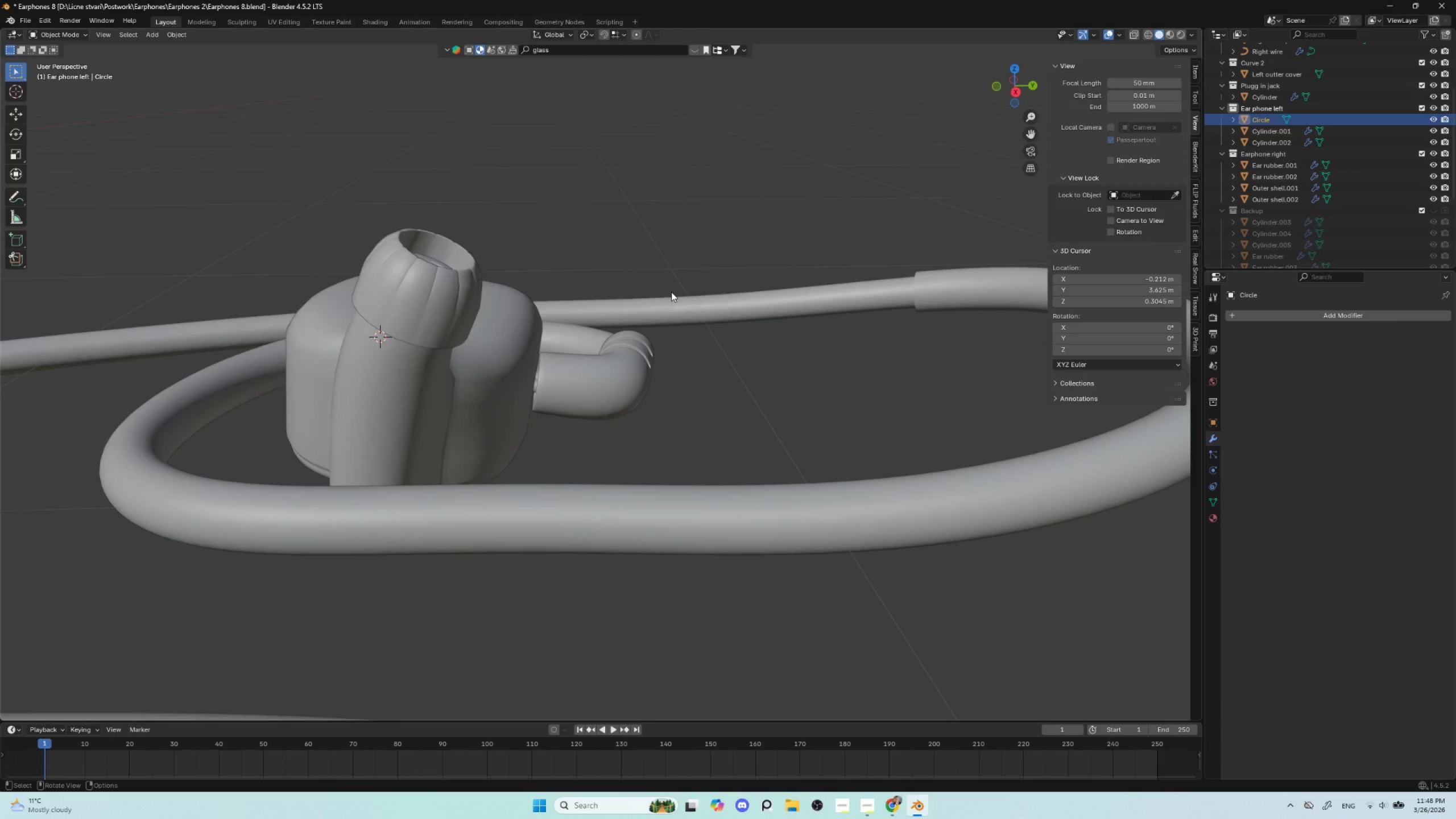 
hold_key(key=ShiftLeft, duration=11.86)
 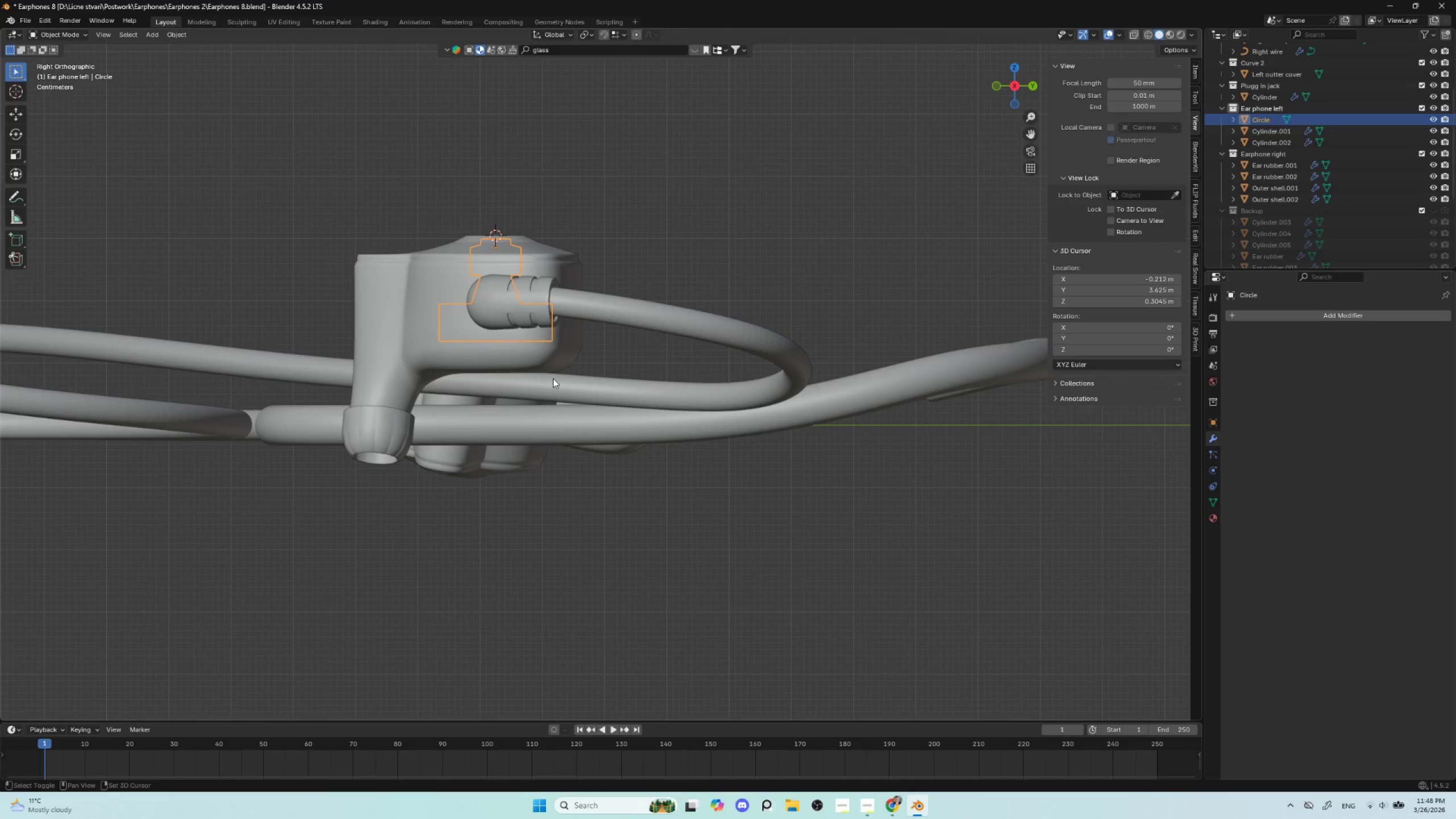 
key(Tab)
 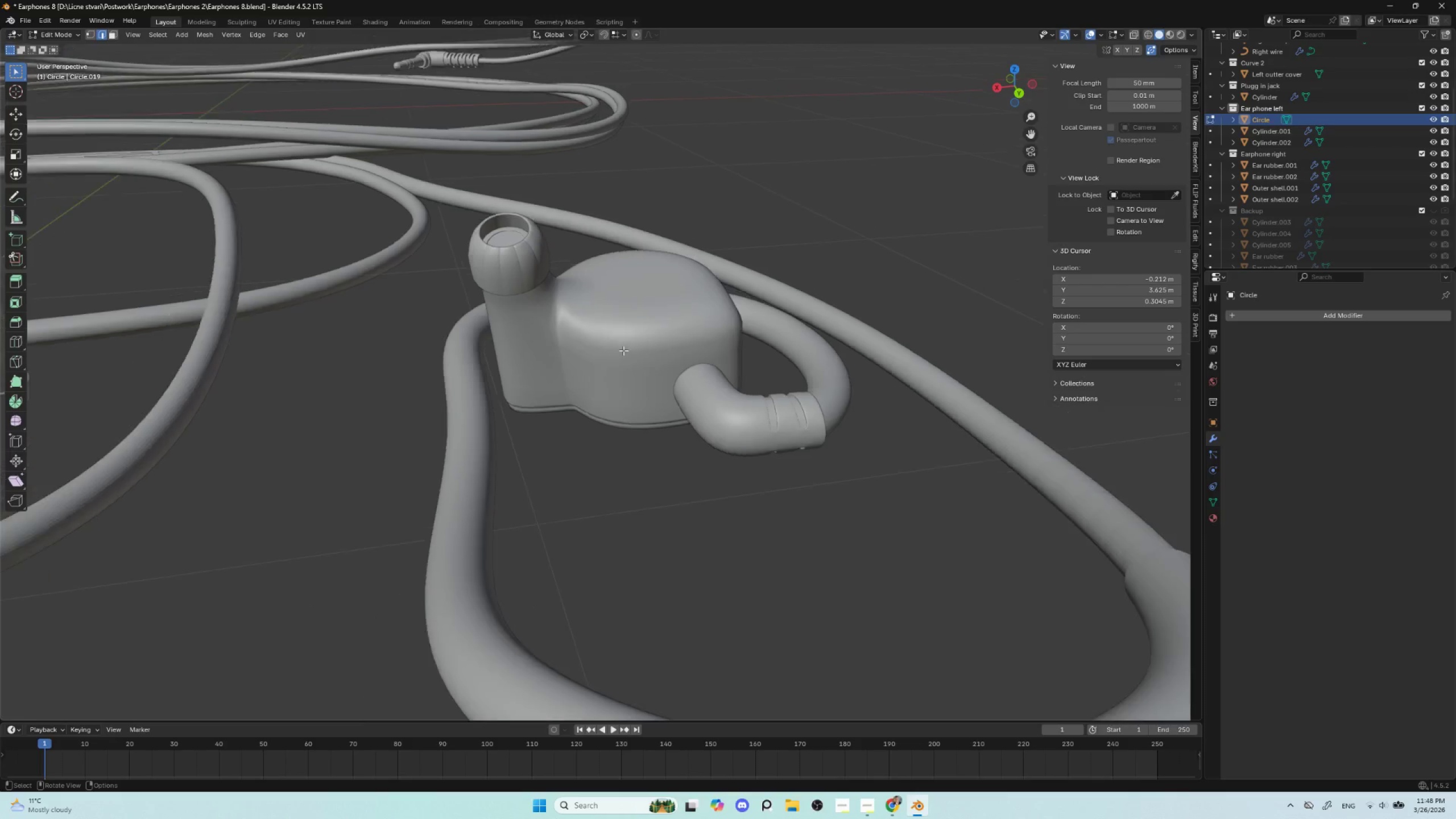 
scroll: coordinate [639, 374], scroll_direction: down, amount: 6.0
 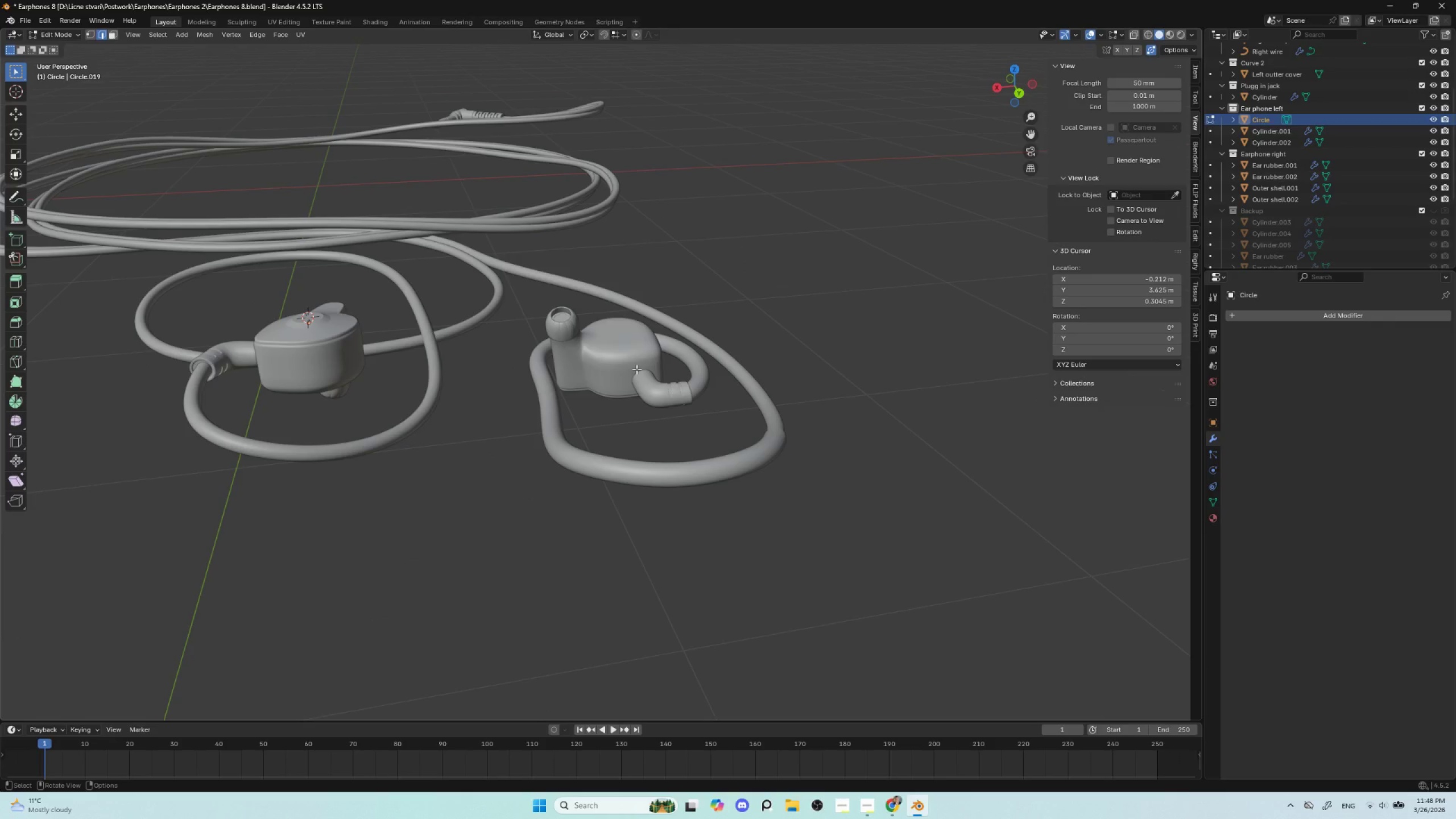 
key(NumpadDivide)
 